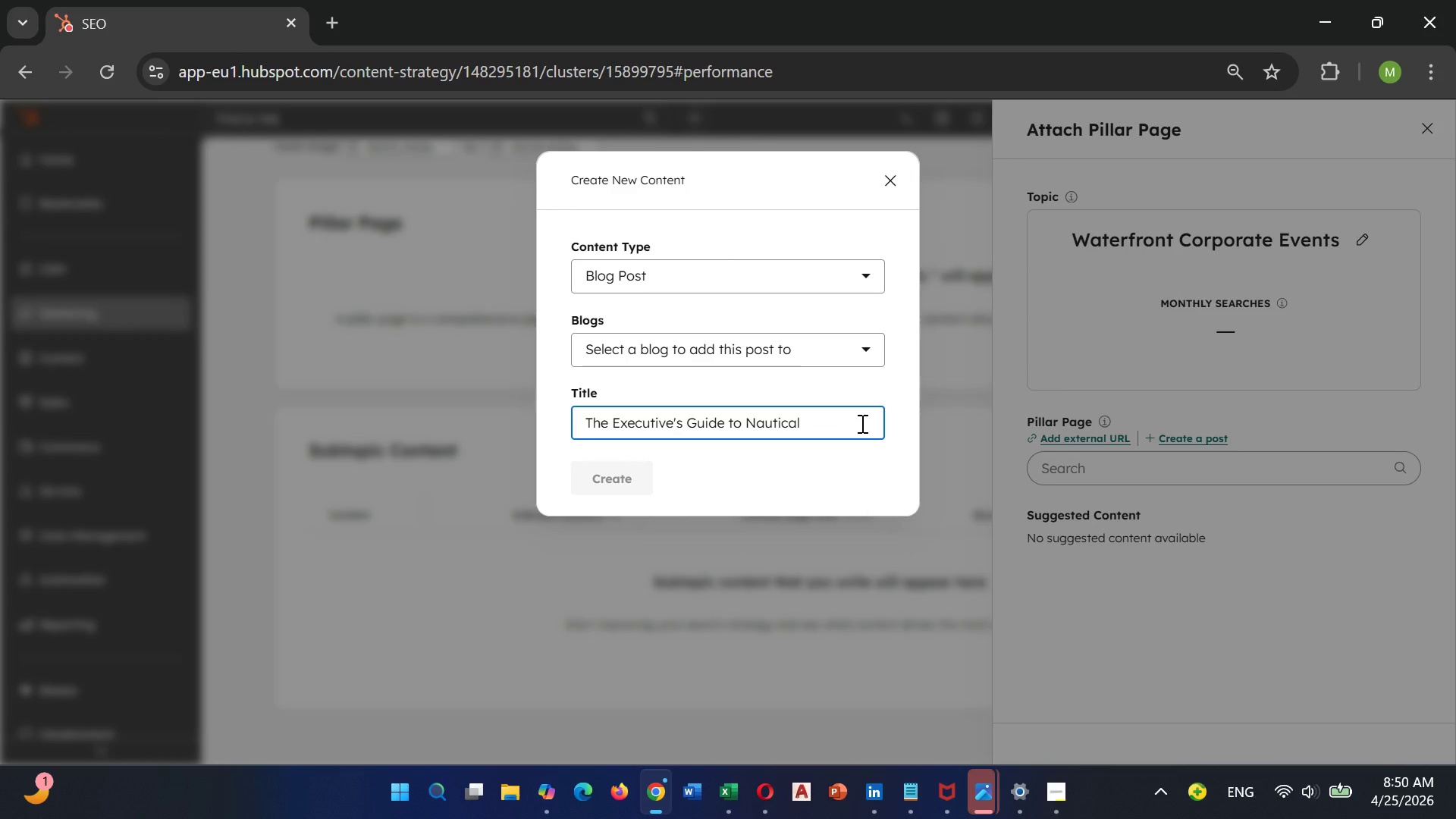 
key(Backspace)
 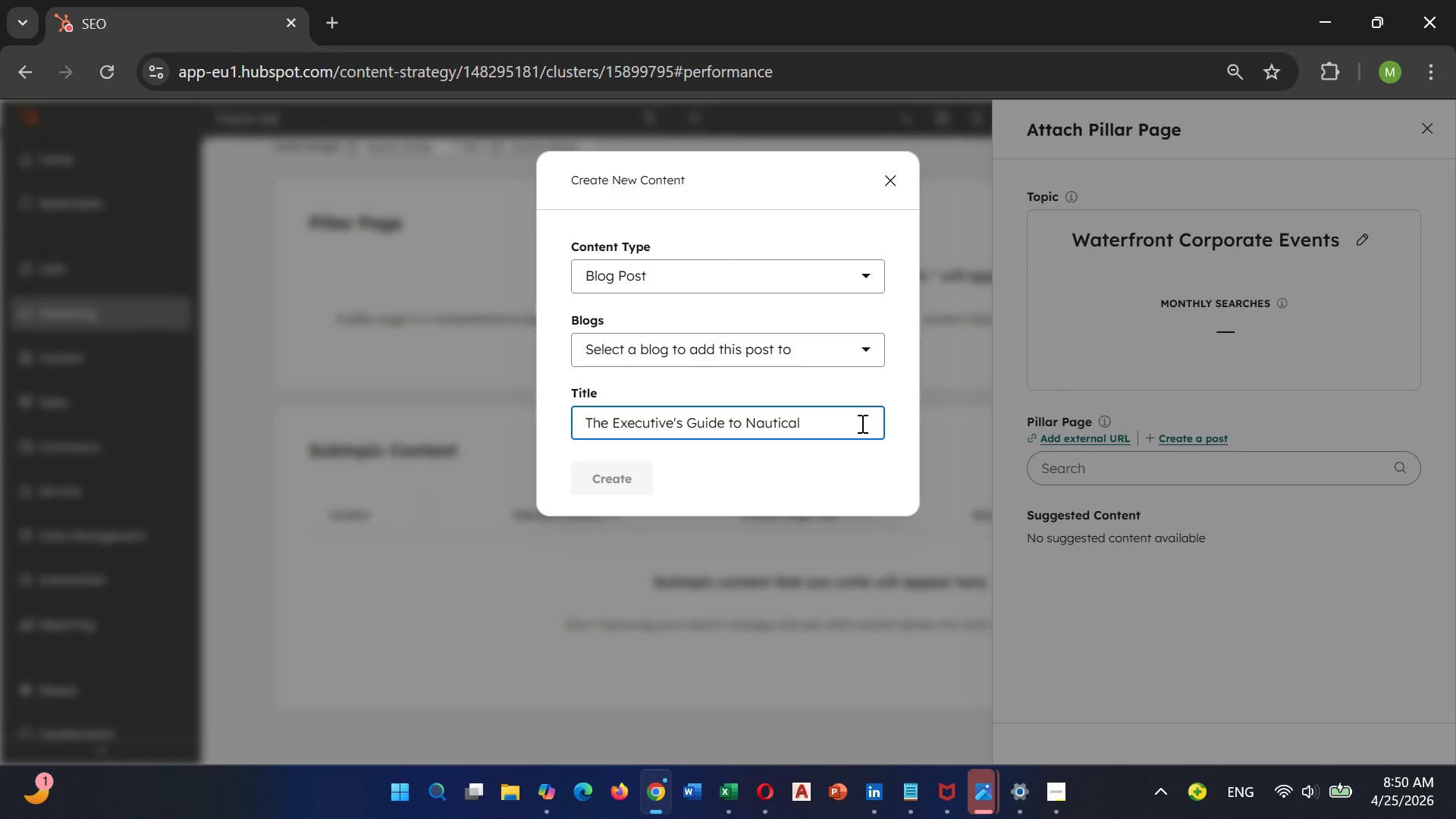 
key(Backspace)
 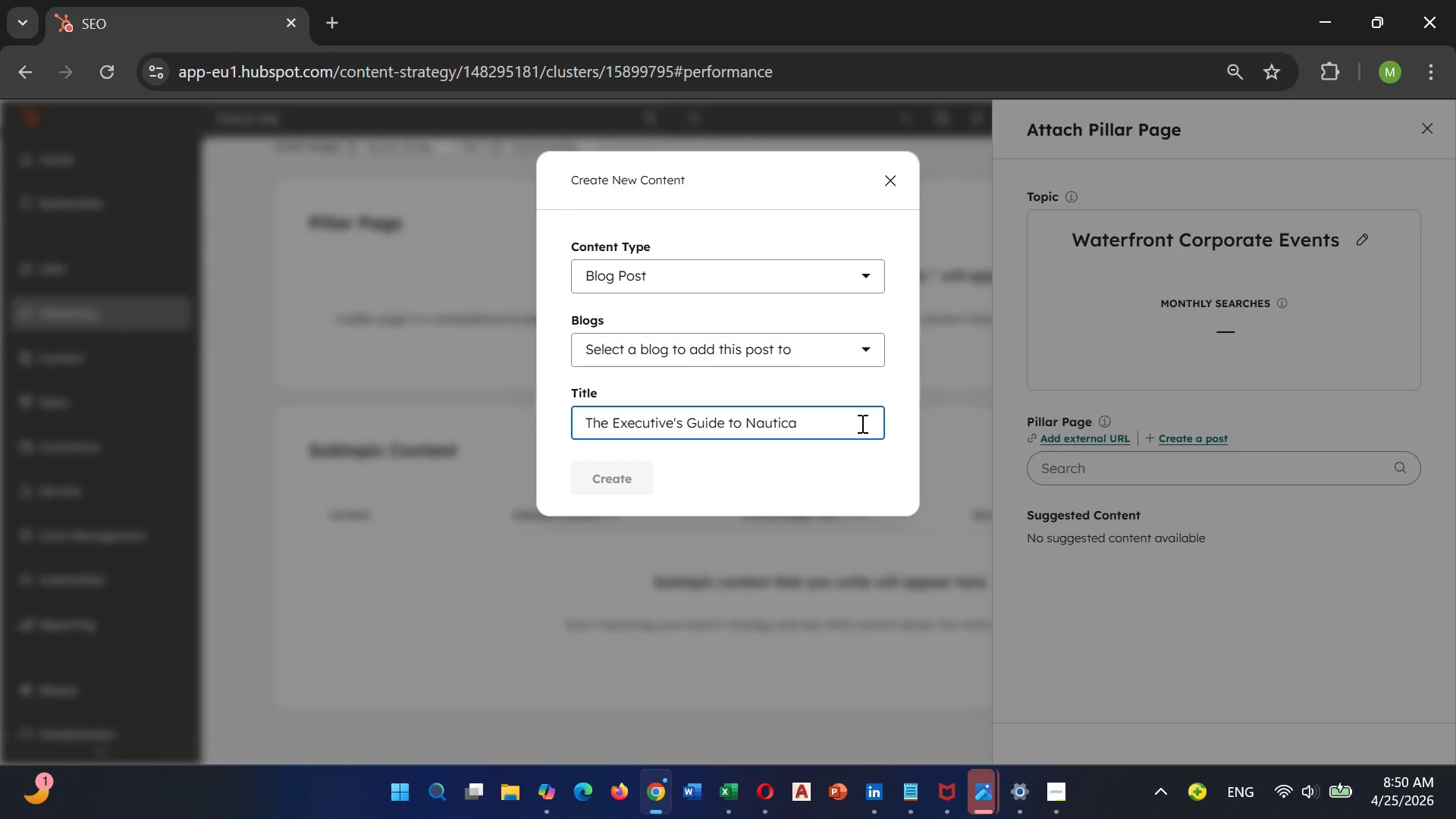 
key(Space)
 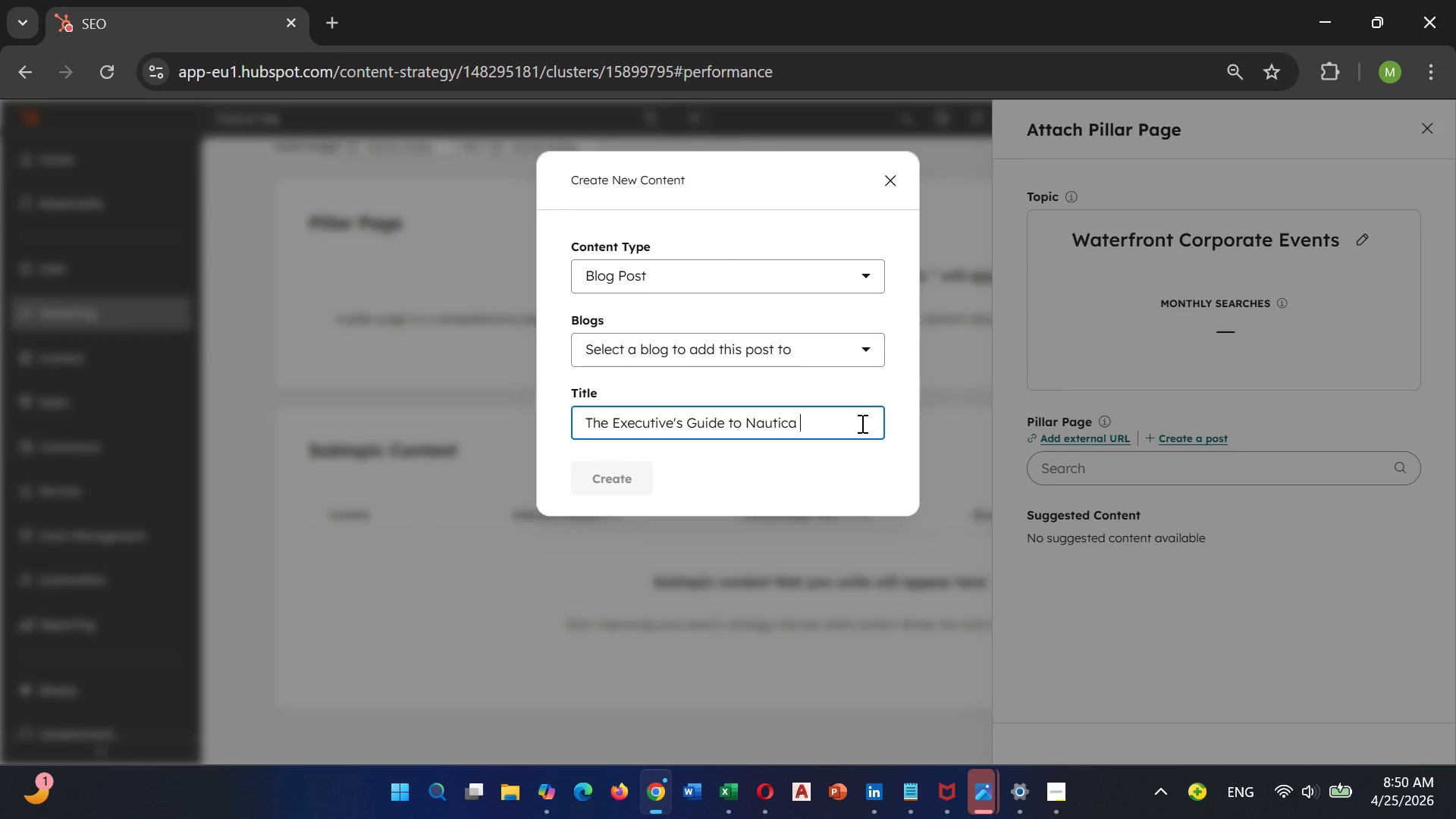 
type(Offsites)
 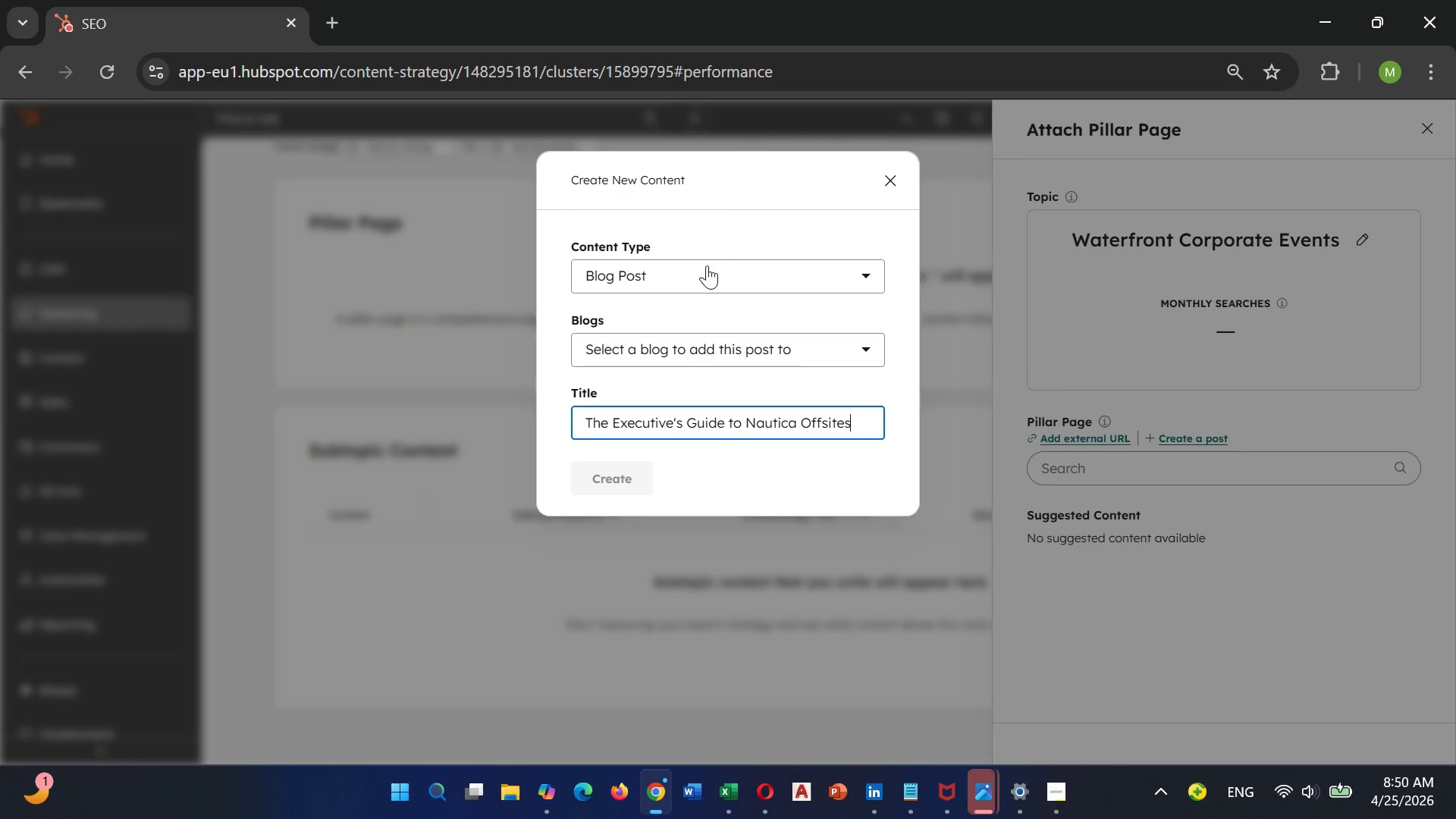 
scroll: coordinate [763, 317], scroll_direction: down, amount: 2.0
 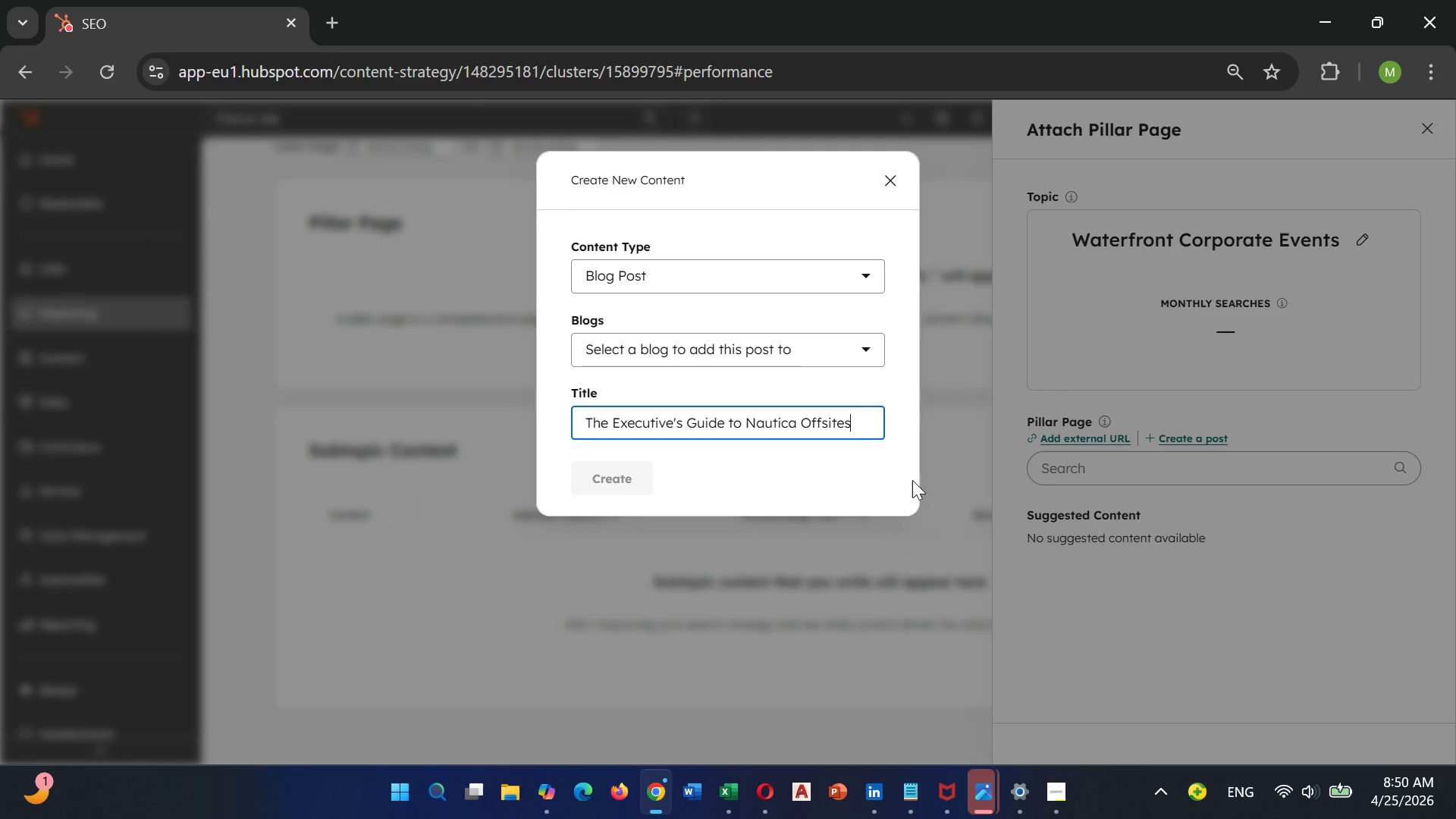 
left_click([639, 482])
 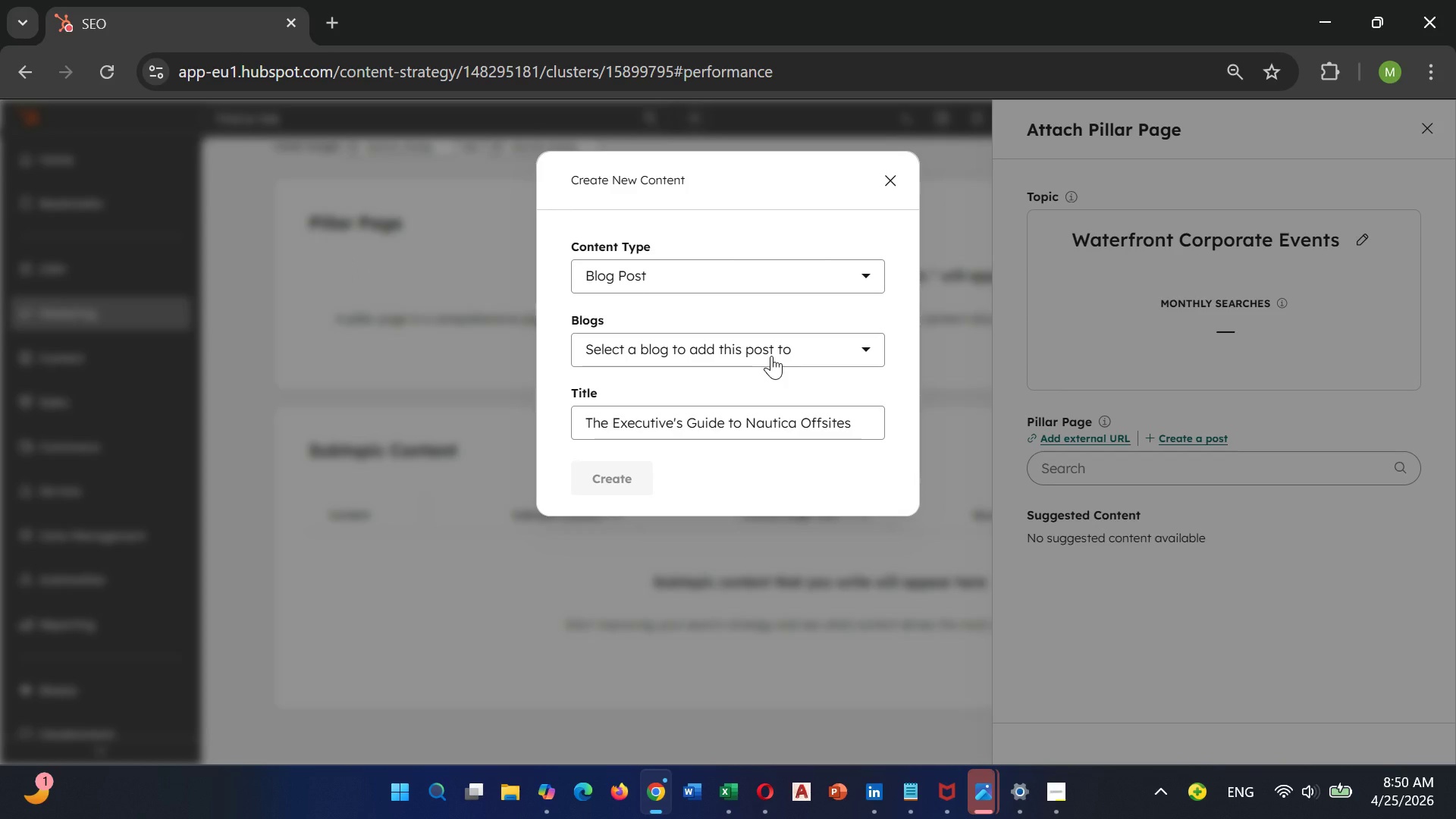 
left_click([771, 357])
 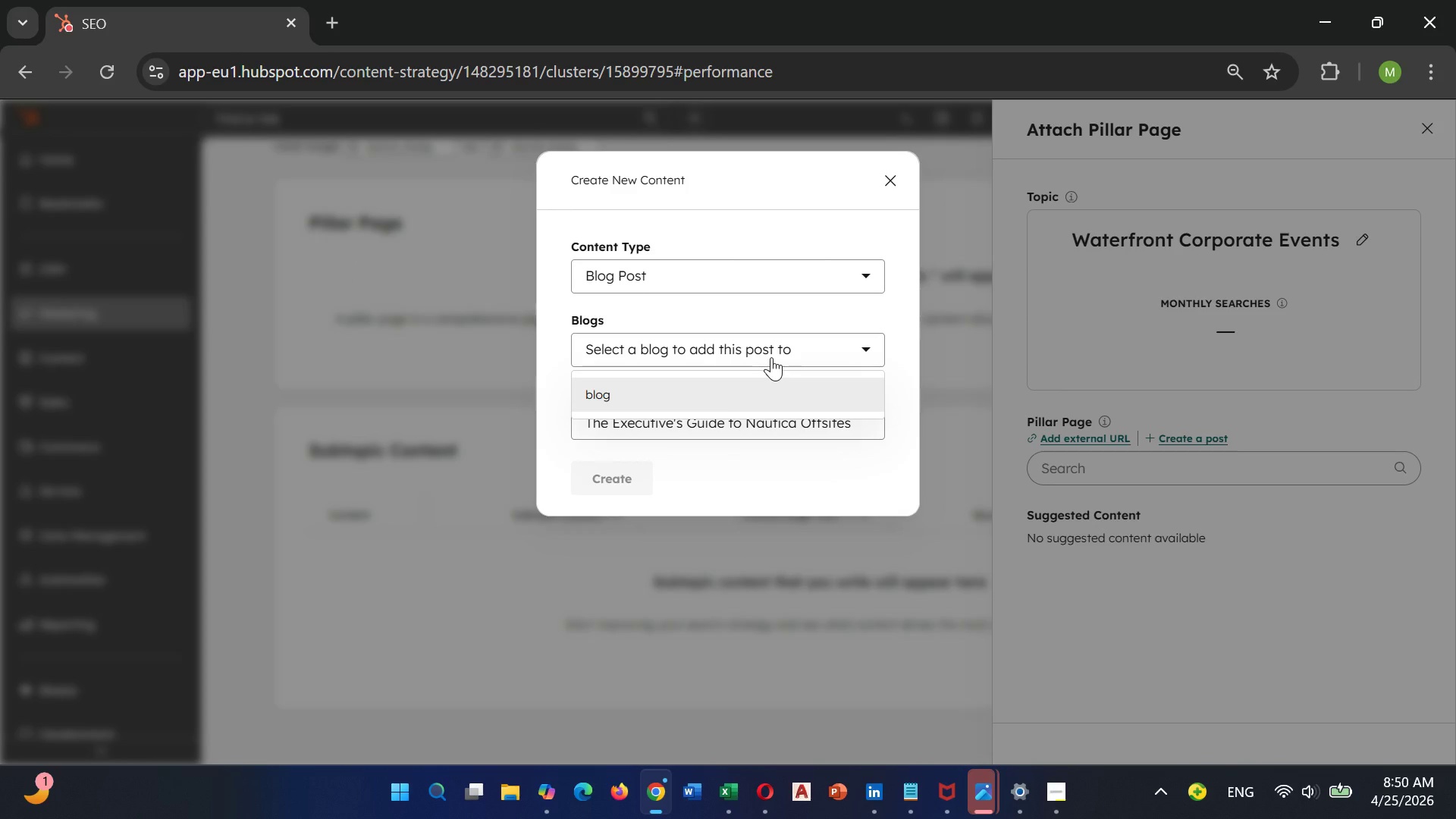 
left_click([497, 570])
 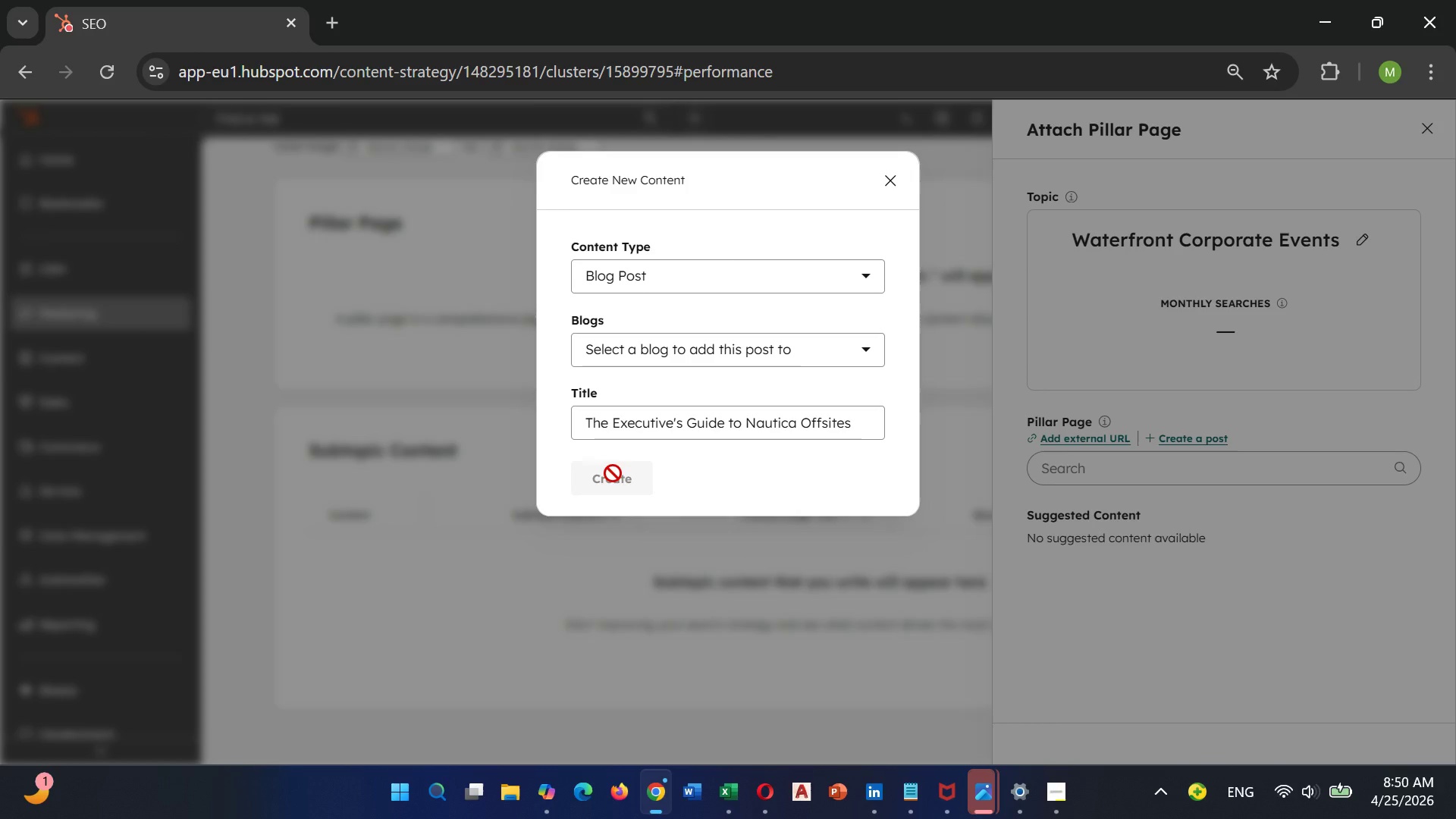 
left_click([613, 473])
 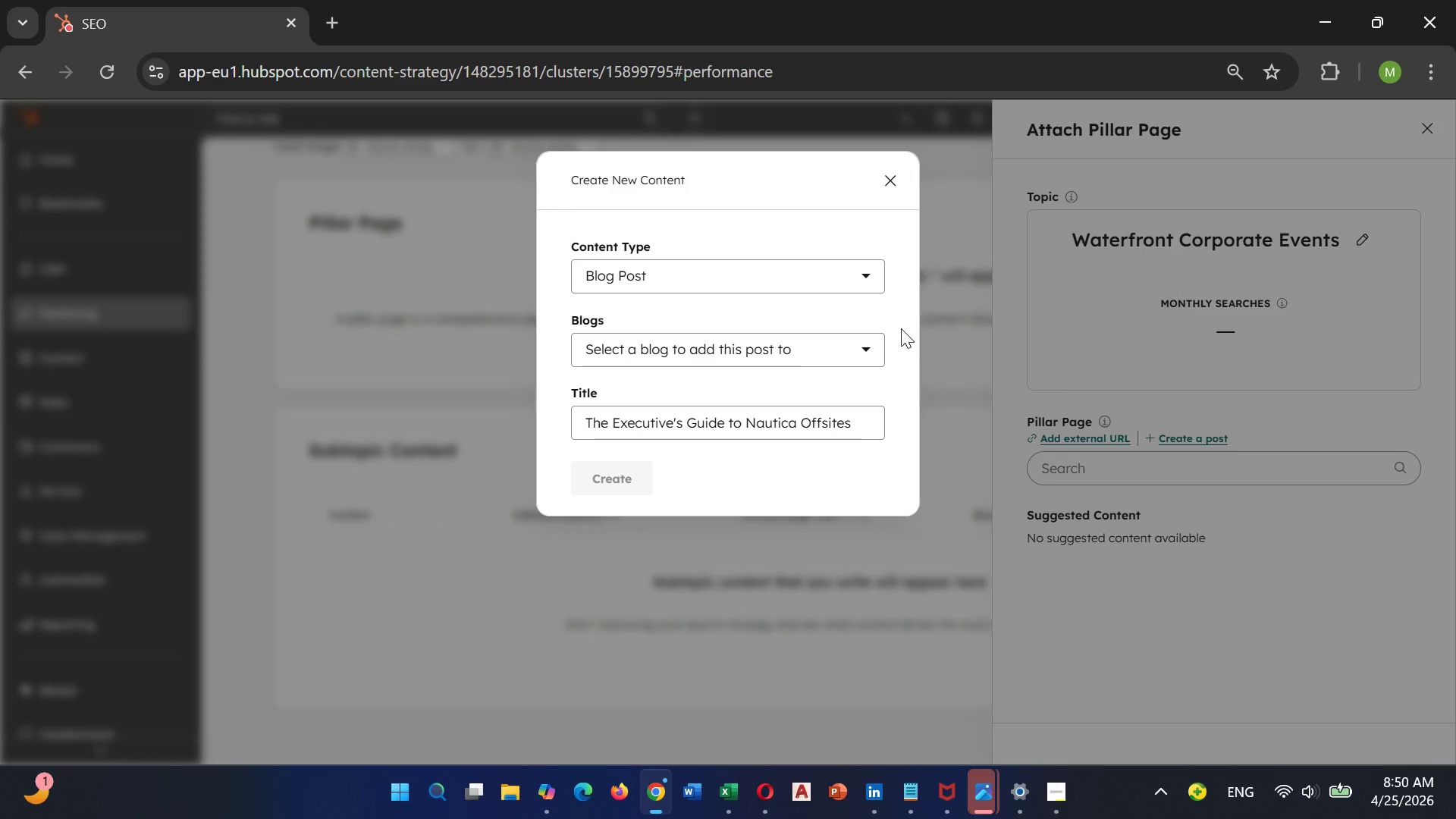 
left_click([805, 340])
 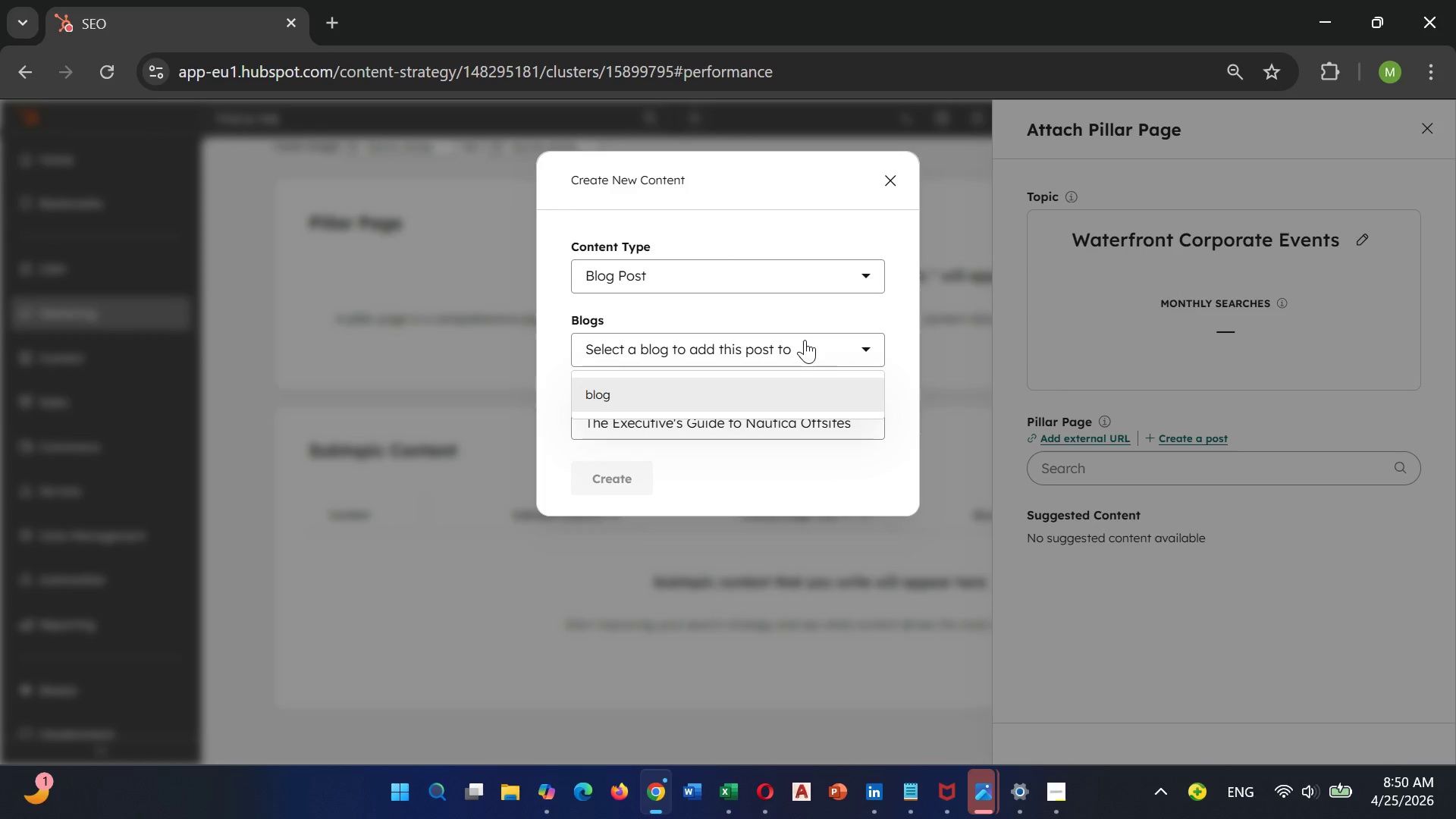 
double_click([805, 340])
 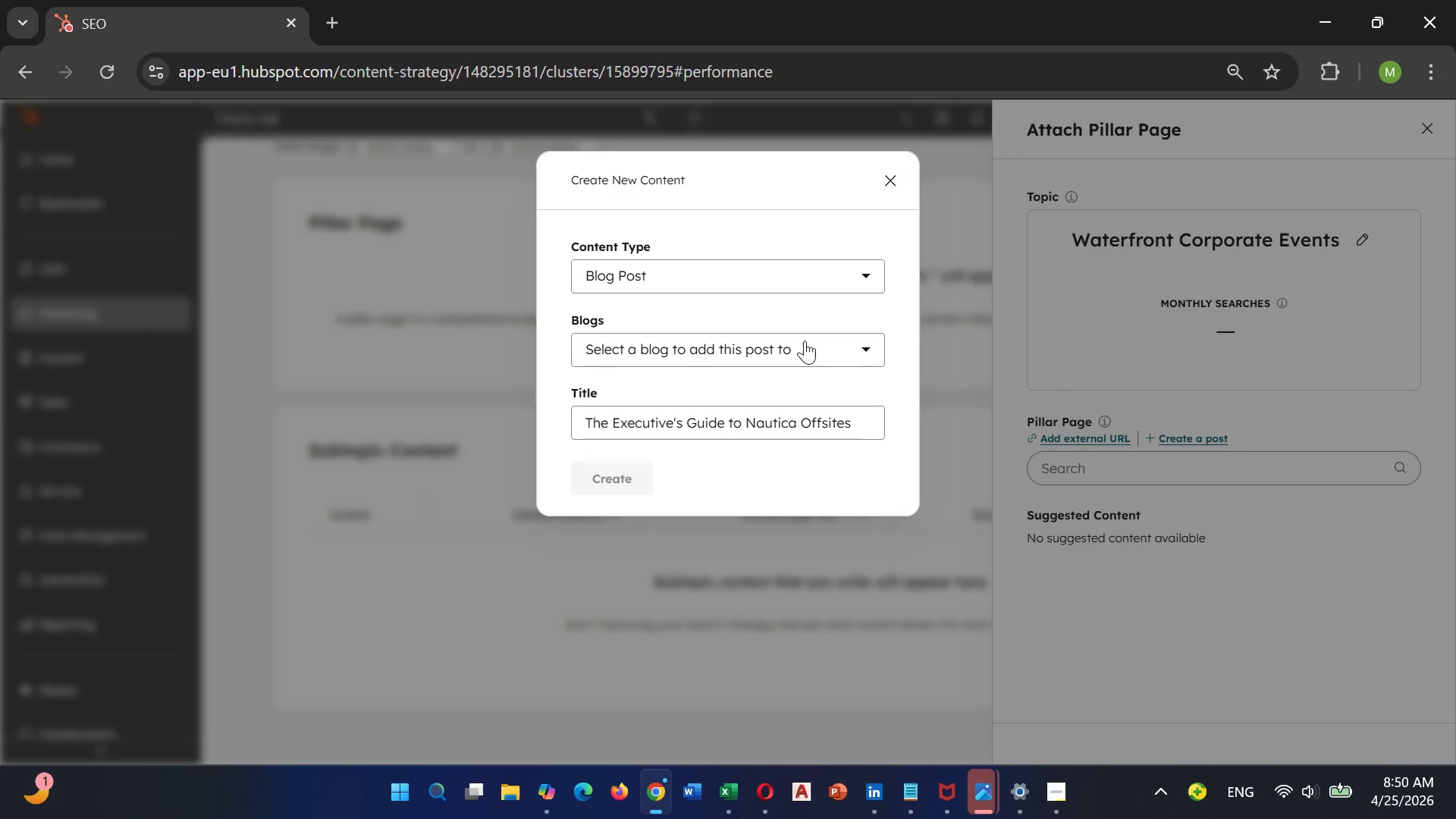 
left_click_drag(start_coordinate=[805, 340], to_coordinate=[799, 347])
 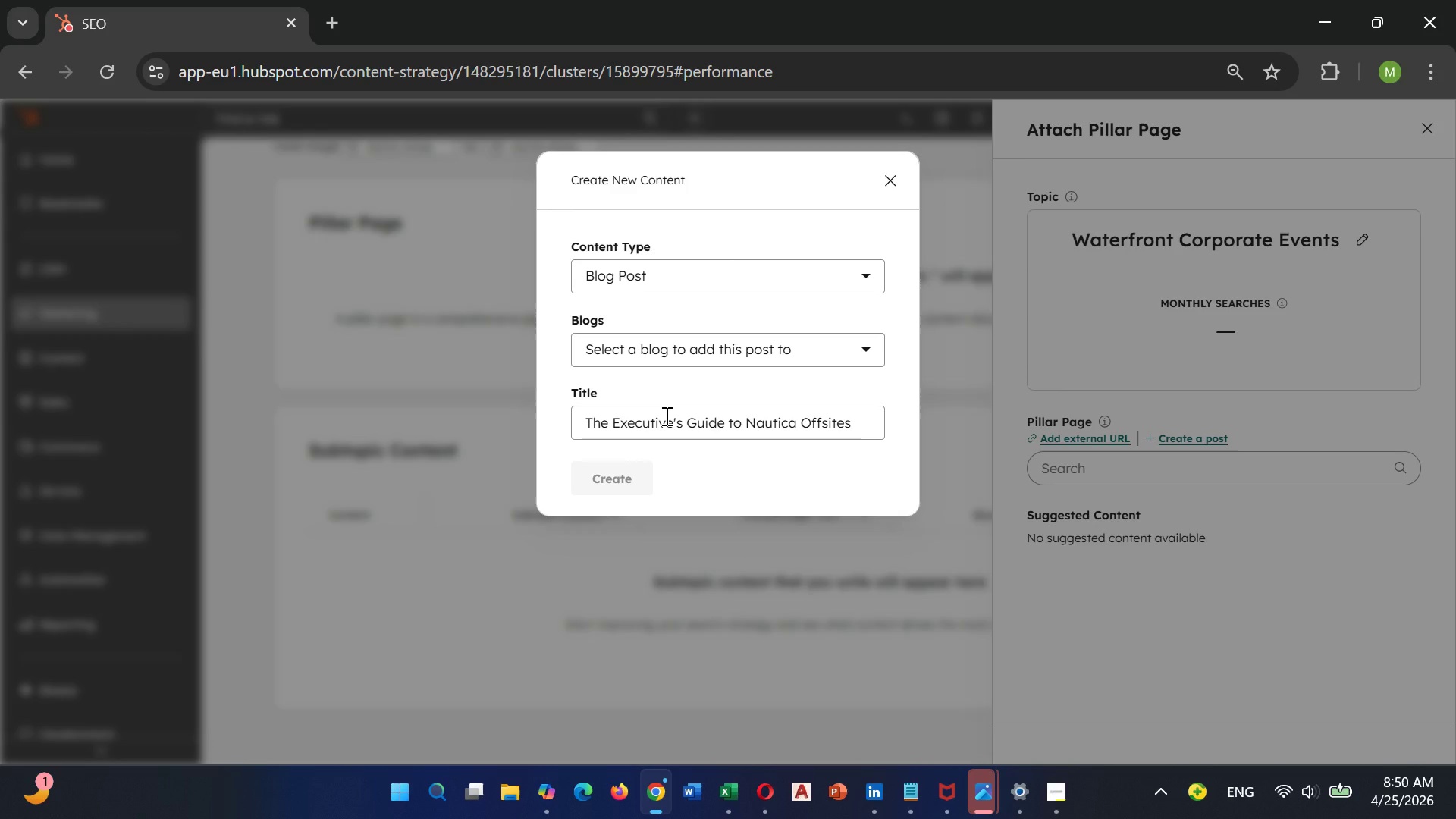 
left_click([667, 423])
 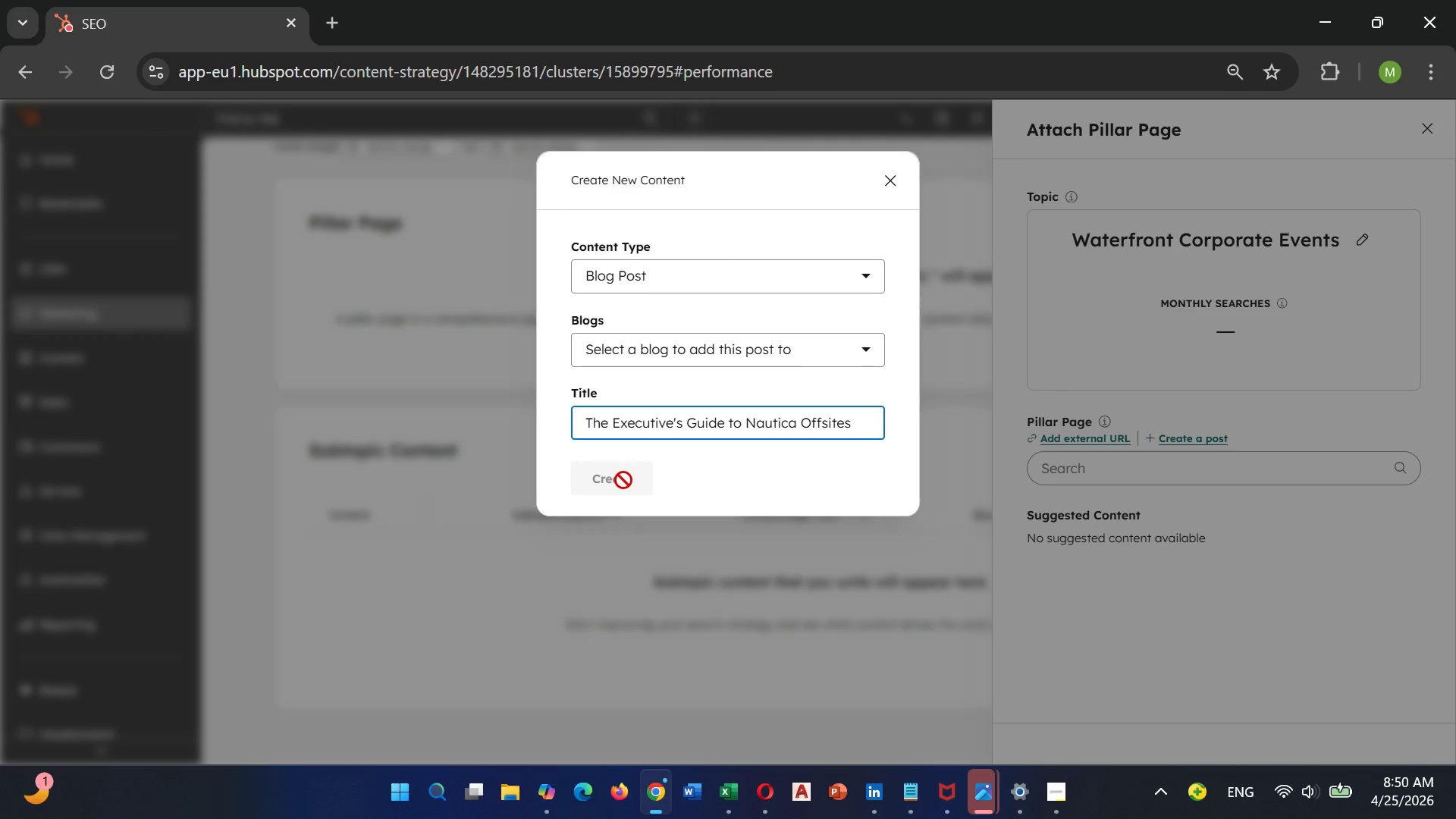 
left_click([623, 480])
 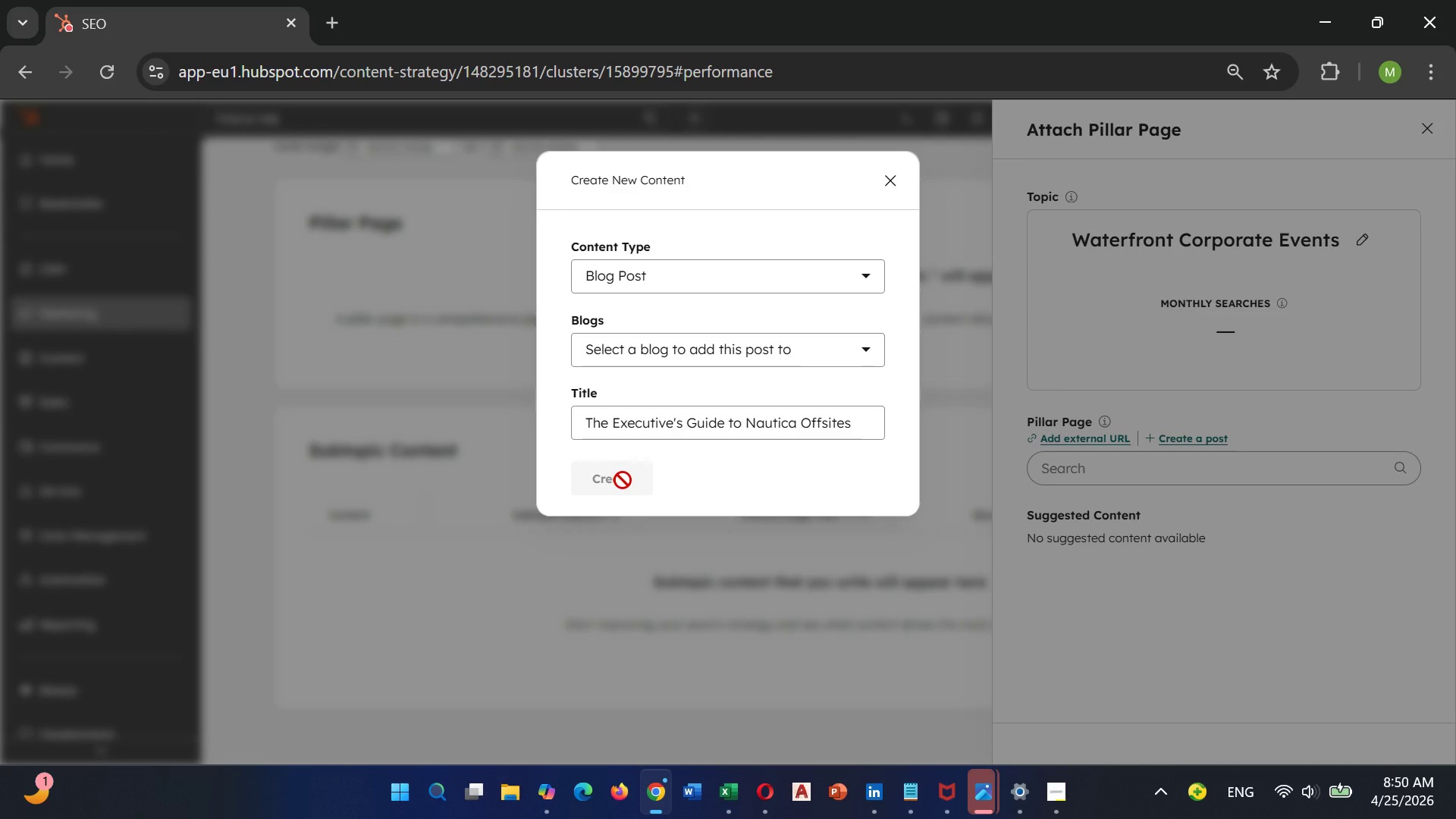 
double_click([623, 480])
 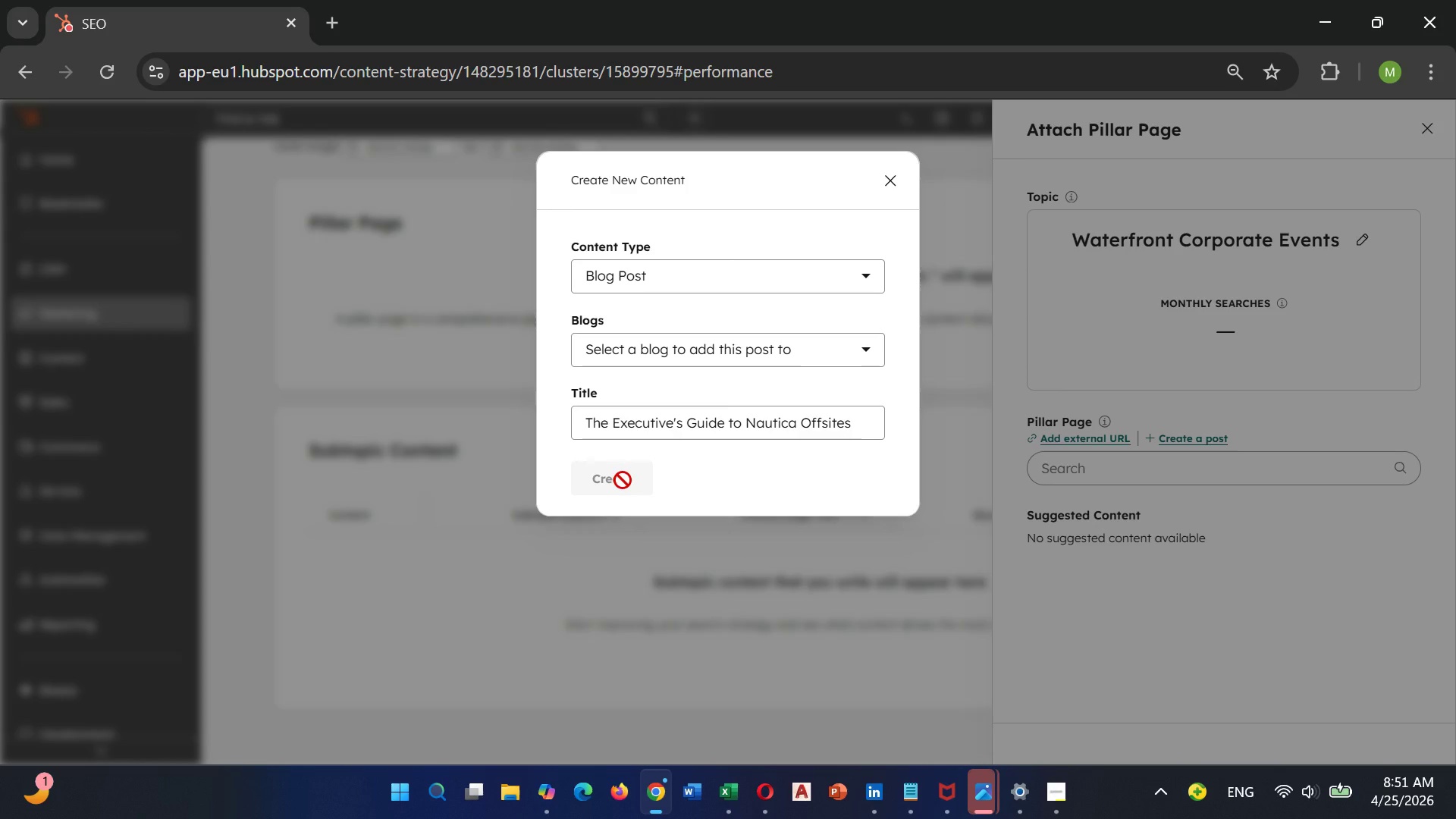 
triple_click([623, 480])
 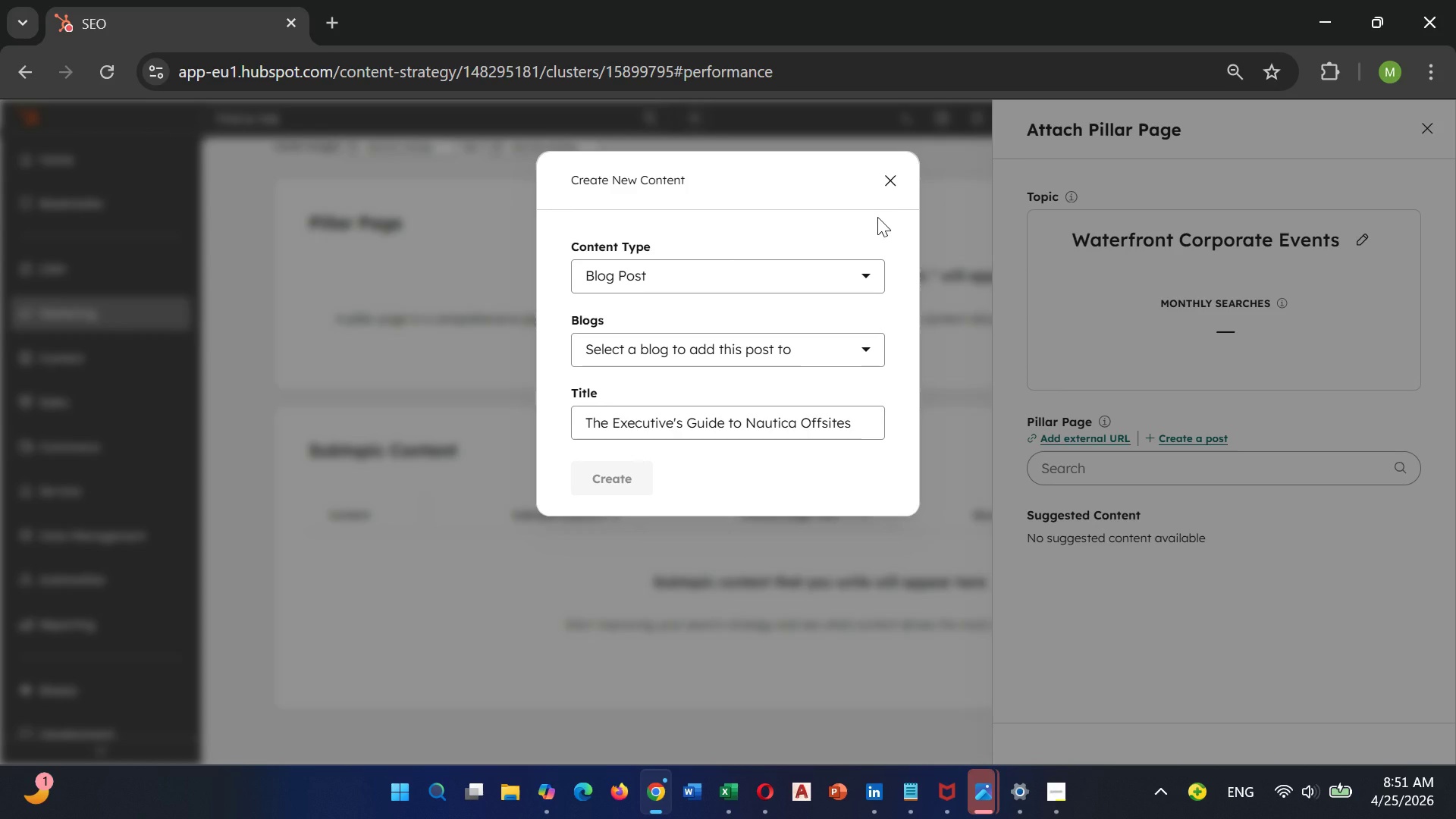 
left_click([891, 188])
 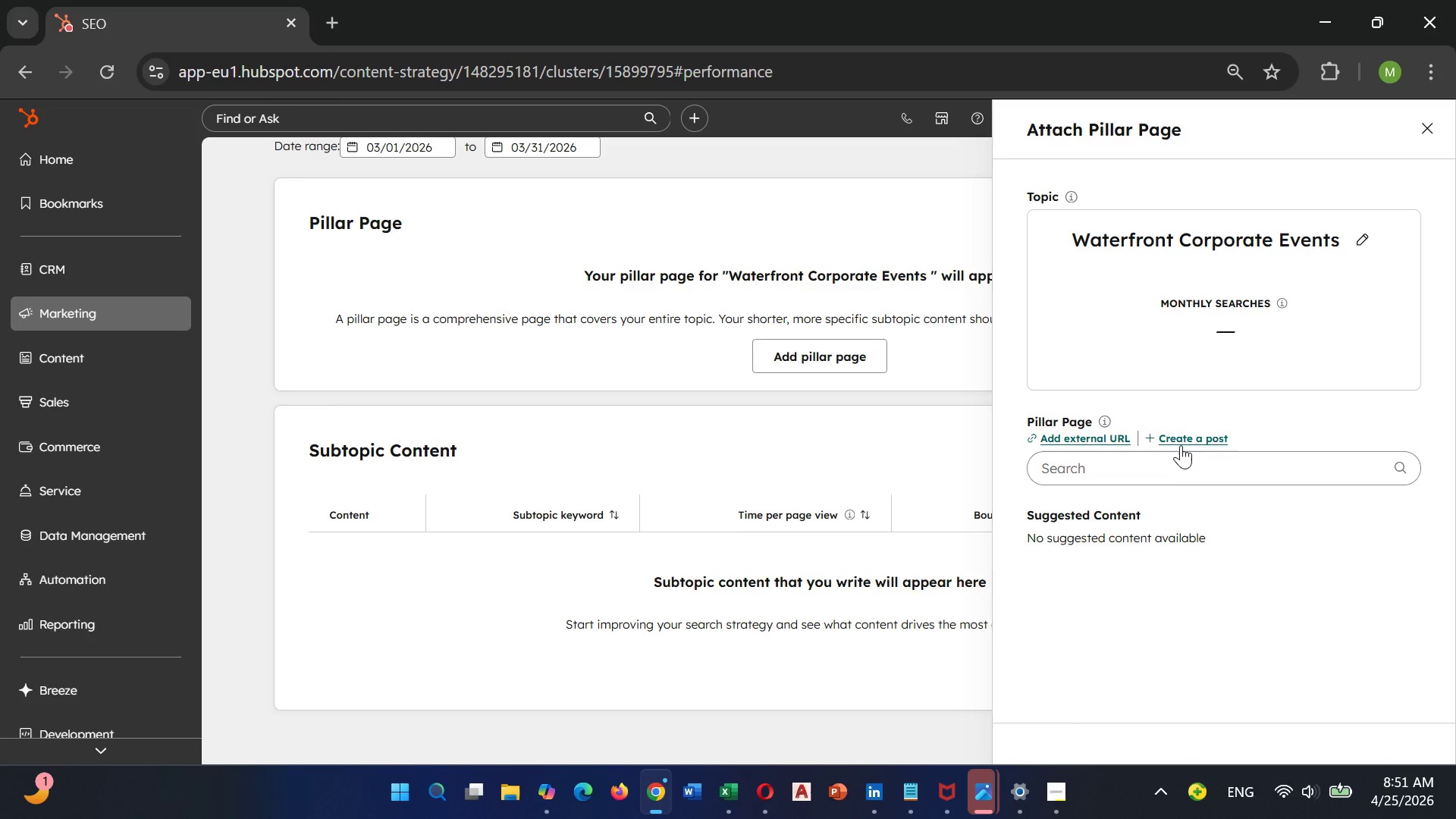 
left_click([1179, 440])
 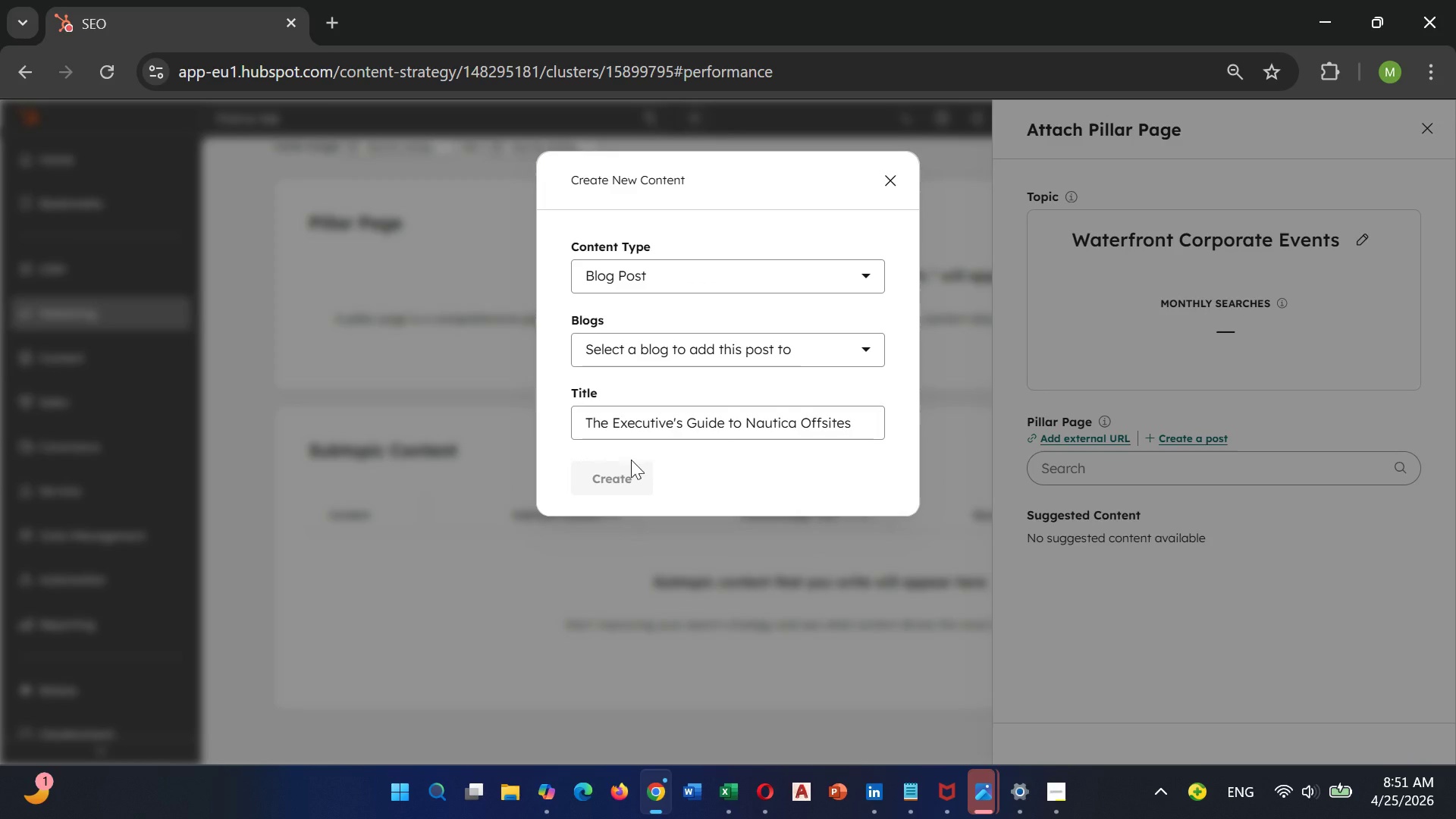 
left_click([609, 492])
 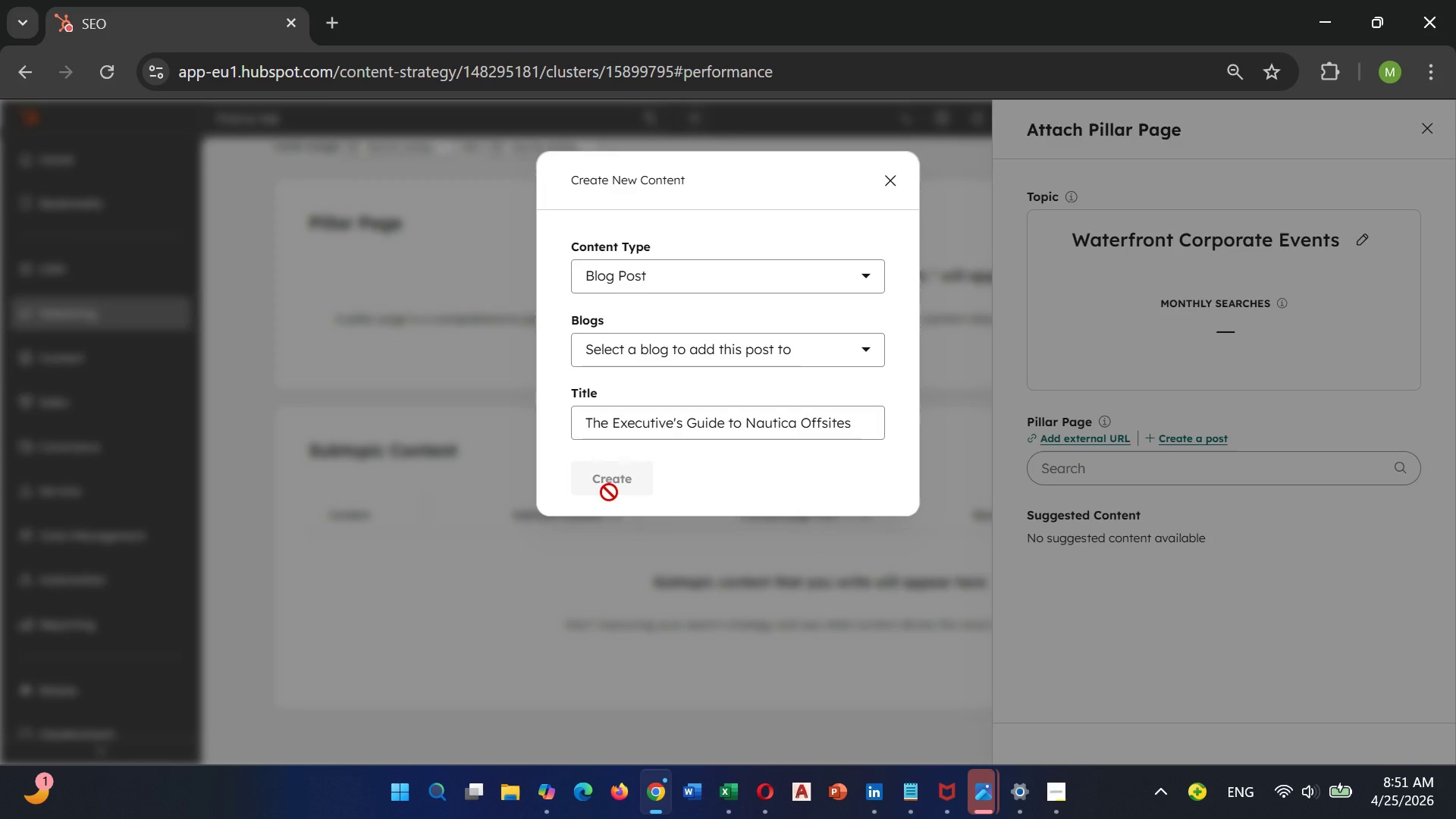 
double_click([609, 492])
 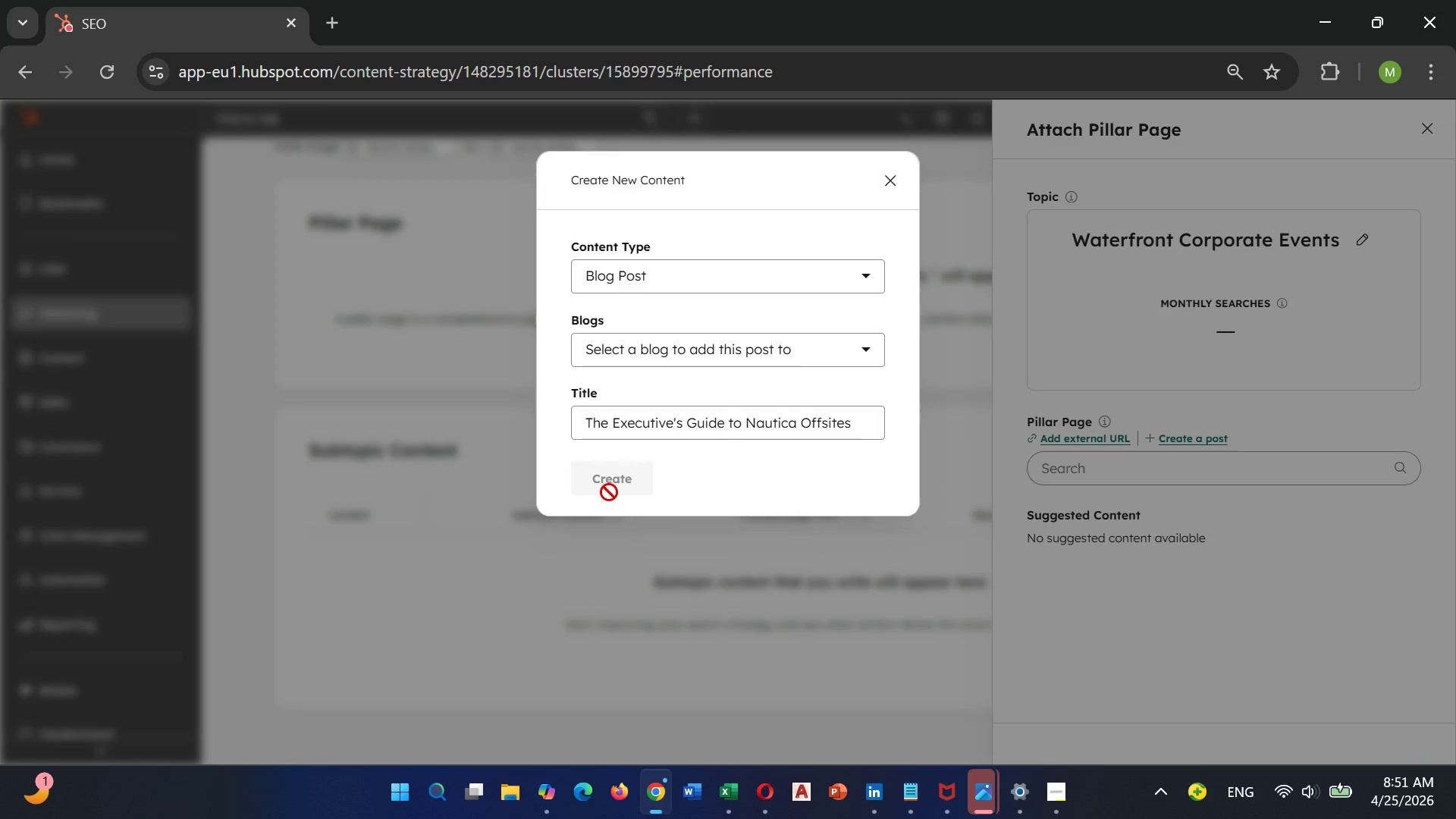 
triple_click([609, 492])
 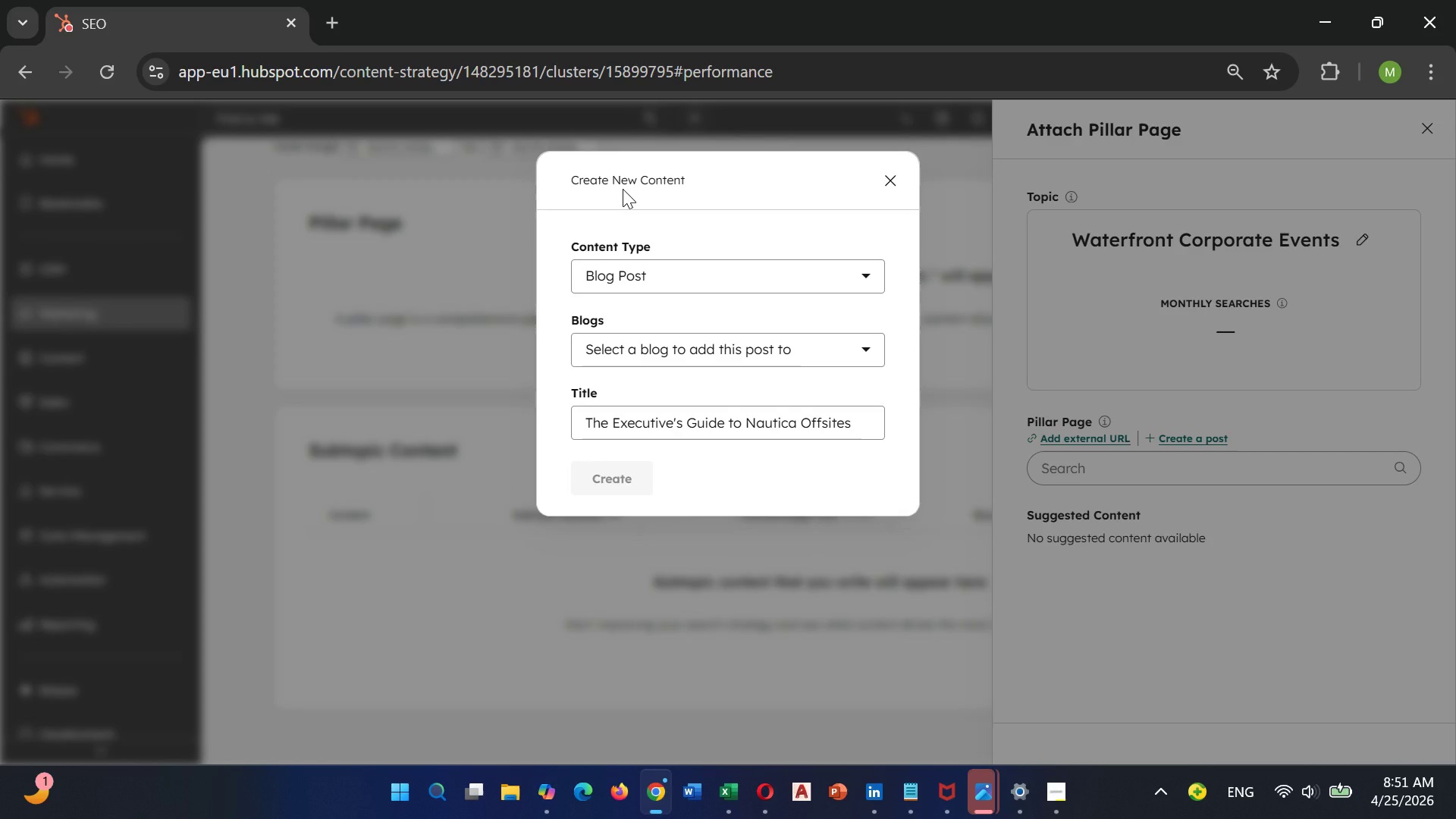 
double_click([623, 185])
 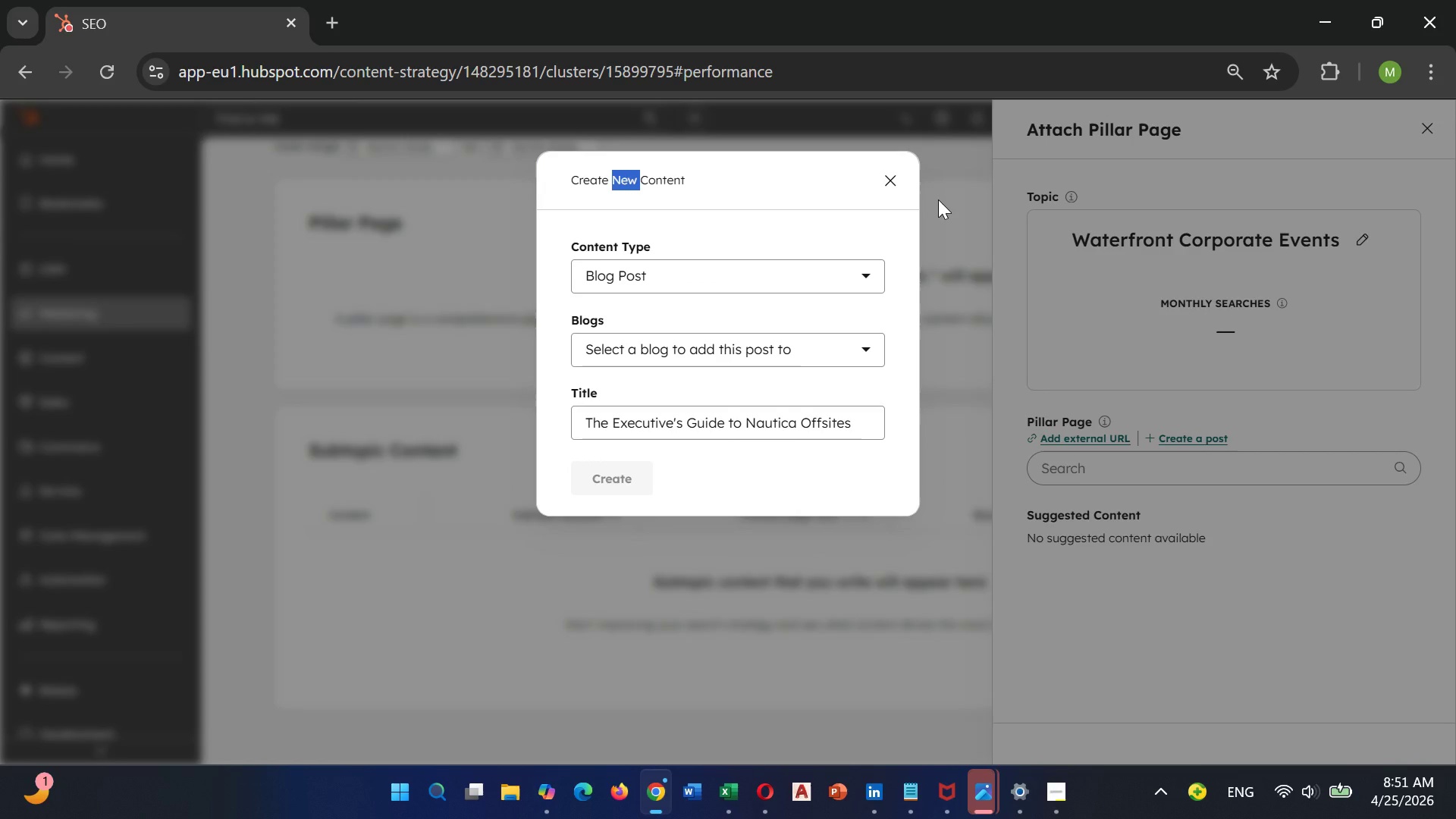 
mouse_move([918, 185])
 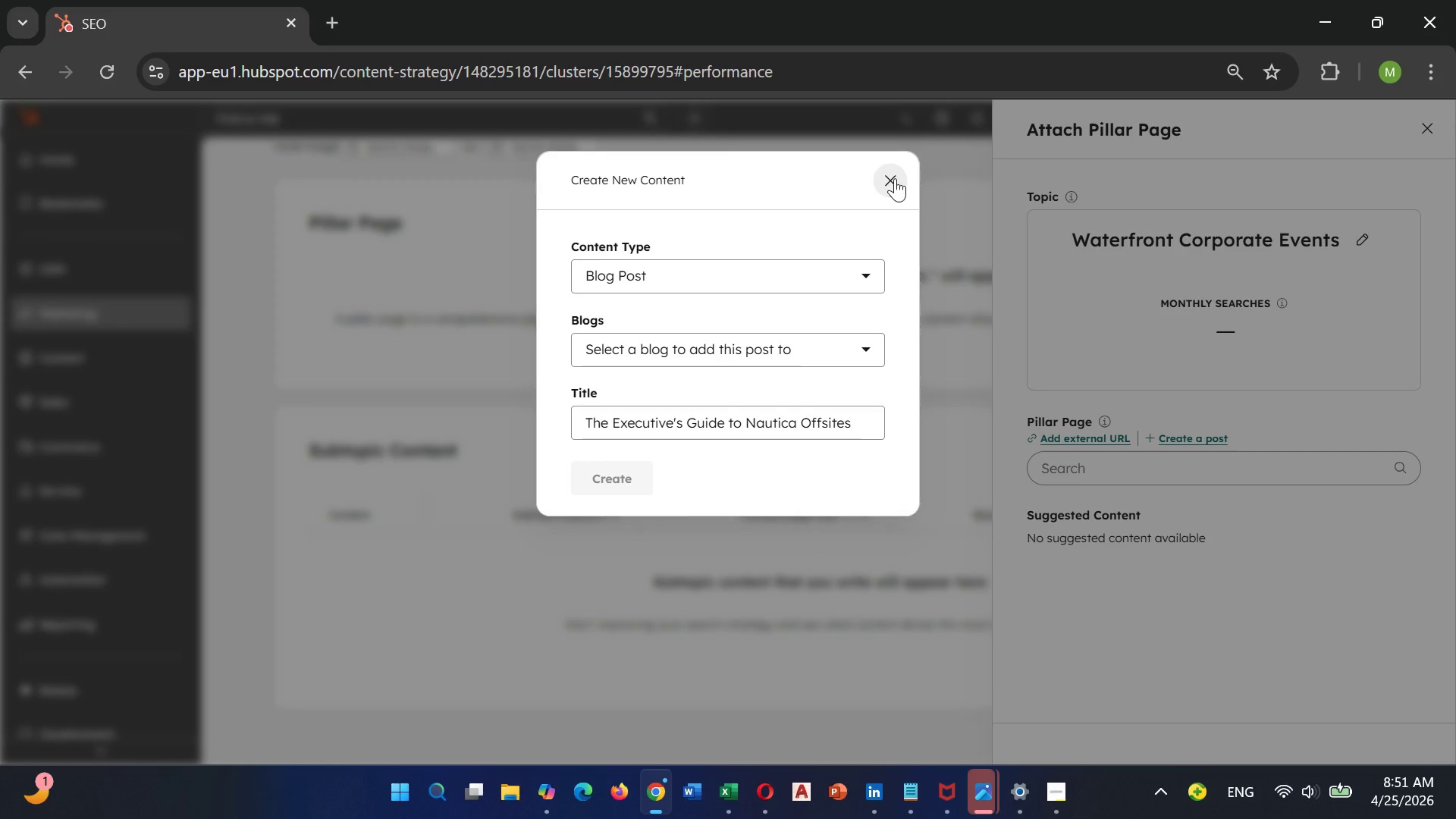 
left_click([895, 178])
 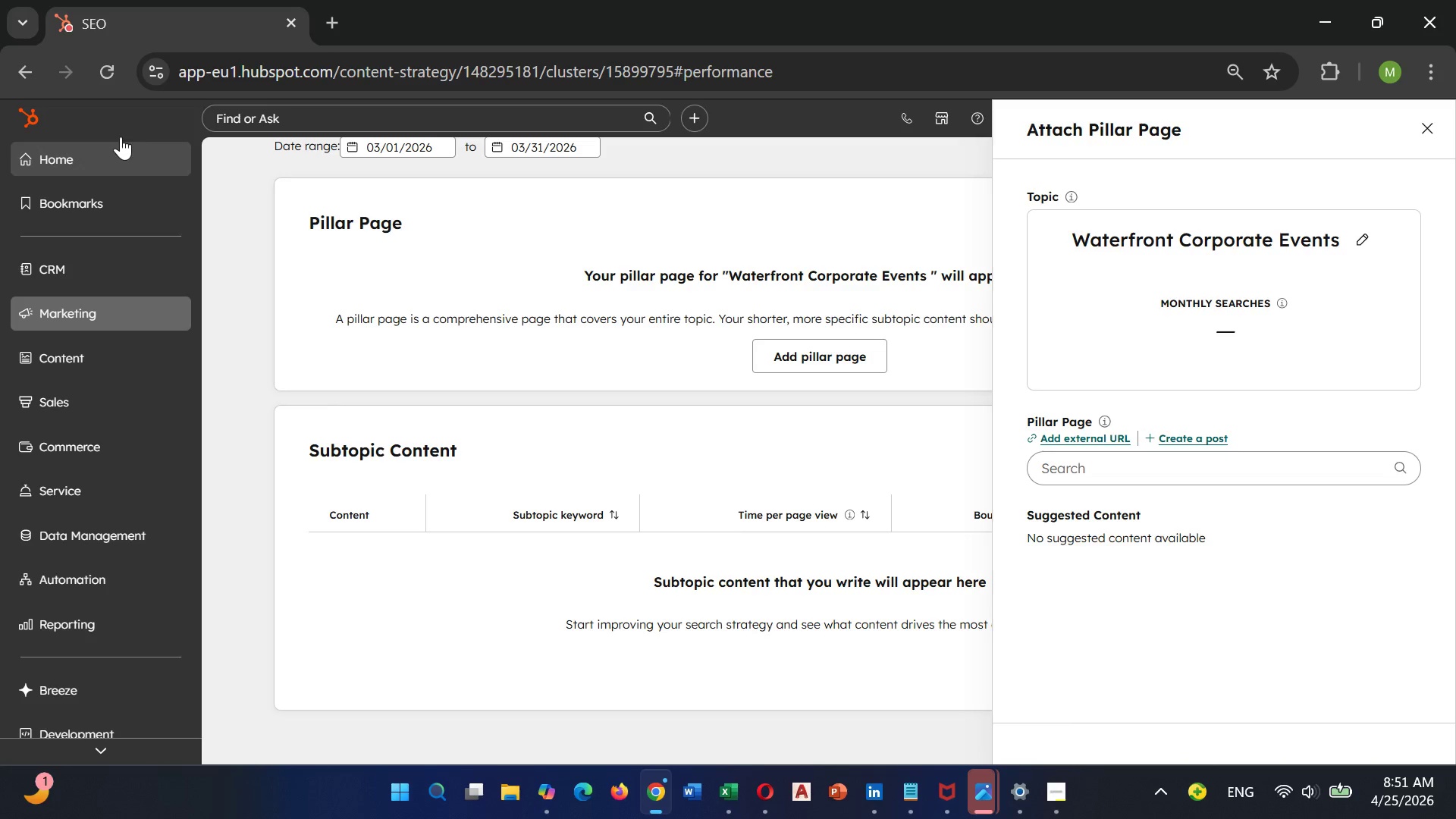 
left_click([105, 78])
 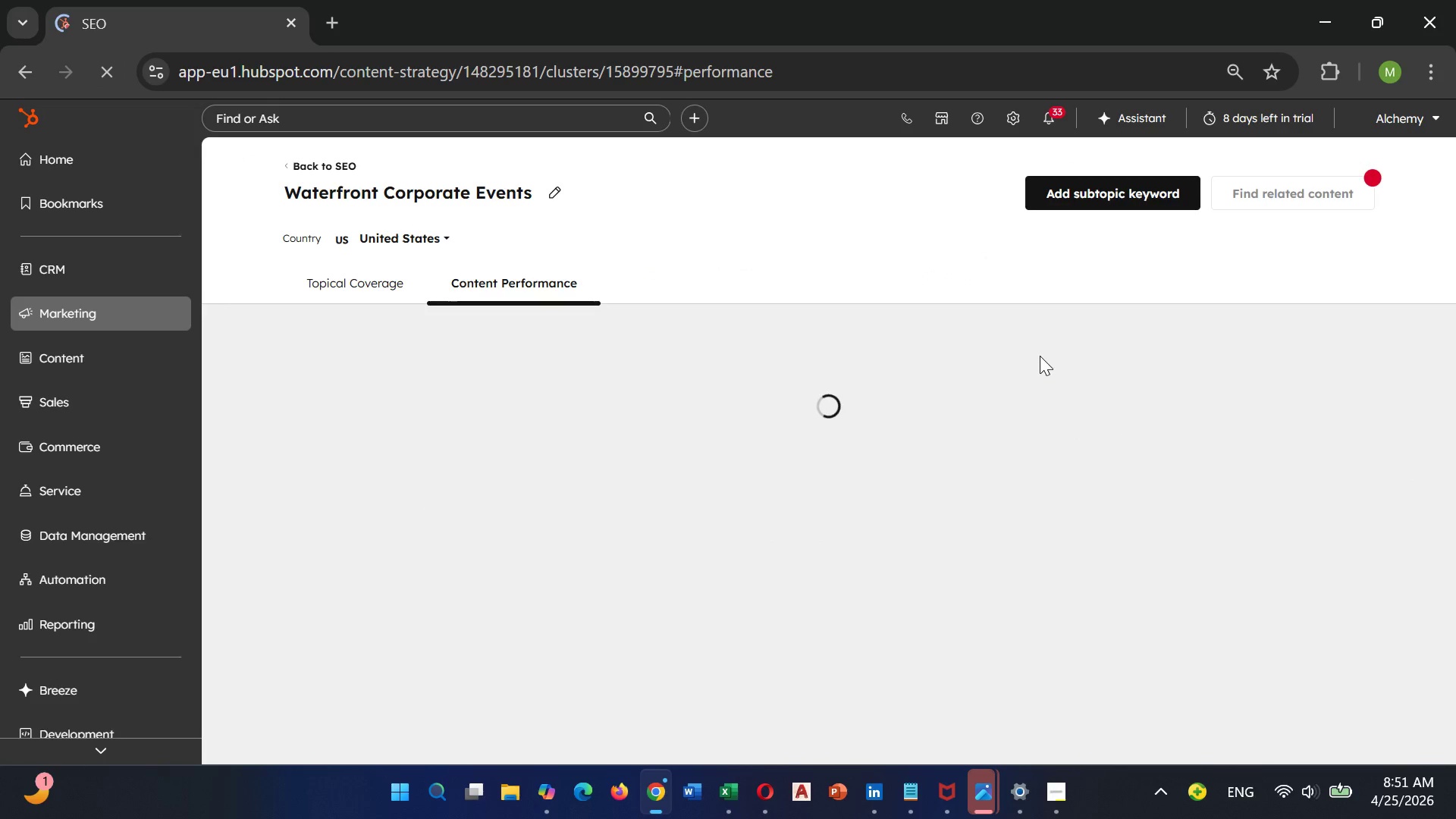 
wait(6.66)
 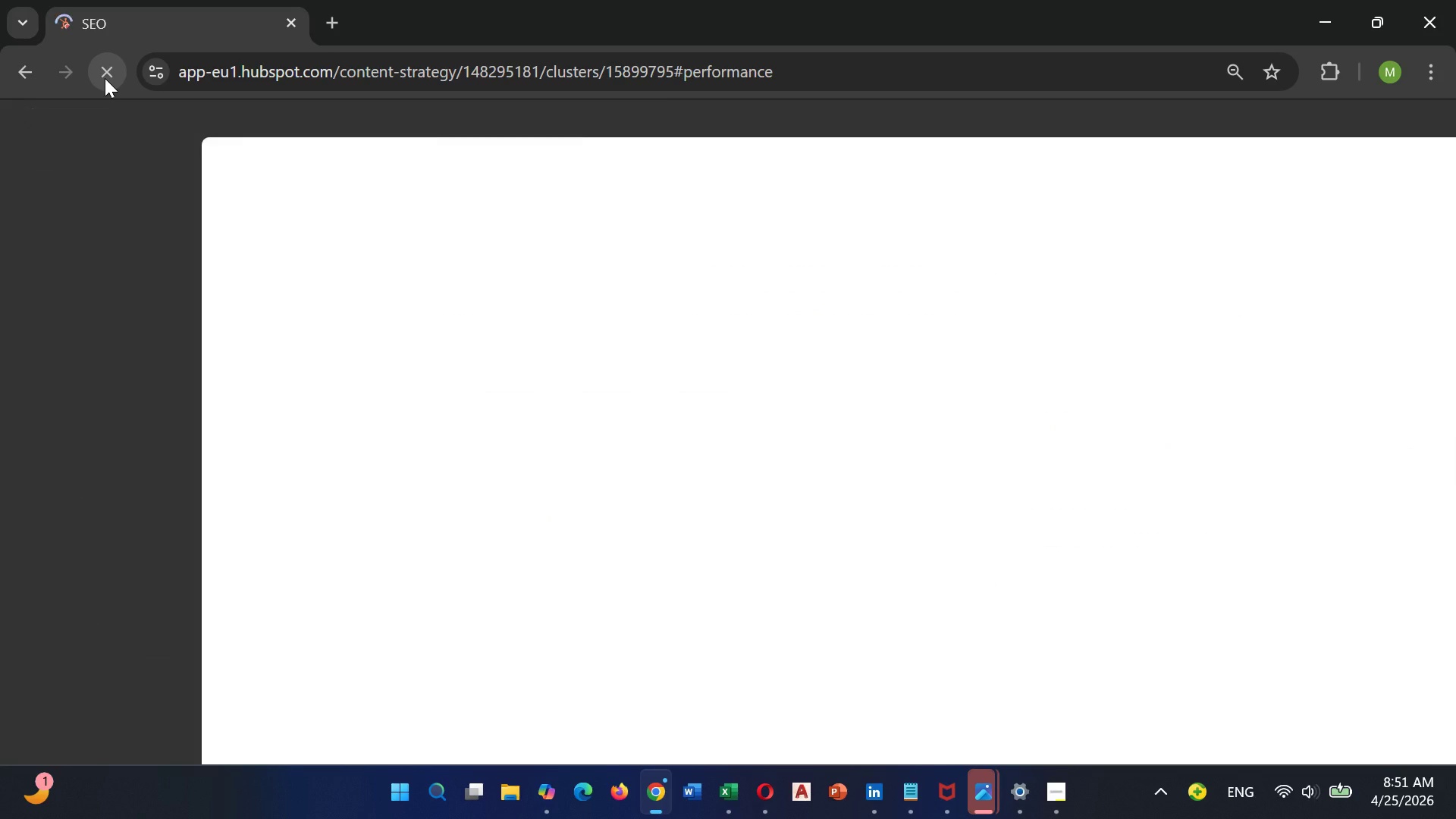 
scroll: coordinate [971, 413], scroll_direction: down, amount: 1.0
 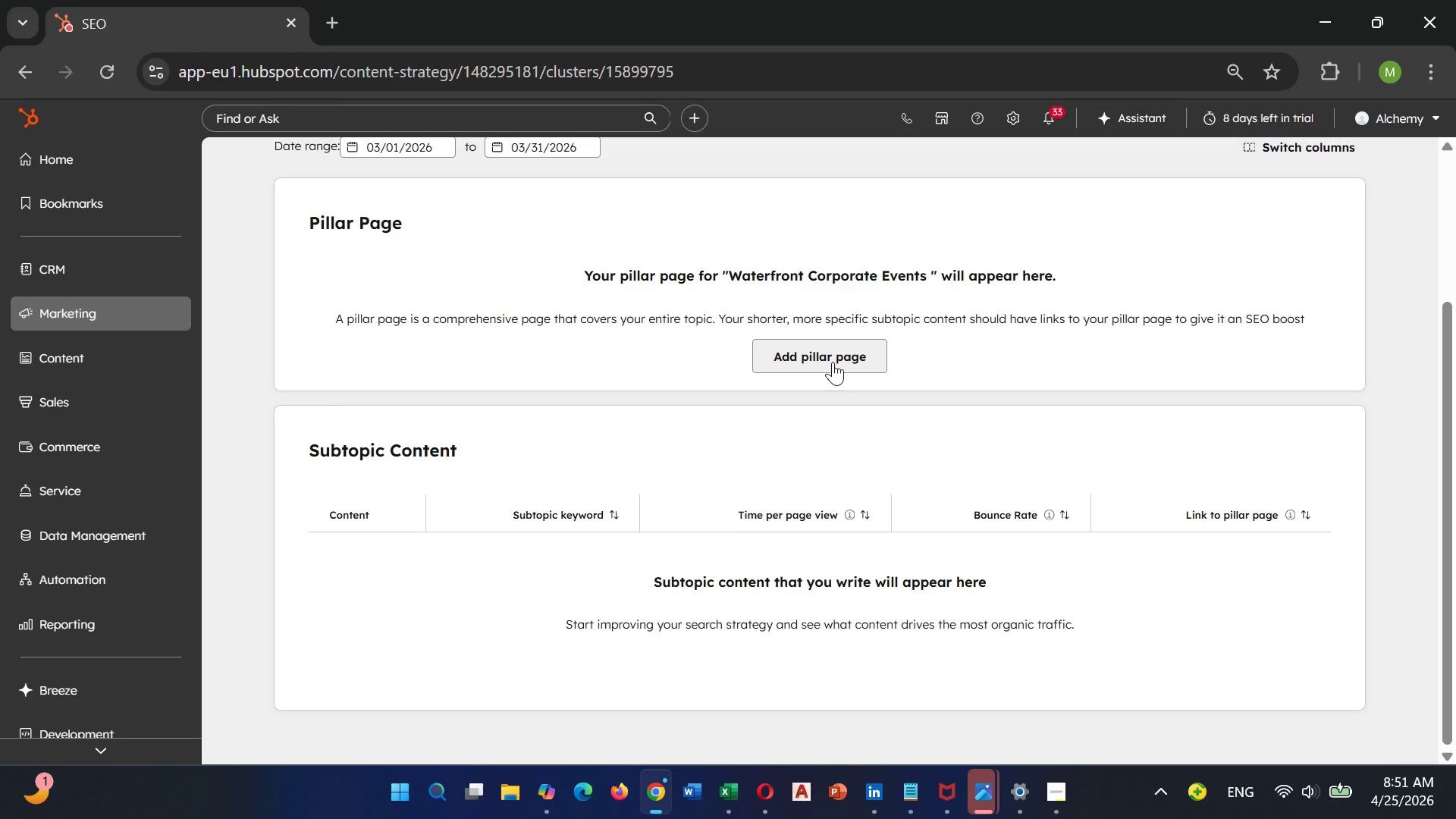 
left_click([833, 362])
 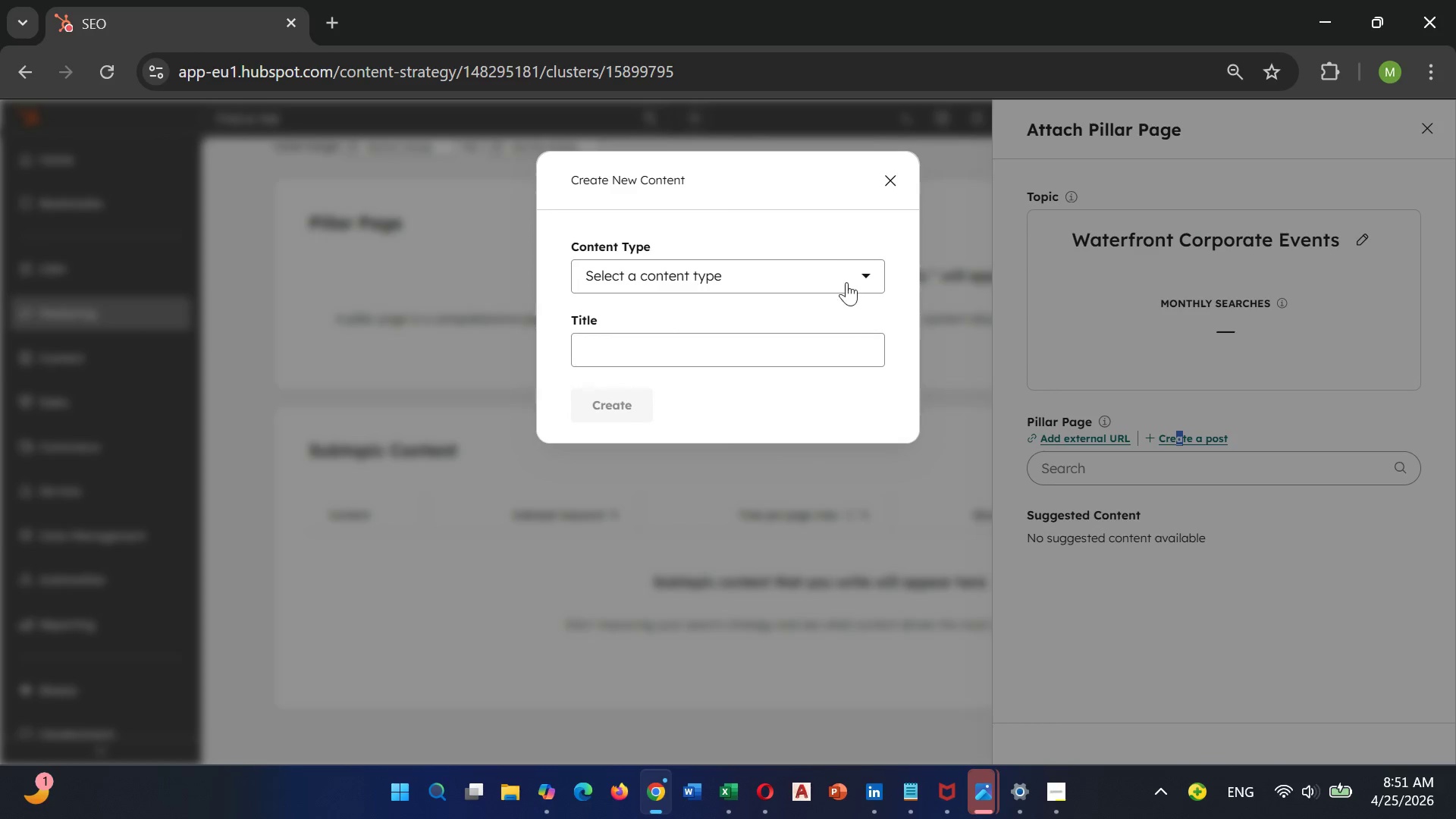 
wait(5.5)
 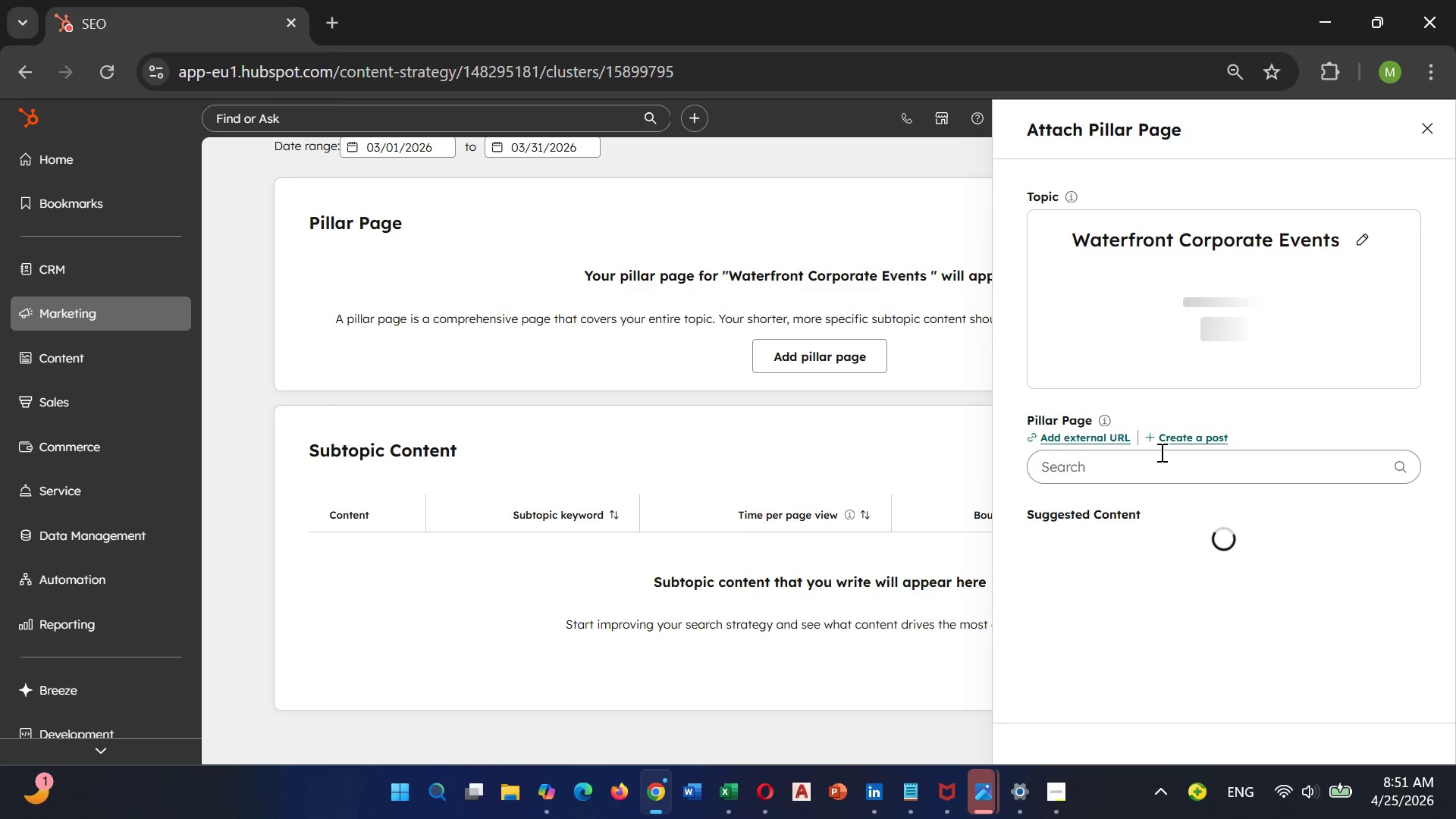 
left_click([808, 282])
 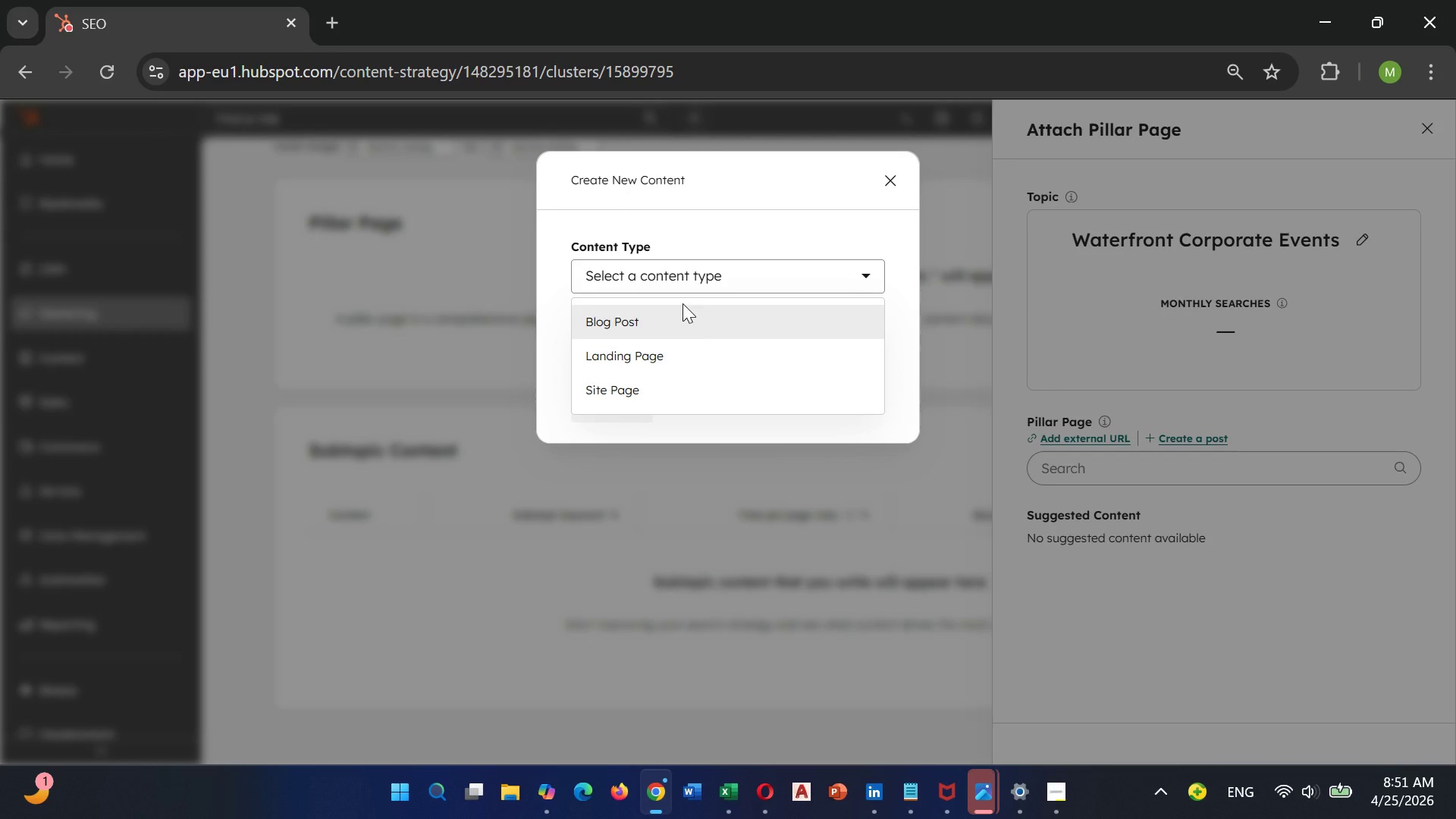 
left_click([675, 312])
 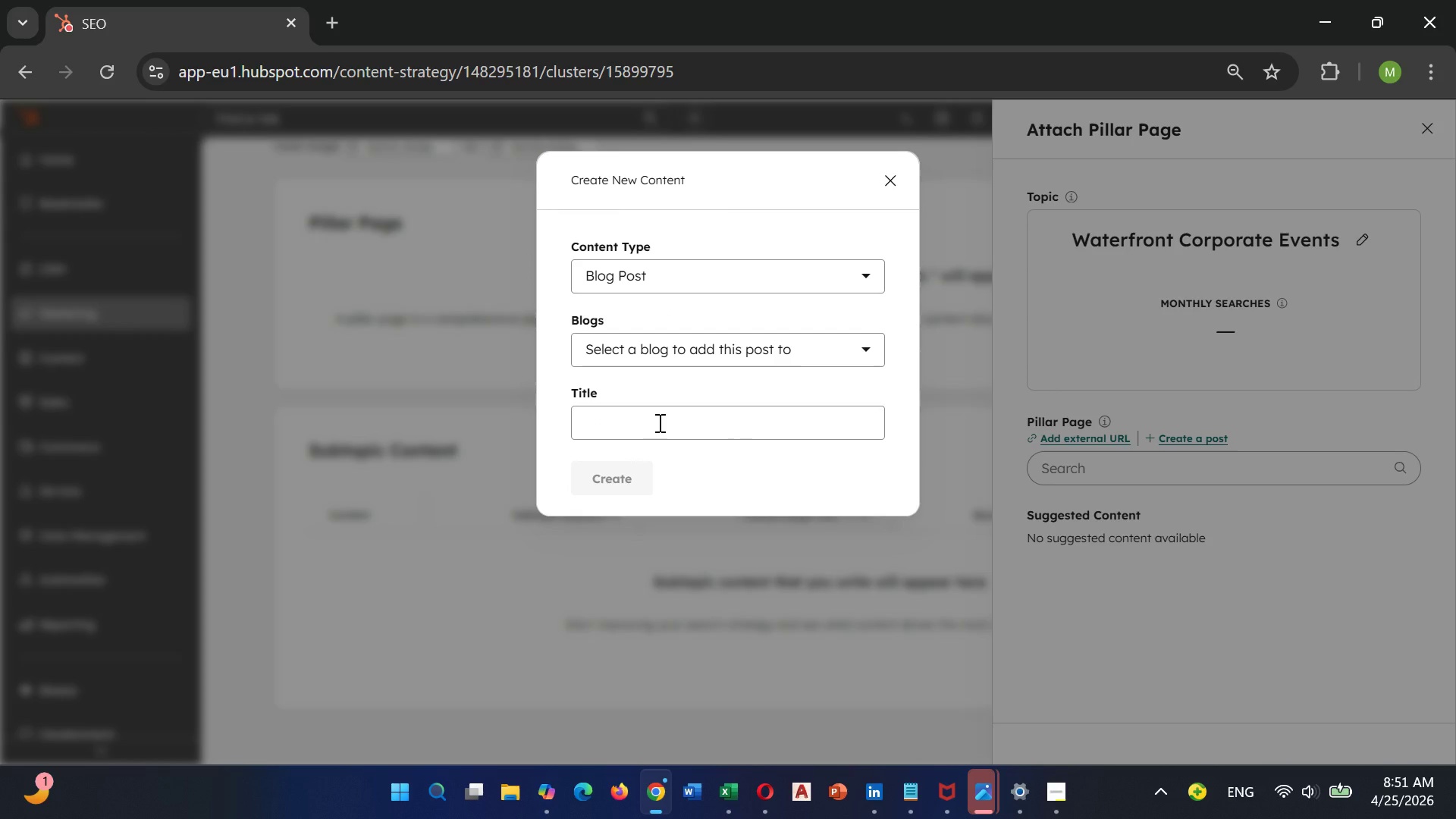 
left_click([657, 425])
 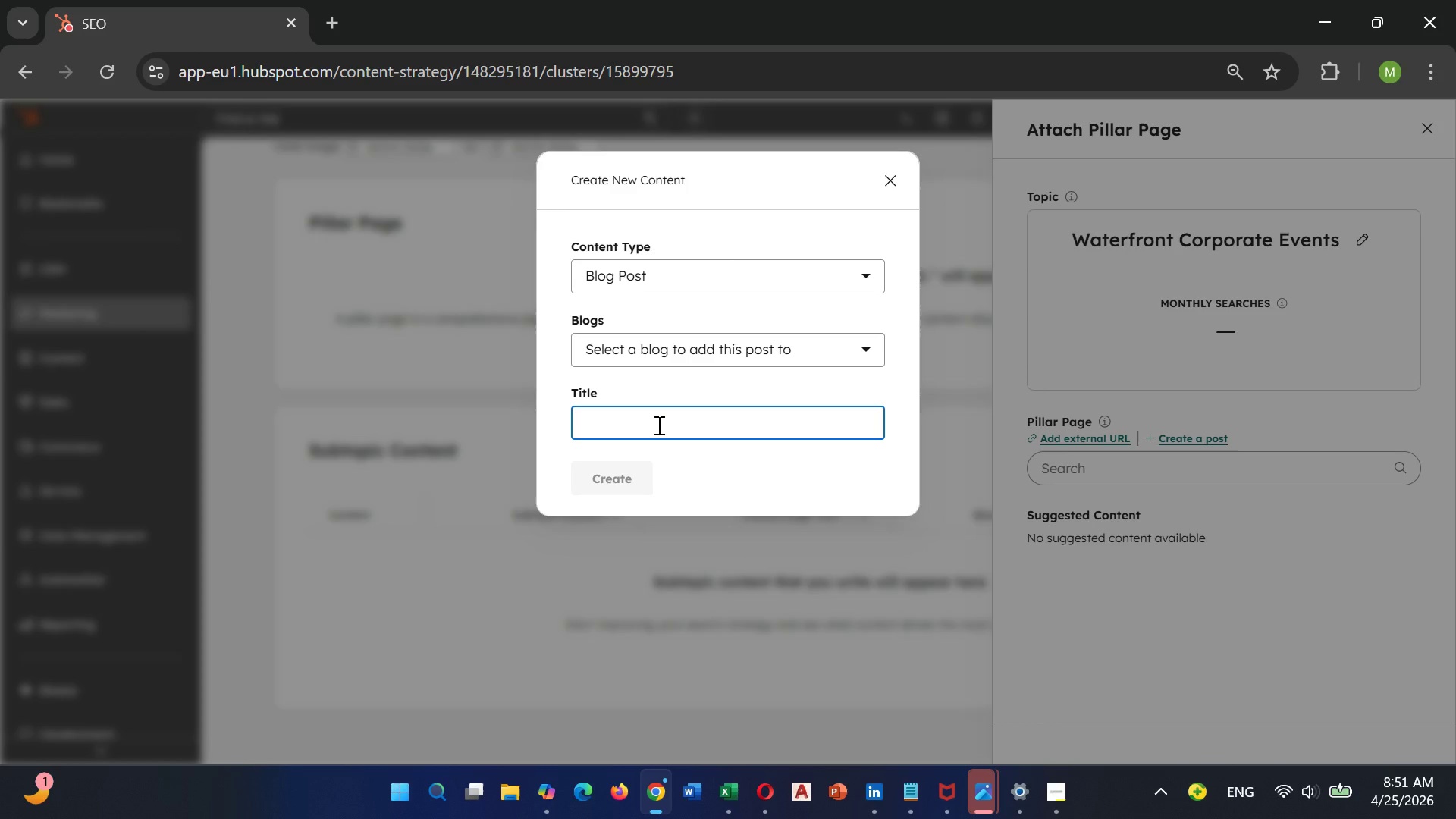 
type(The Executive)
 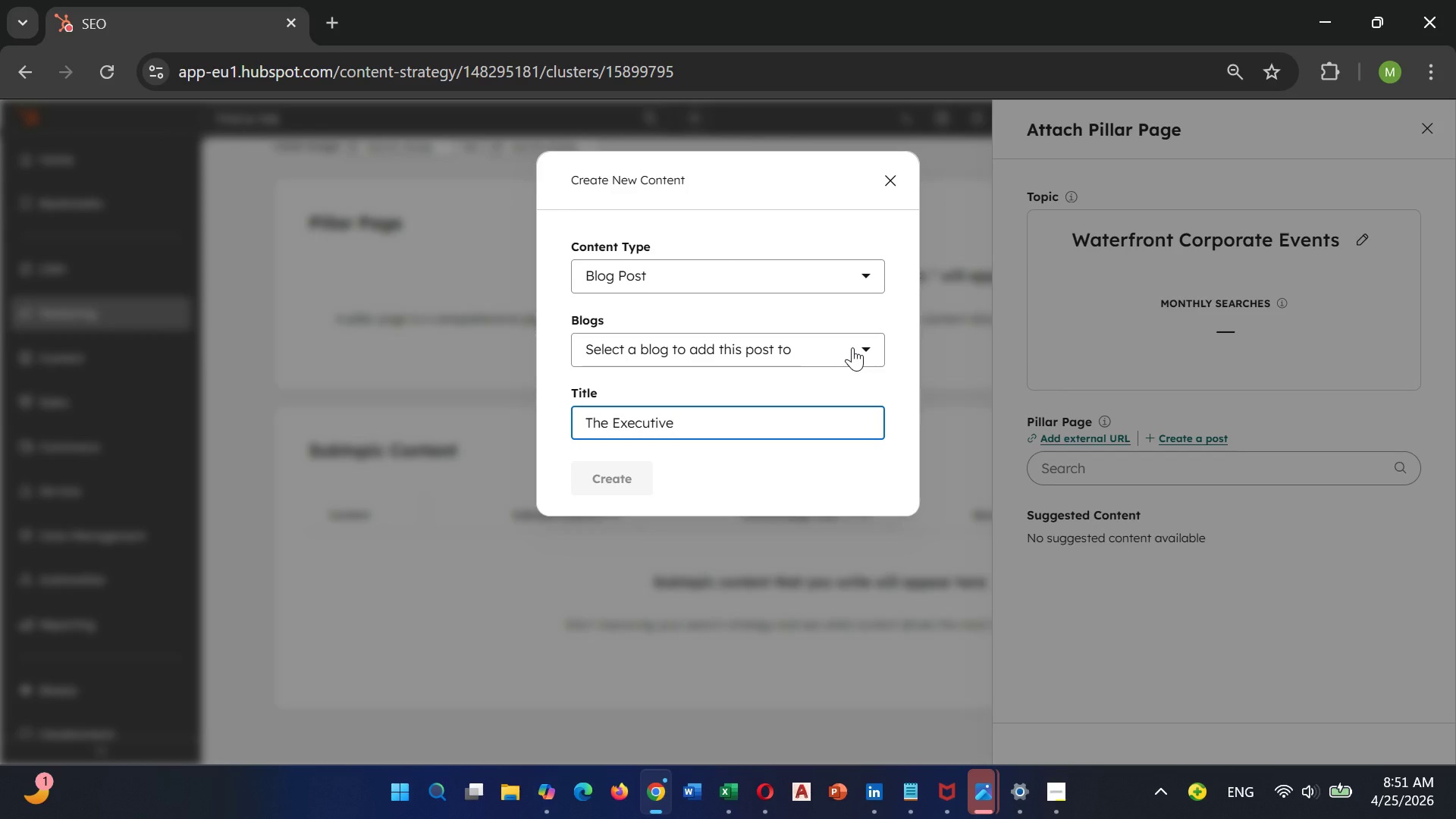 
left_click([852, 347])
 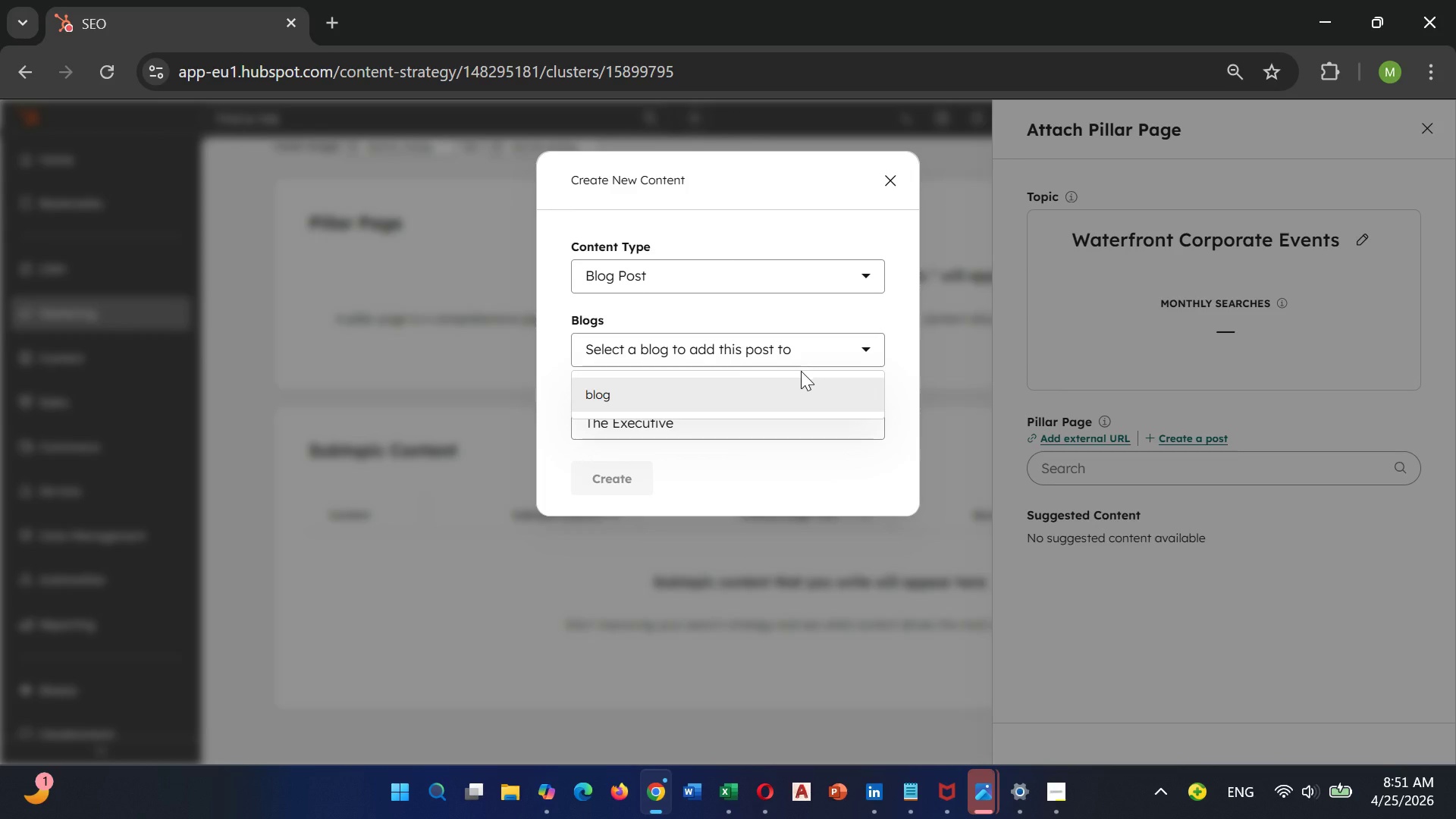 
left_click([789, 383])
 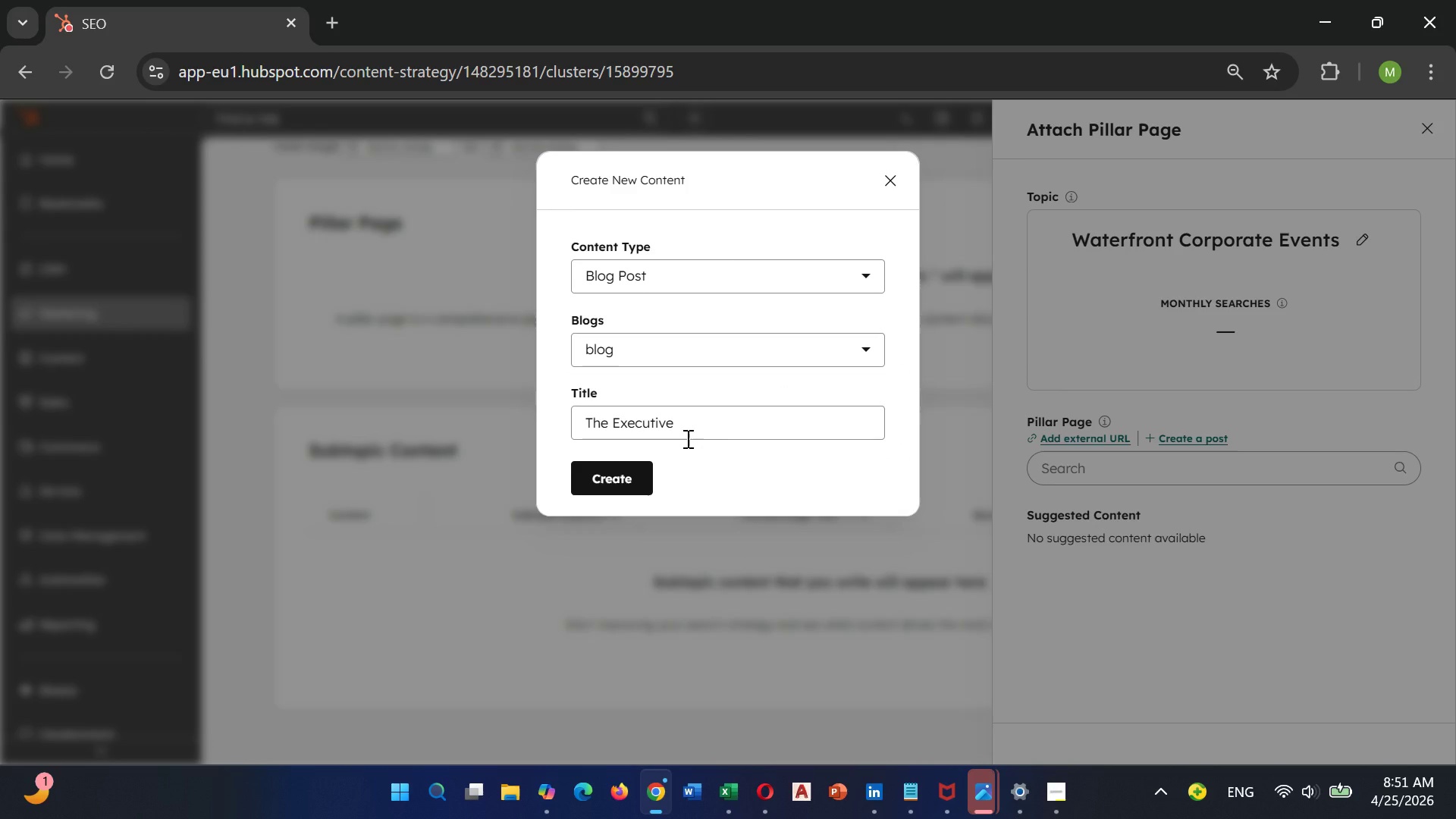 
left_click([694, 424])
 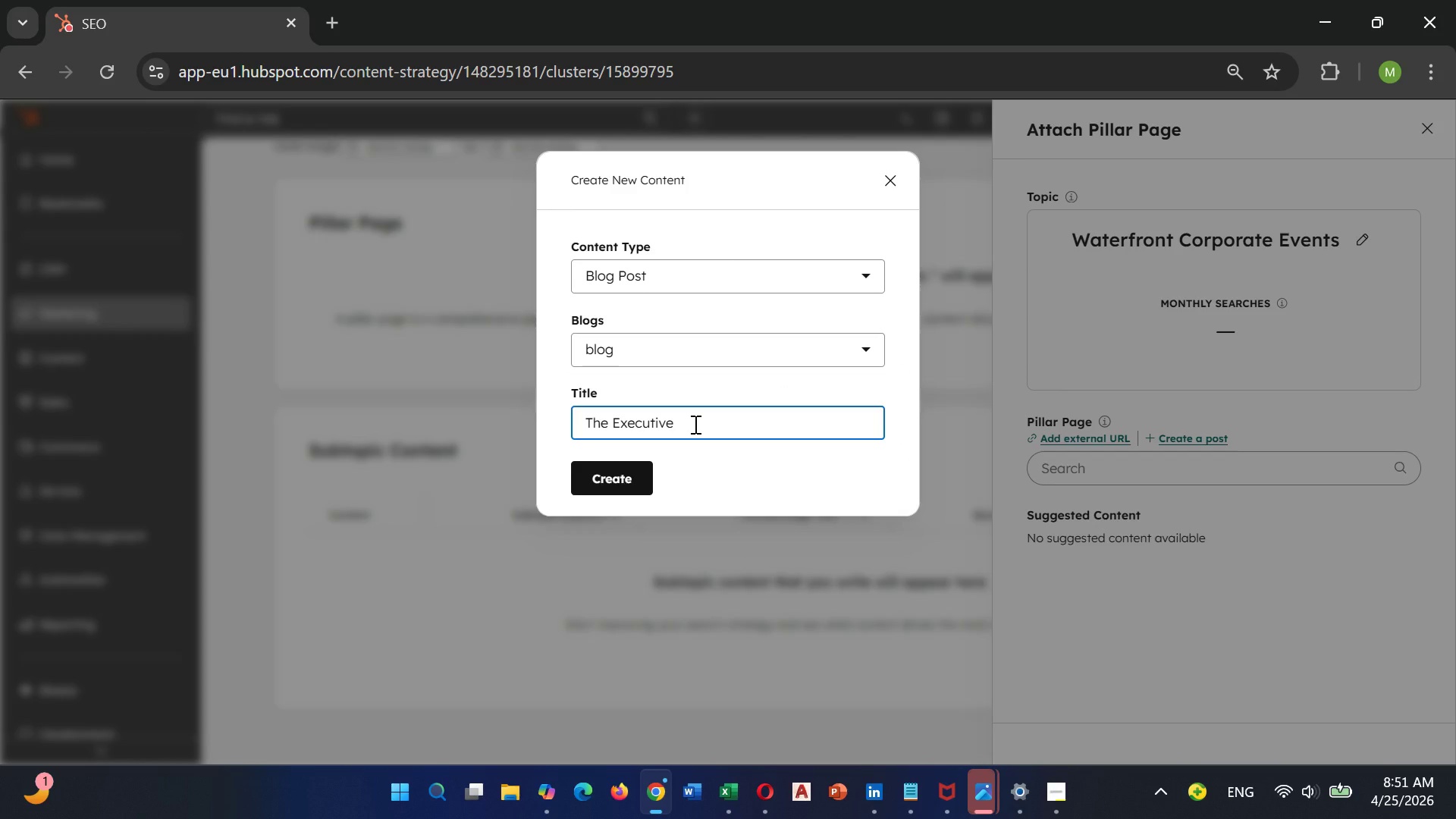 
type('d)
key(Backspace)
type(s Gi)
 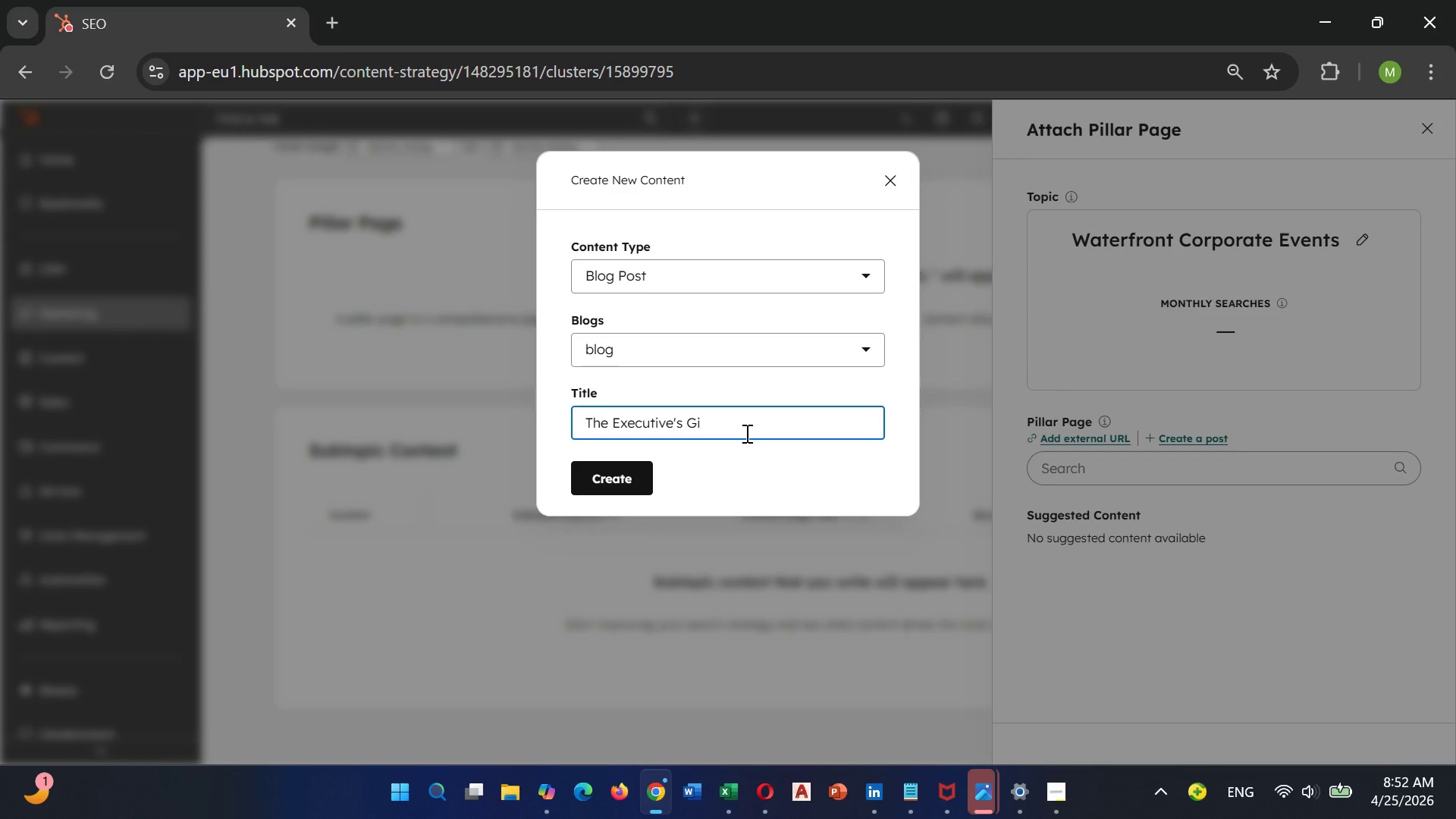 
wait(5.06)
 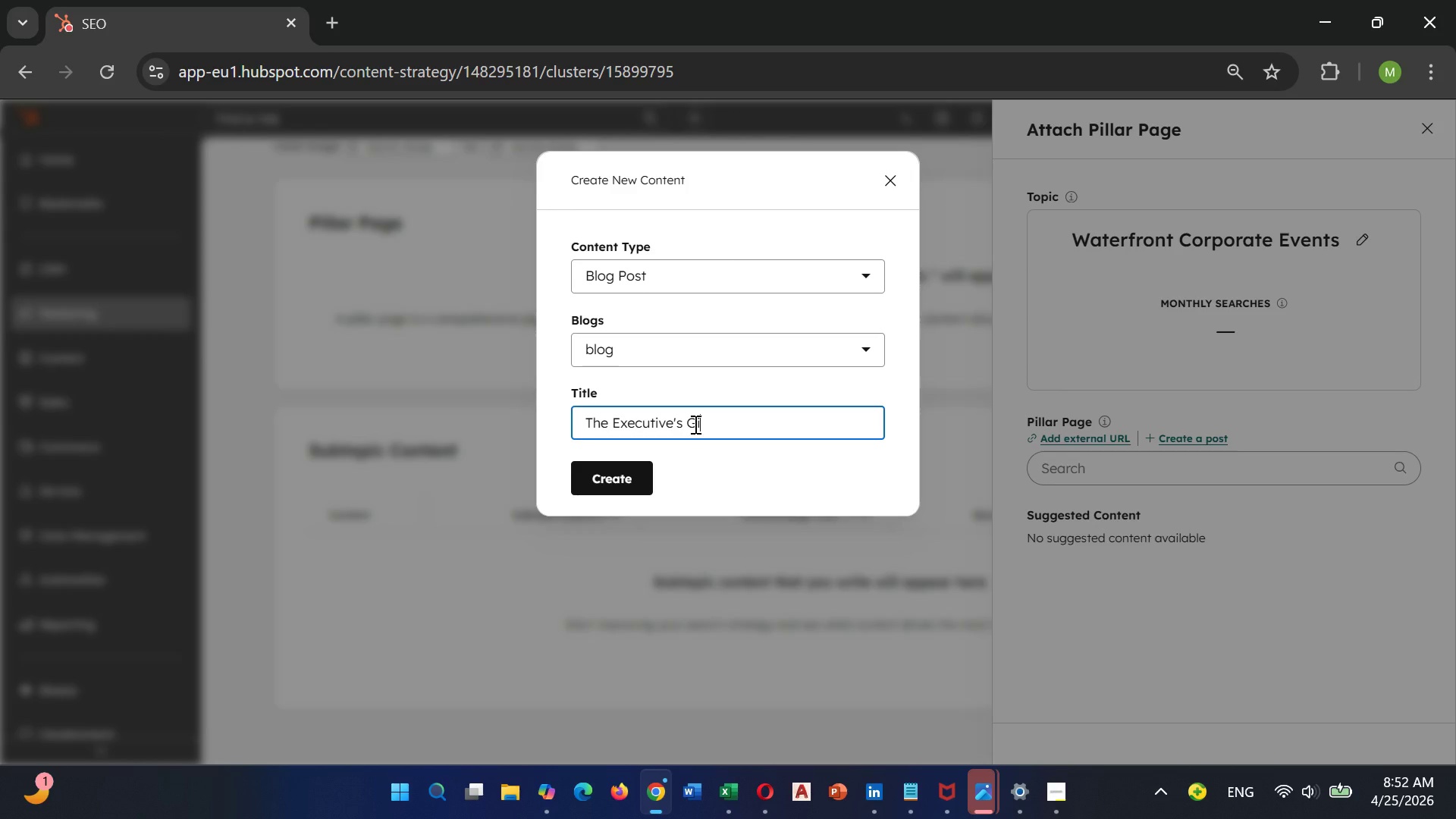 
type(de)
 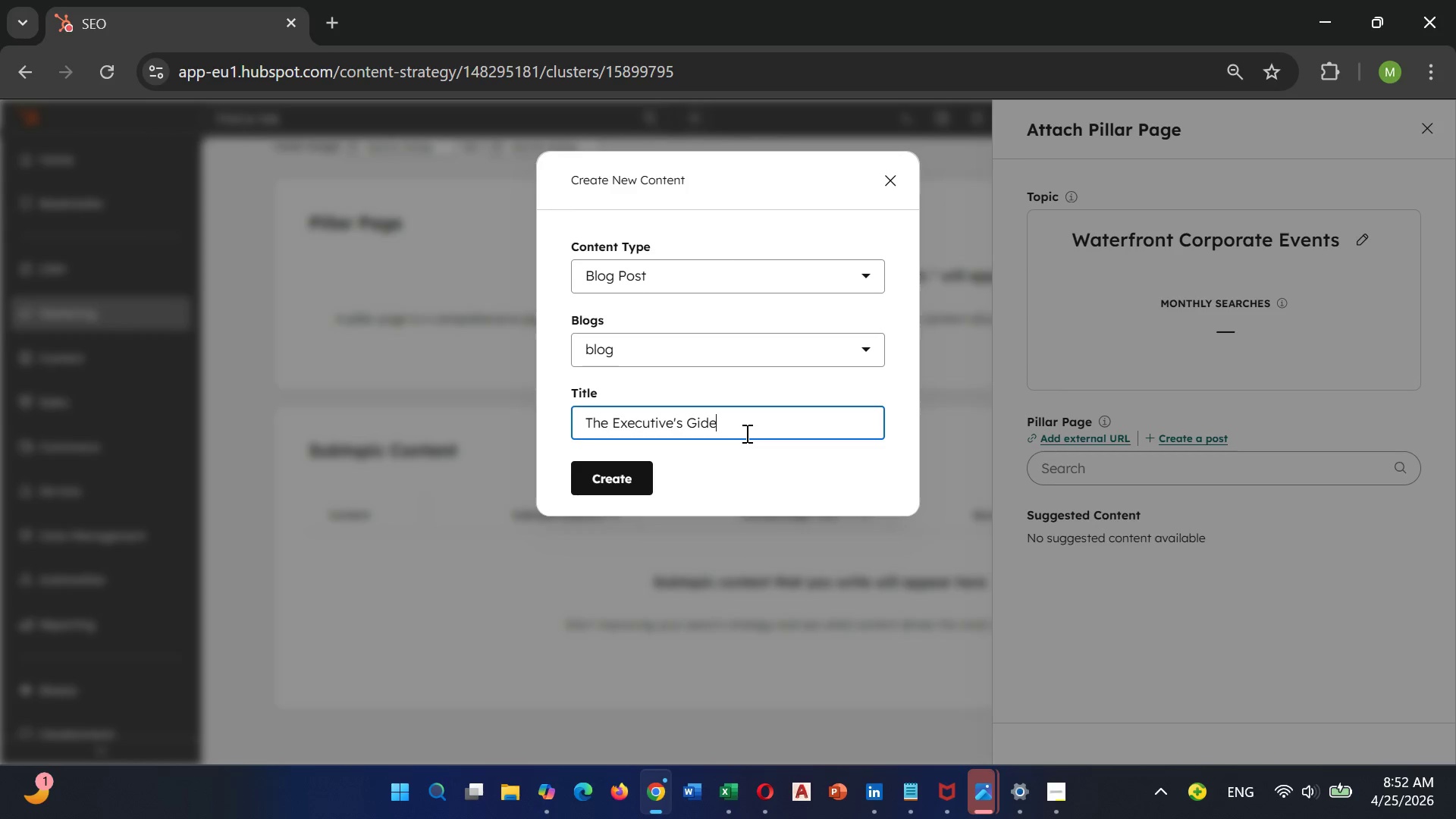 
key(ArrowLeft)
 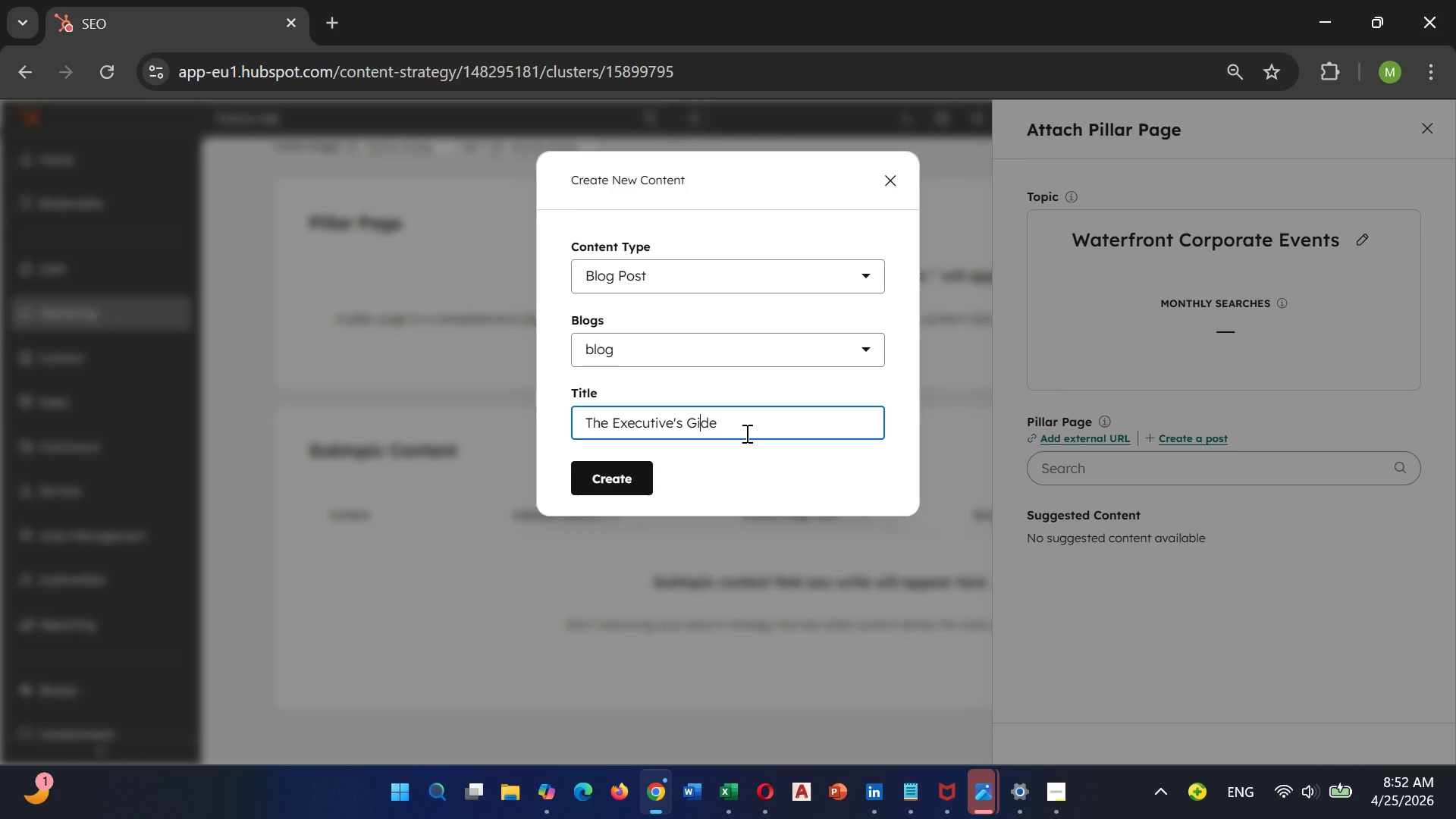 
key(ArrowLeft)
 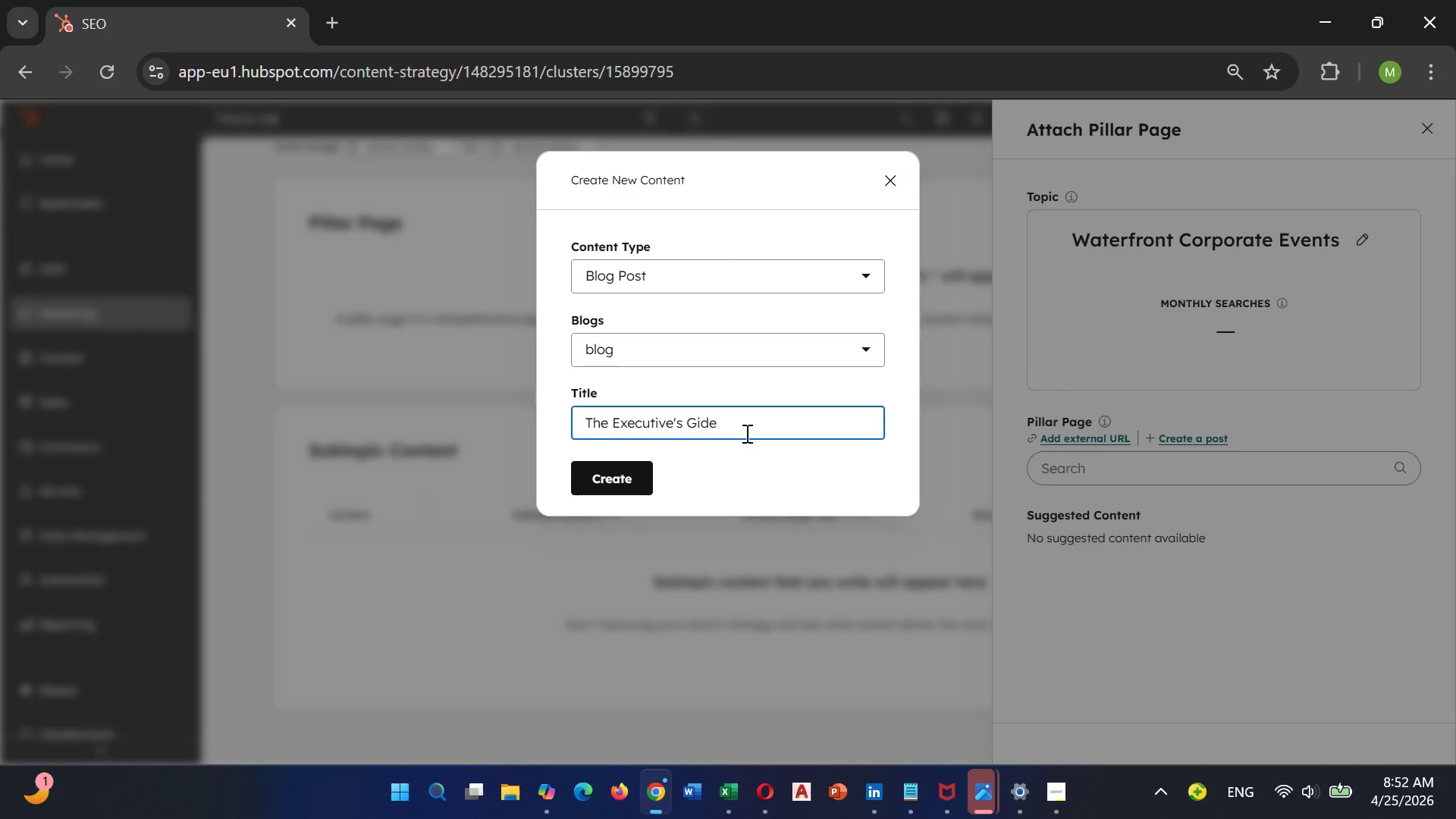 
key(ArrowLeft)
 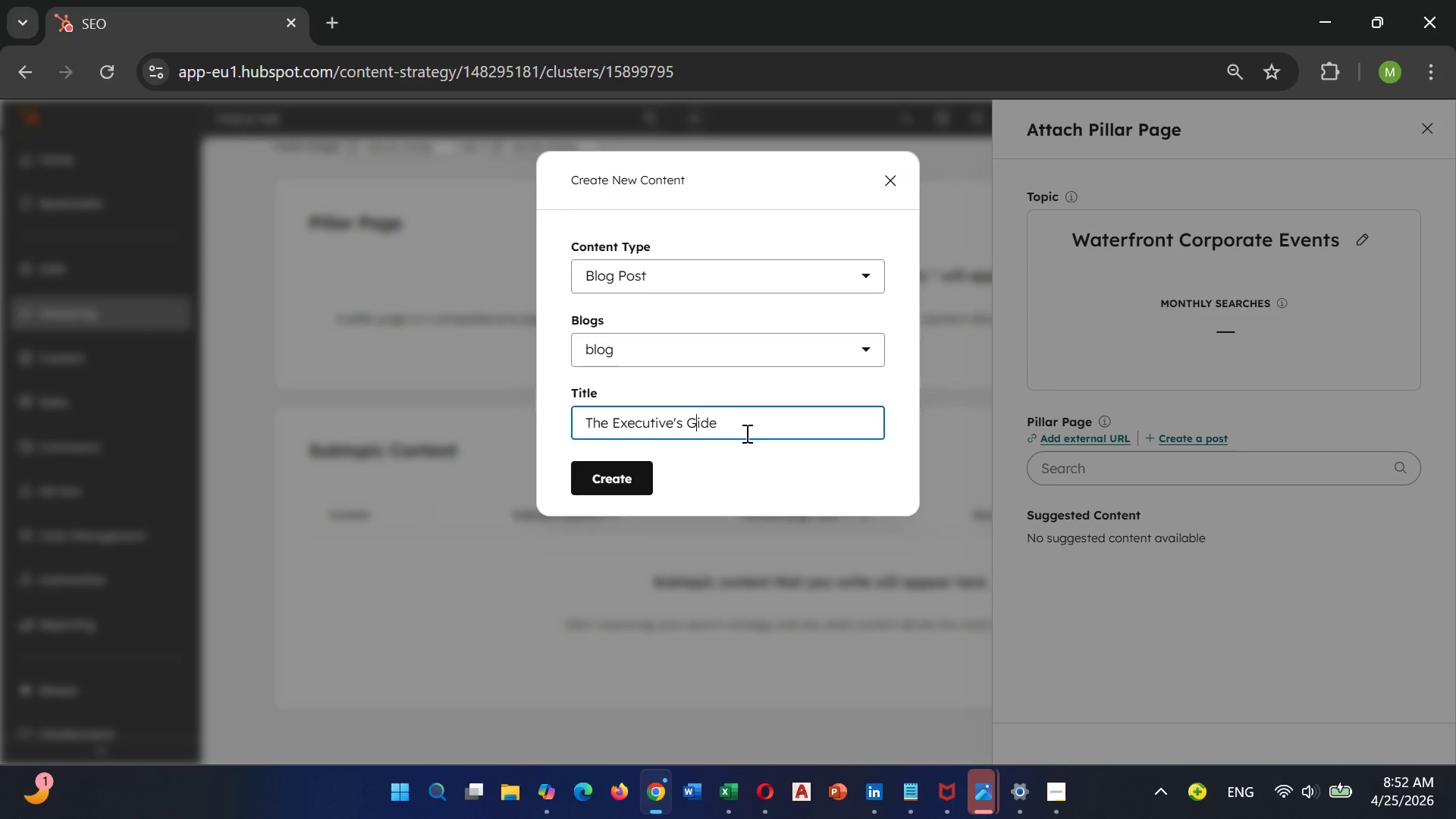 
key(U)
 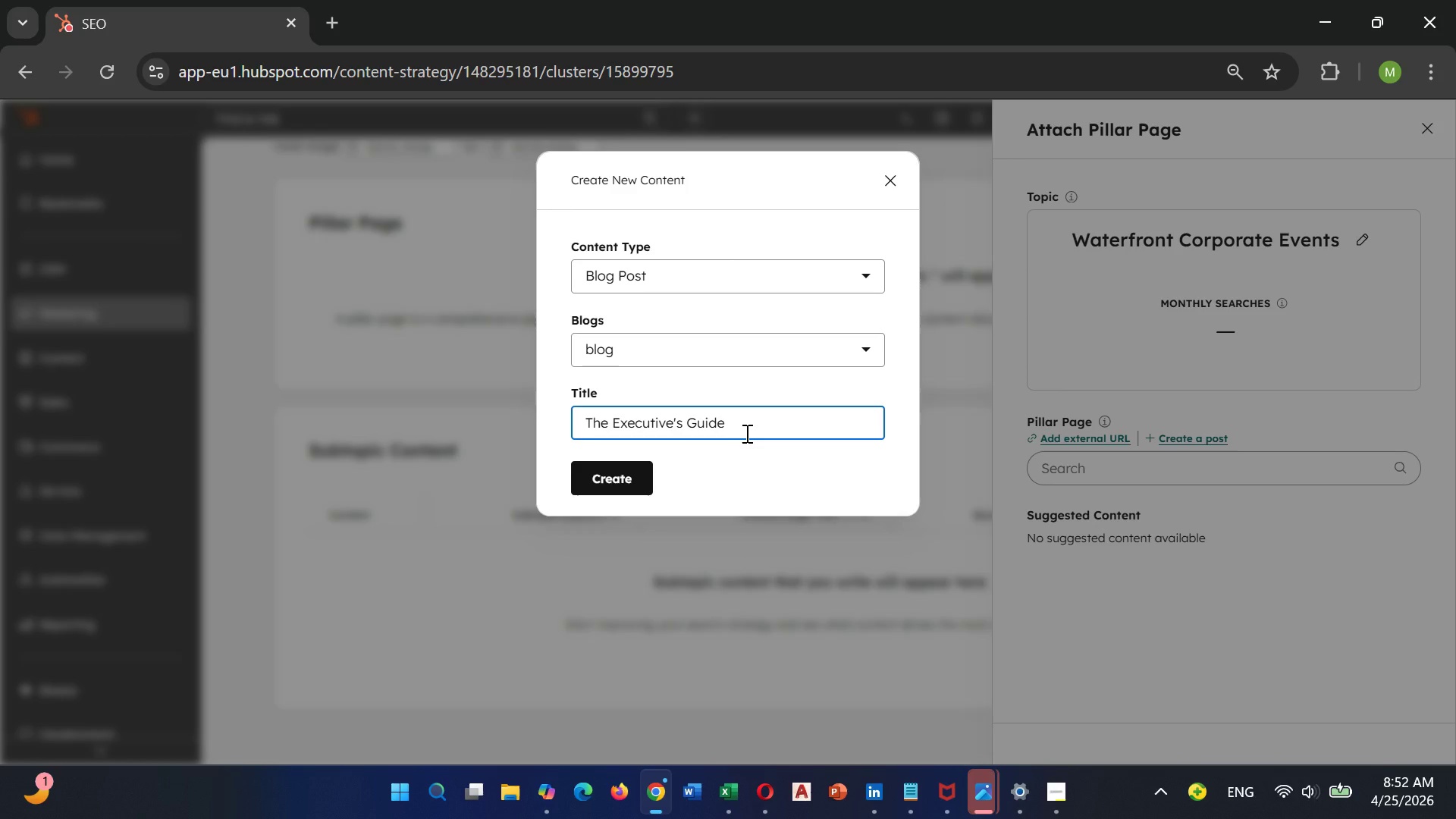 
key(ArrowRight)
 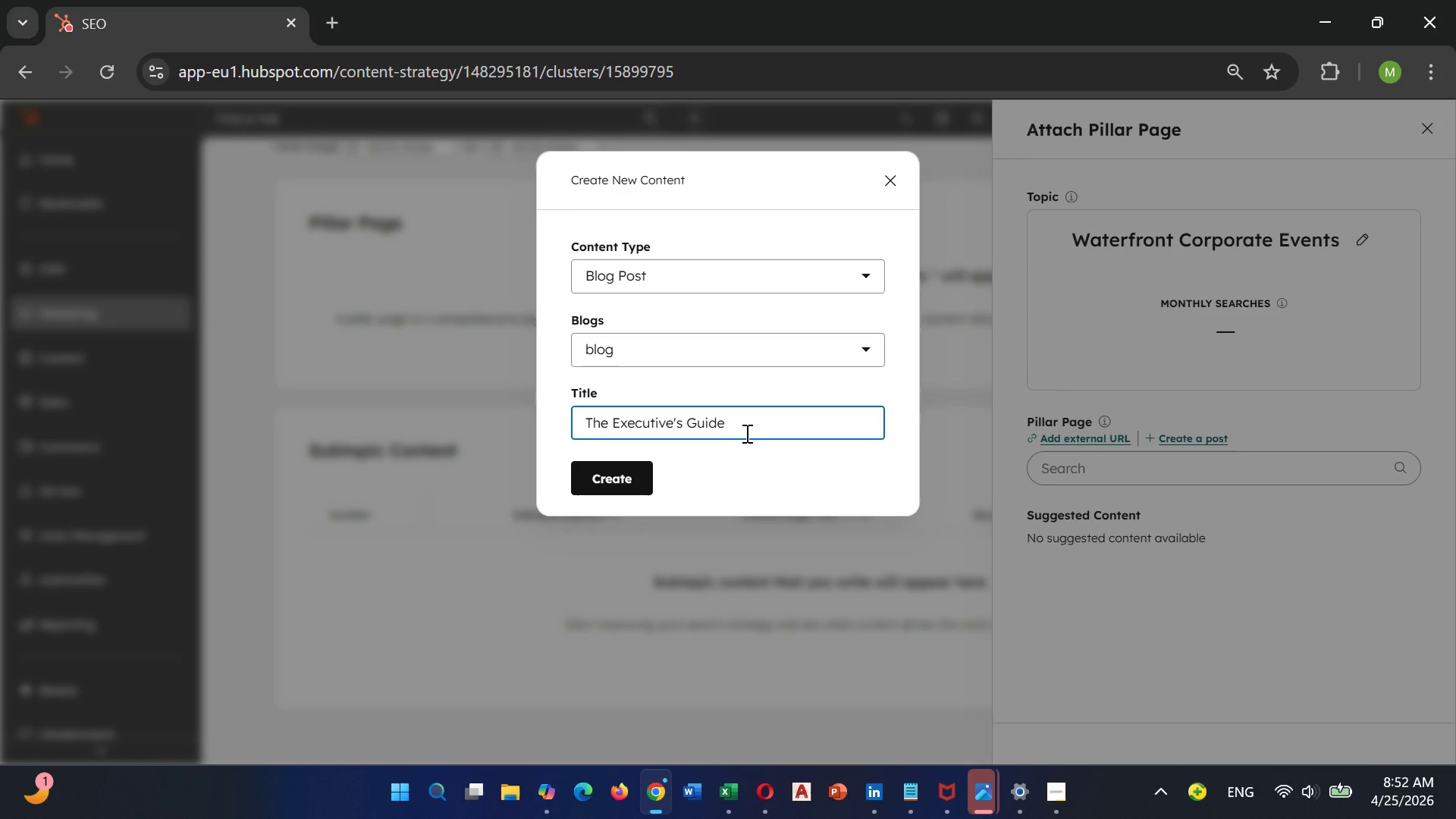 
key(ArrowRight)
 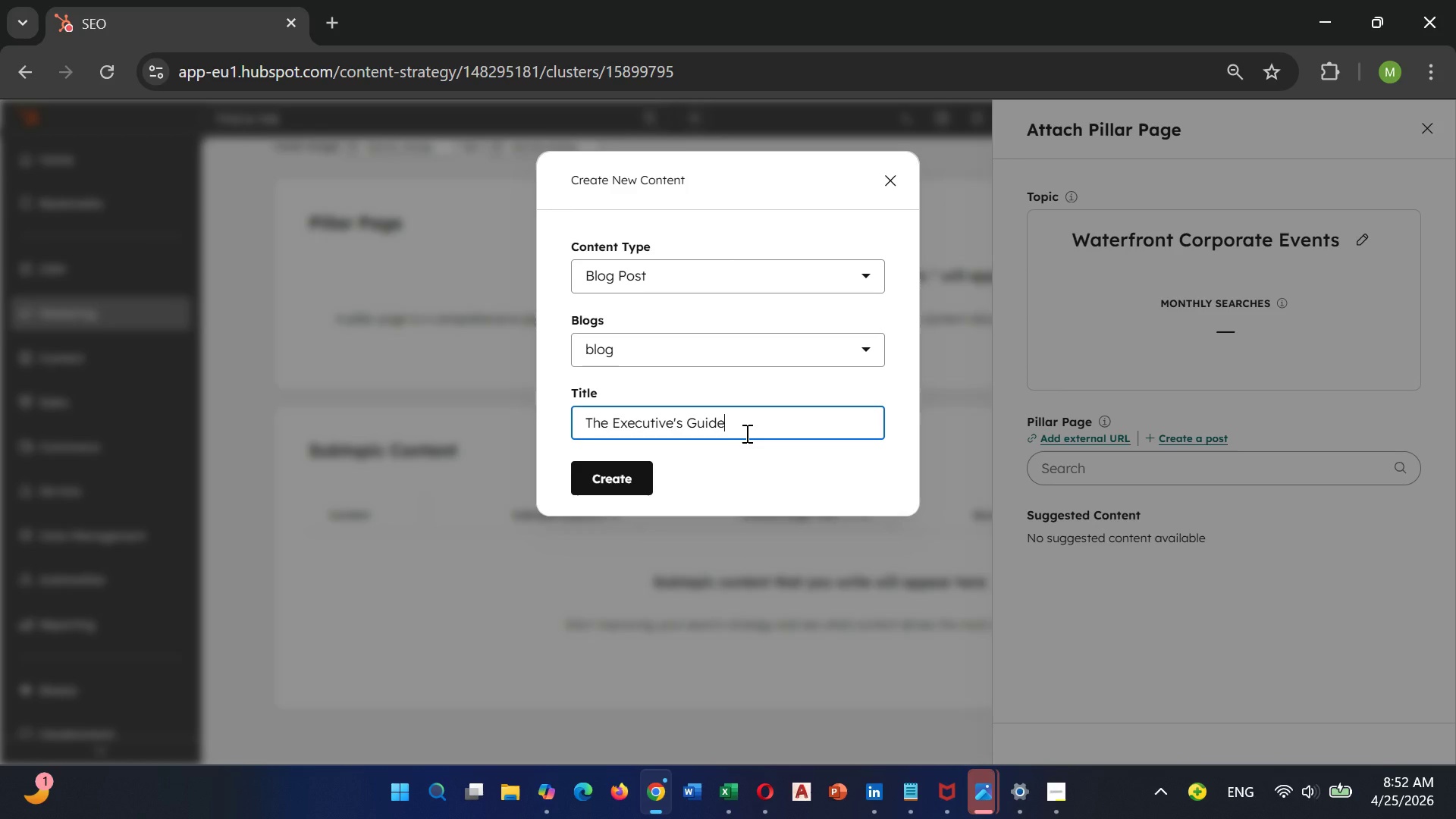 
key(ArrowRight)
 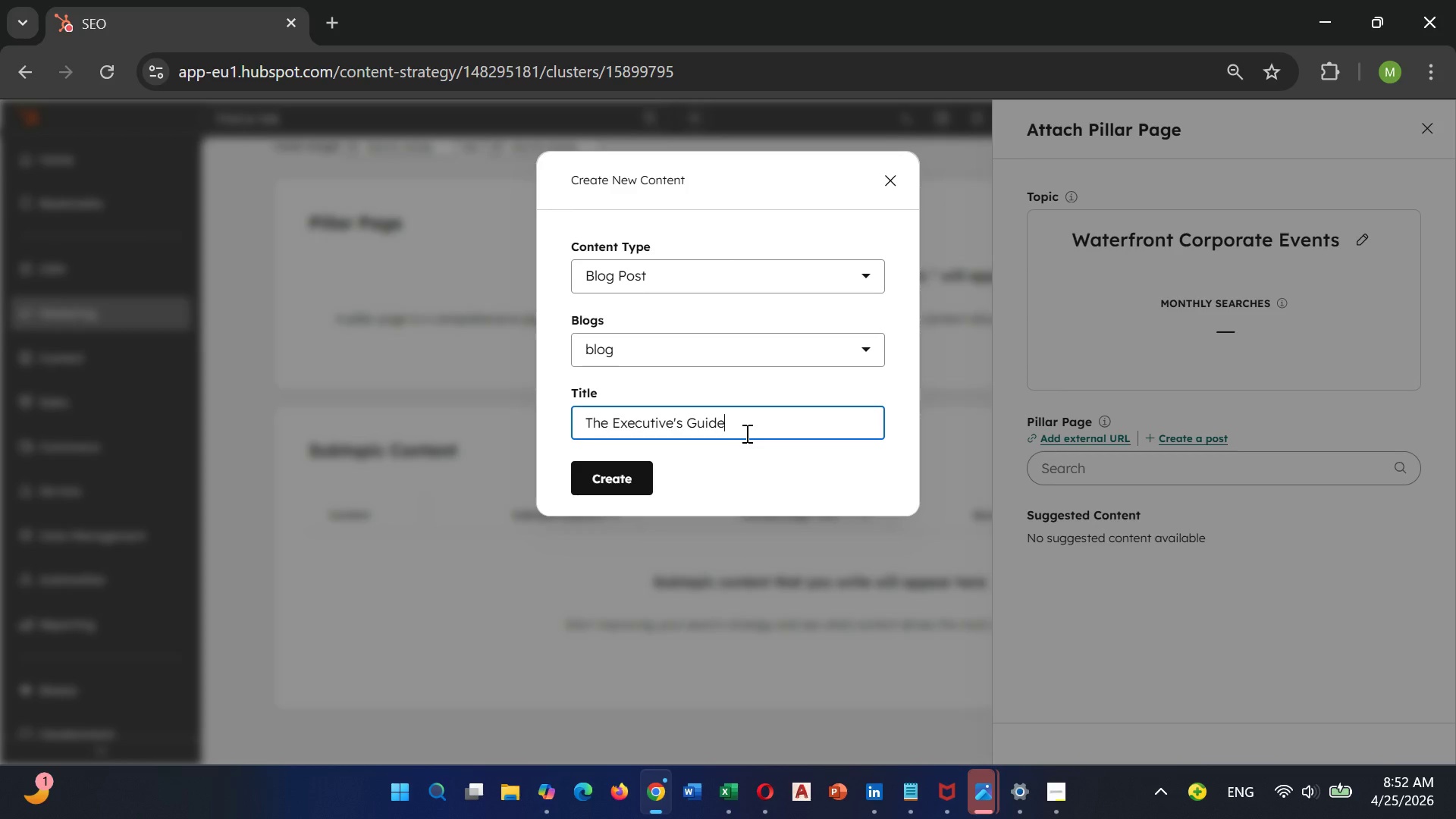 
type( to n)
key(Backspace)
type(na)
key(Backspace)
key(Backspace)
type(n)
key(Backspace)
type(N)
 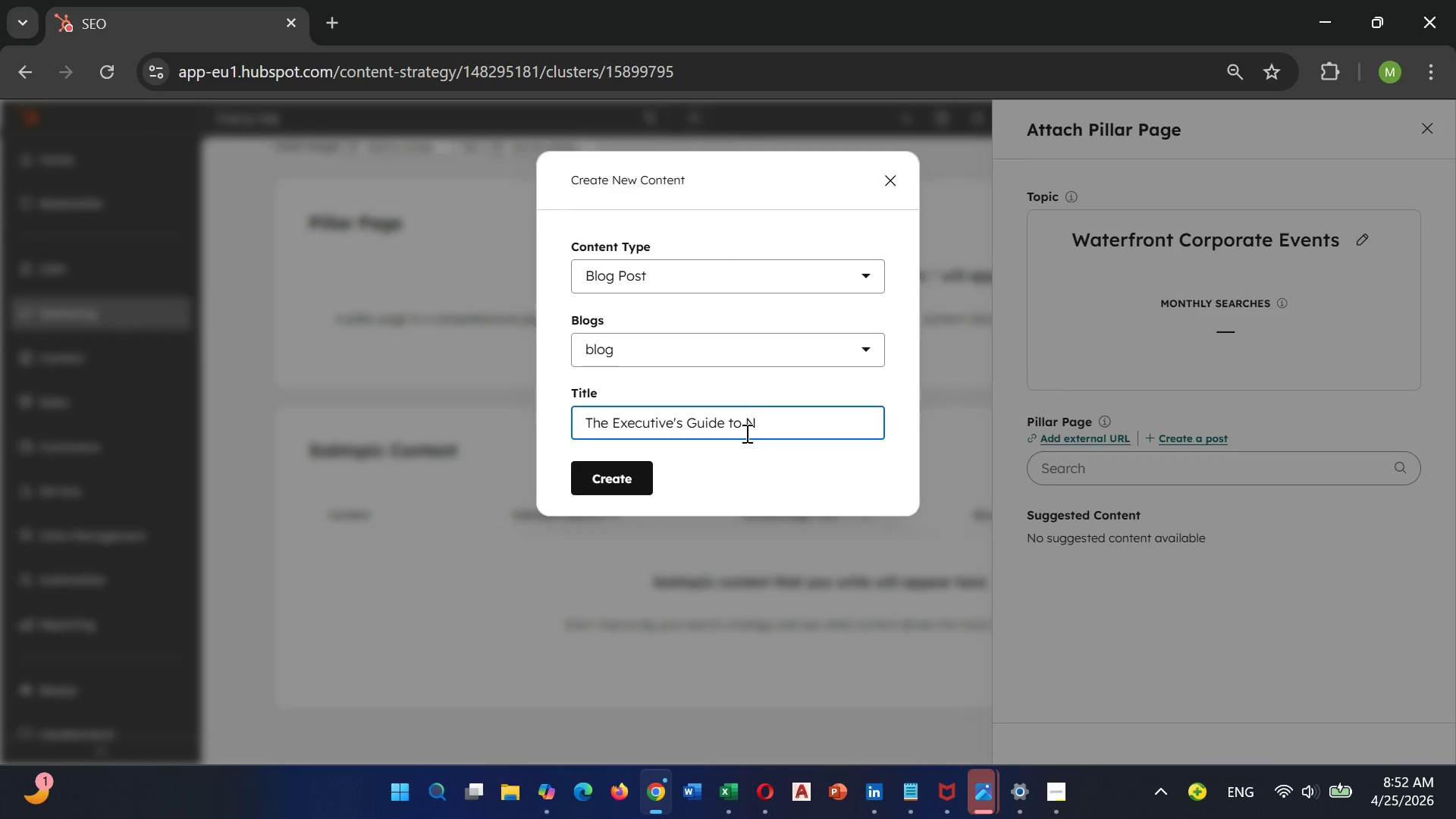 
type(au)
 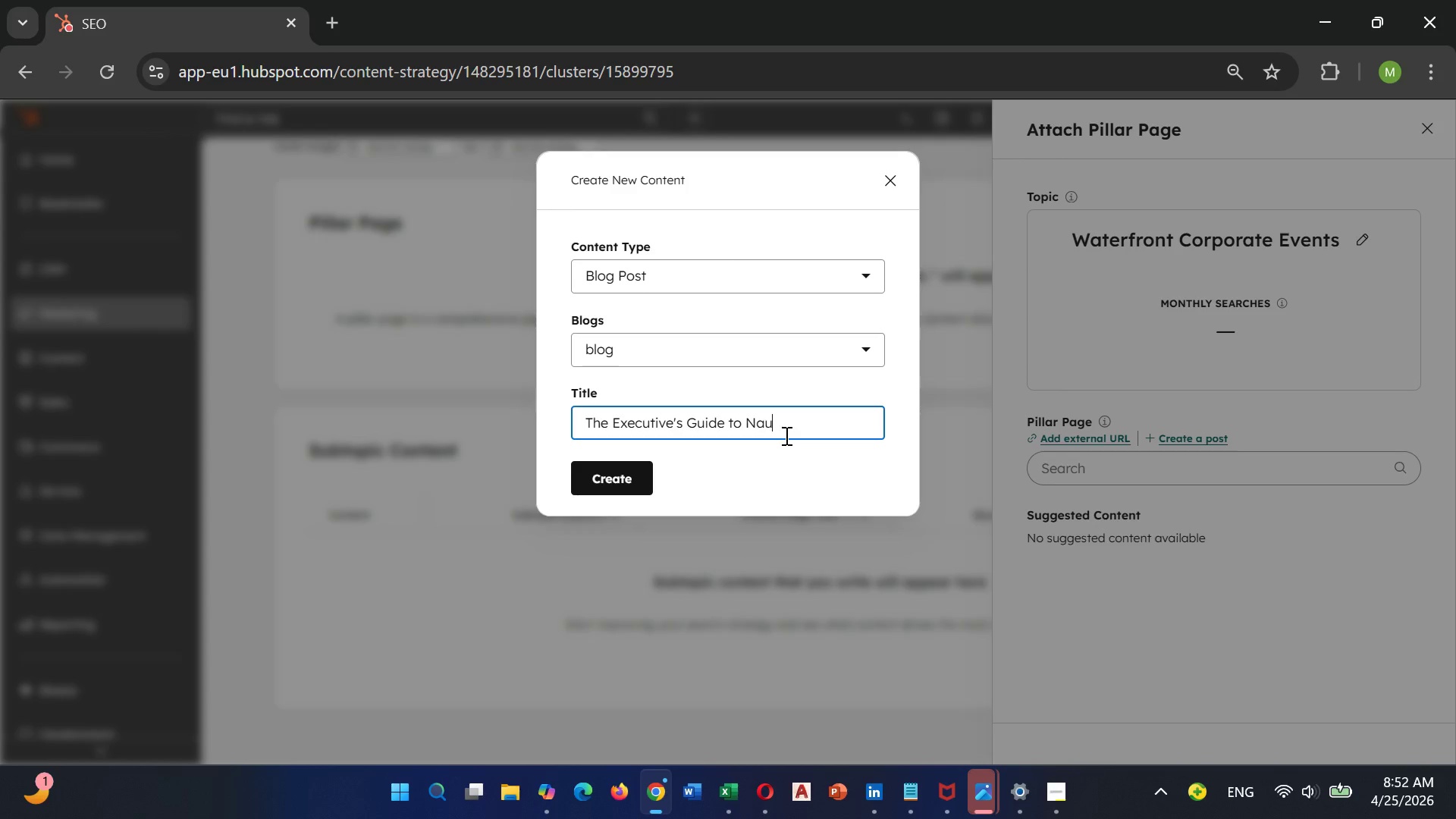 
type(tical Offsites)
 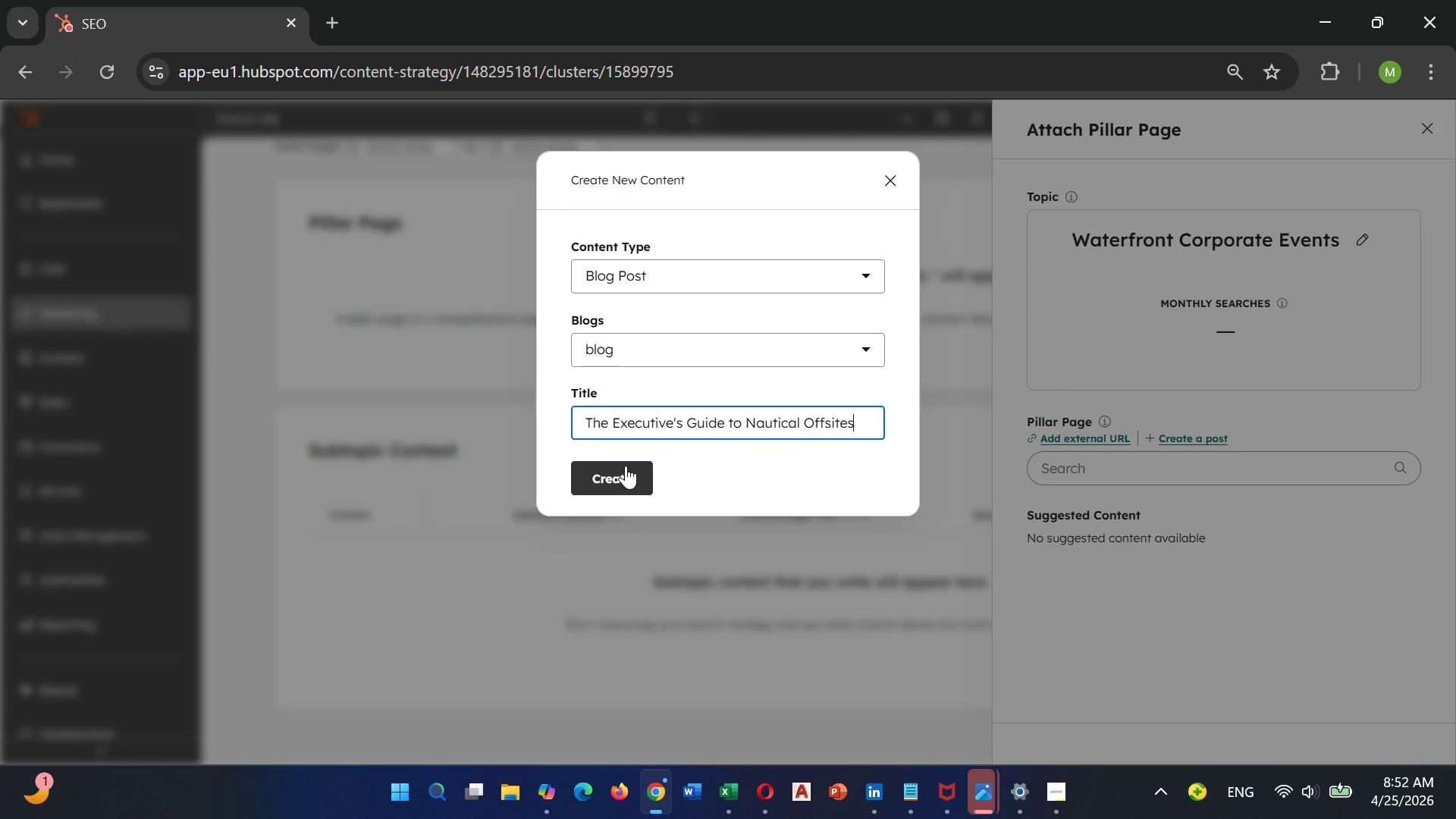 
wait(16.66)
 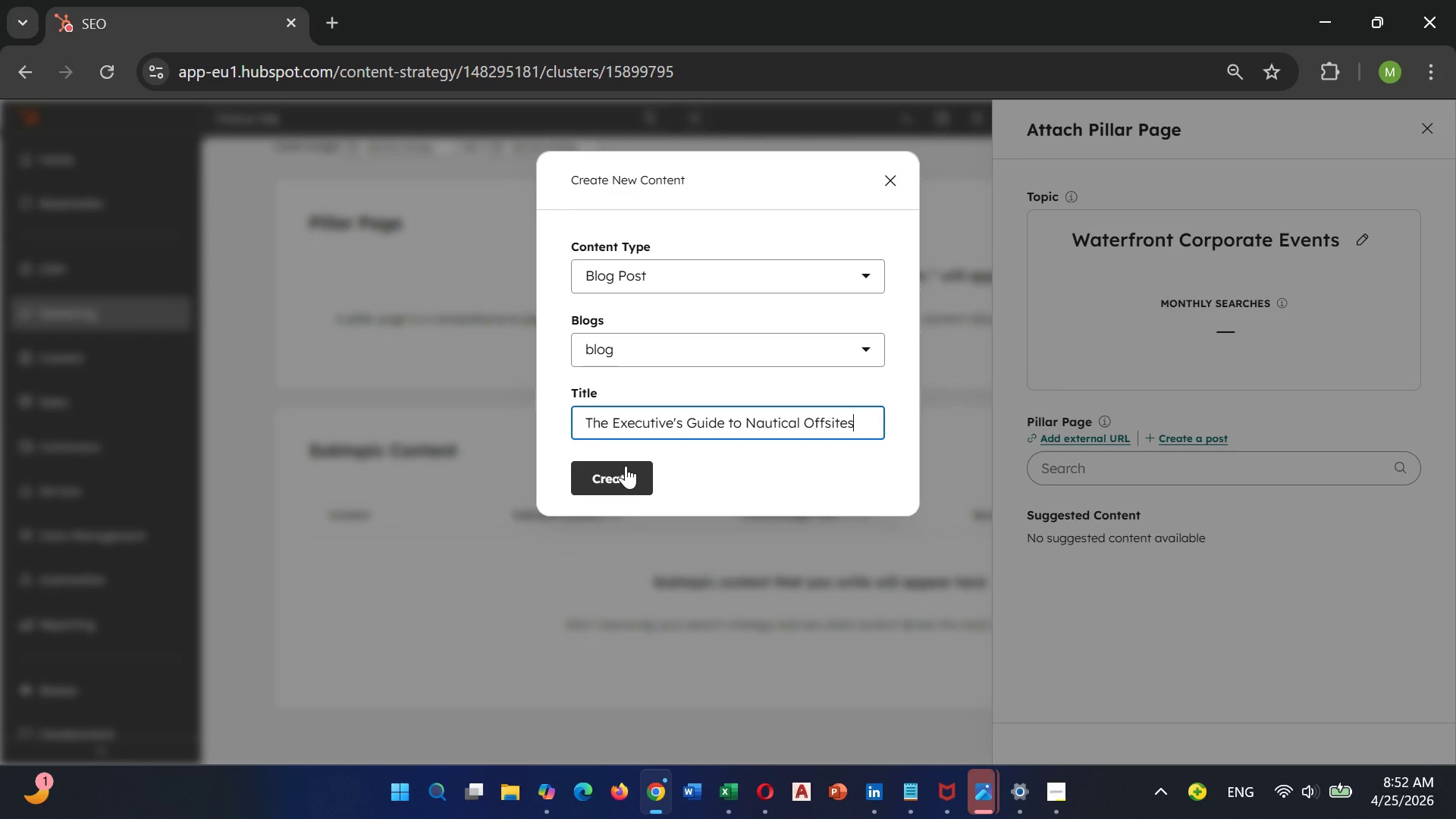 
left_click([629, 479])
 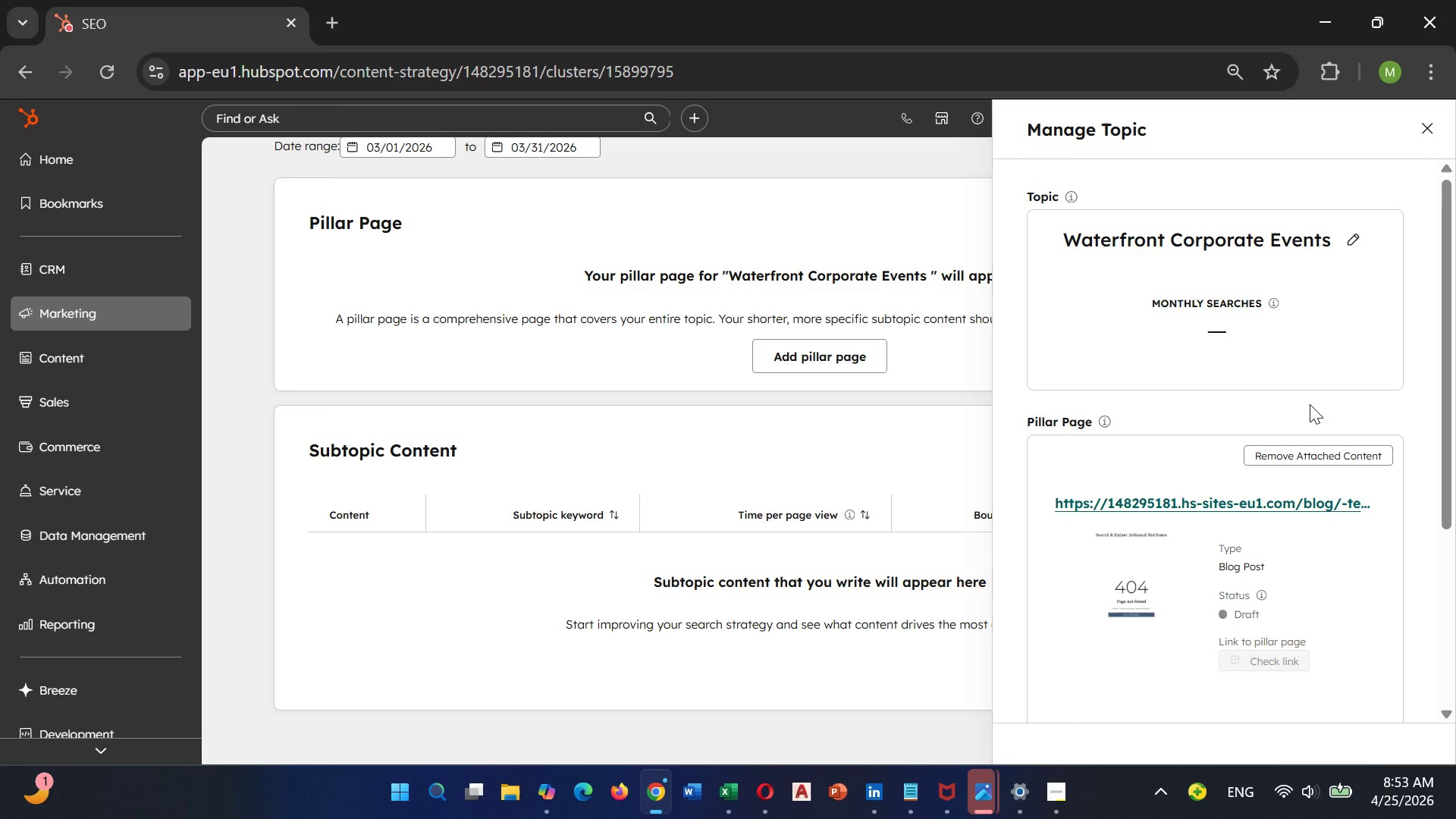 
wait(23.33)
 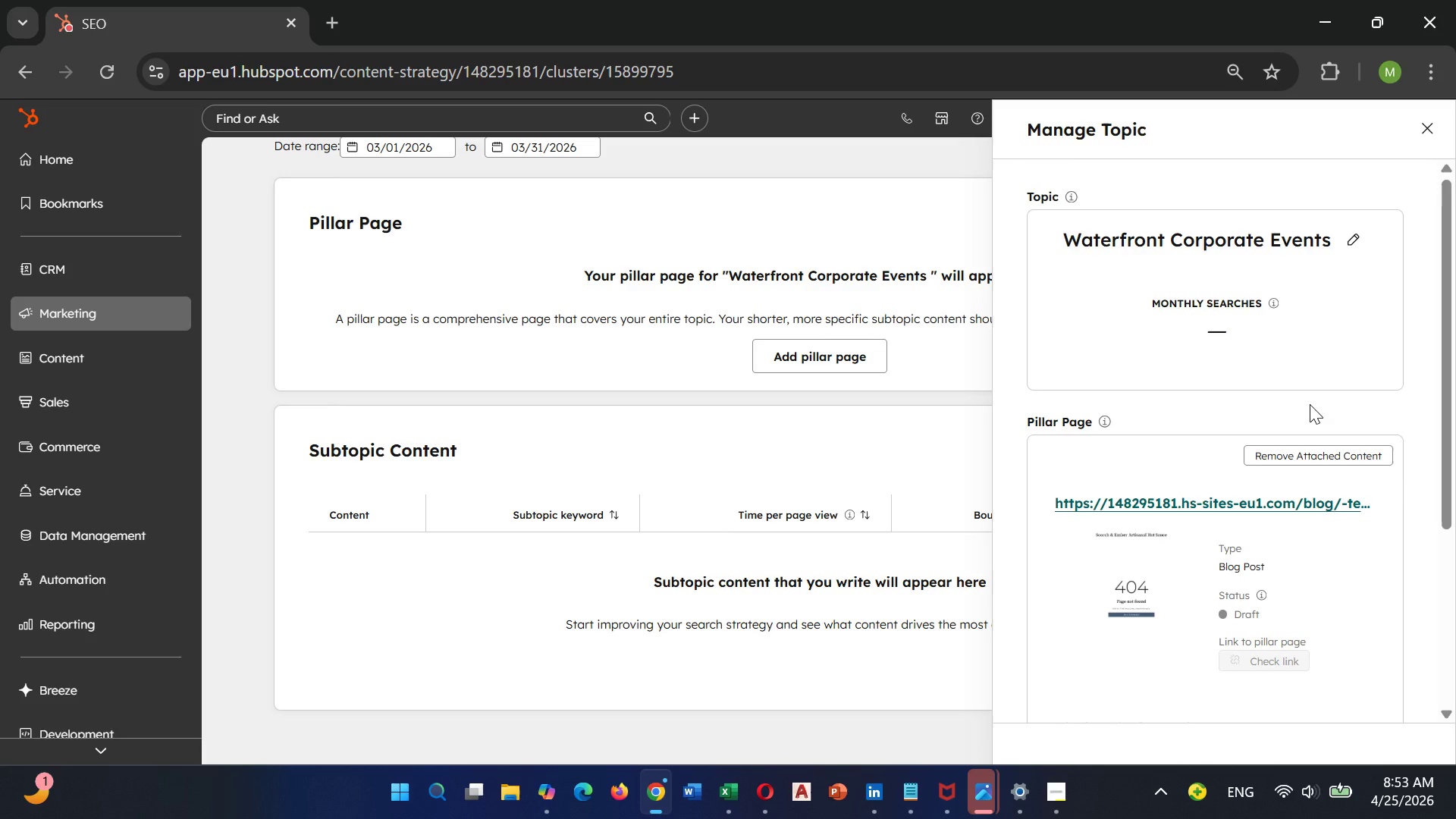 
scroll: coordinate [1254, 382], scroll_direction: down, amount: 13.0
 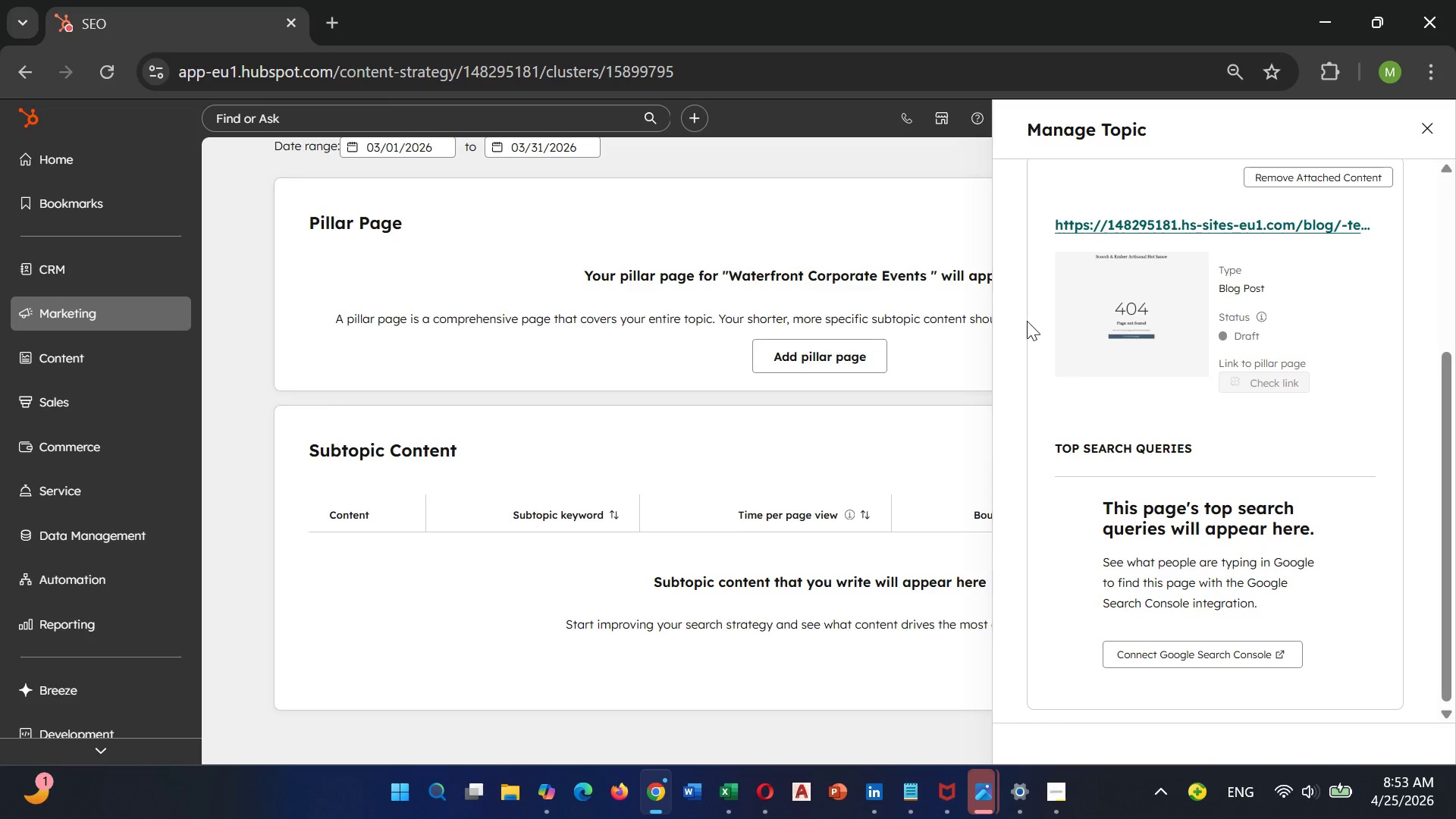 
left_click([1222, 306])
 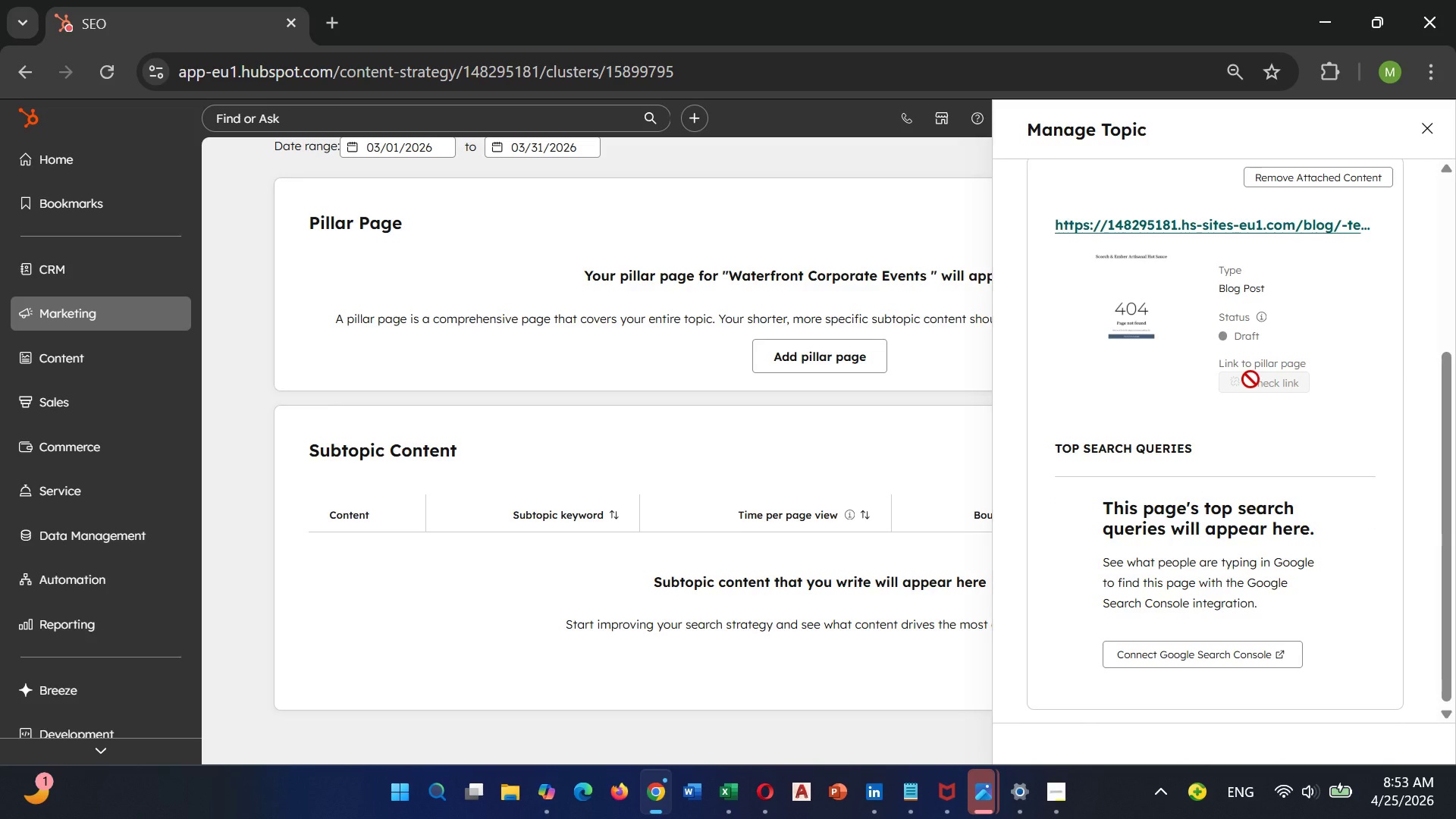 
scroll: coordinate [1203, 463], scroll_direction: up, amount: 2.0
 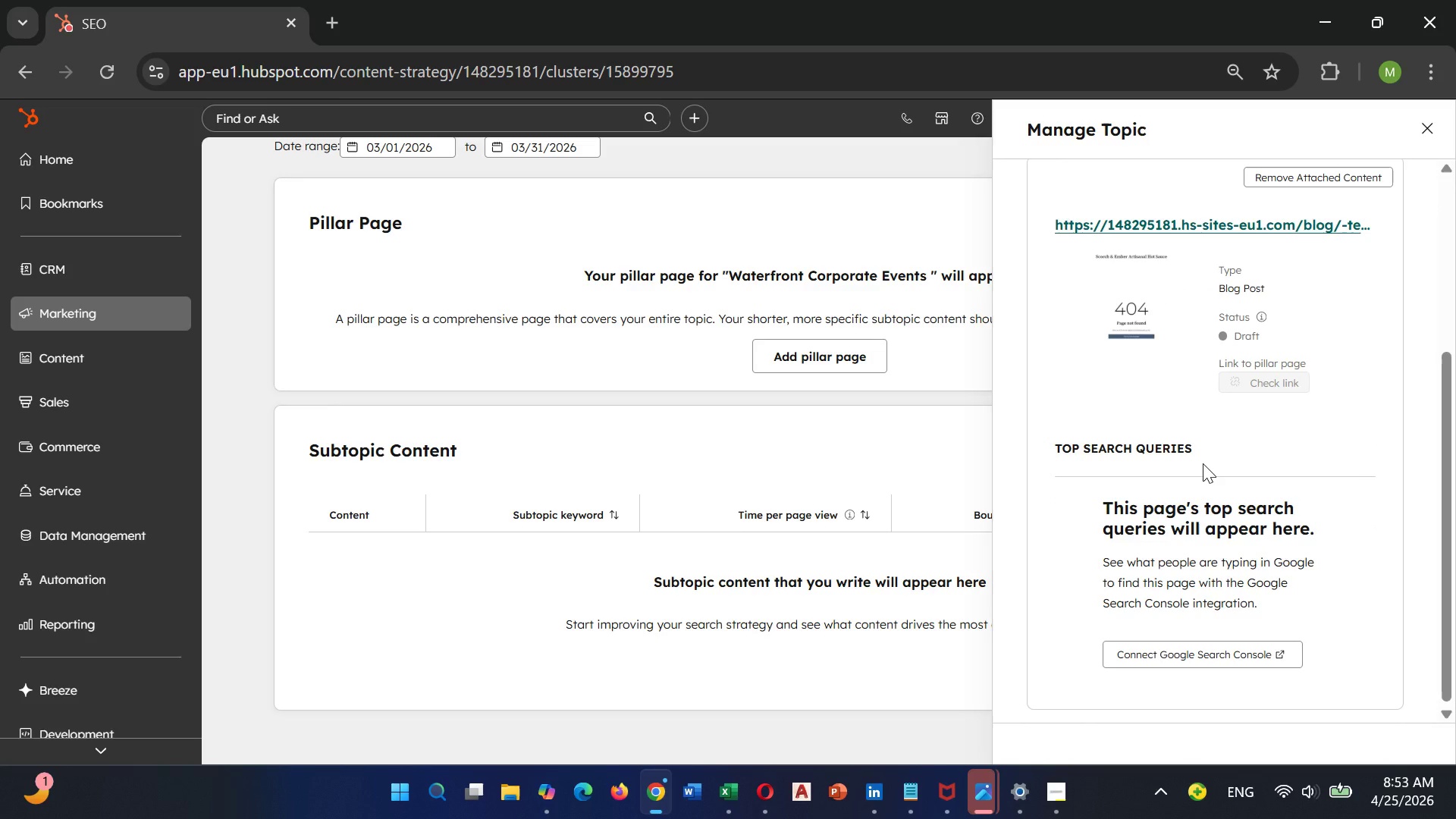 
left_click([1115, 317])
 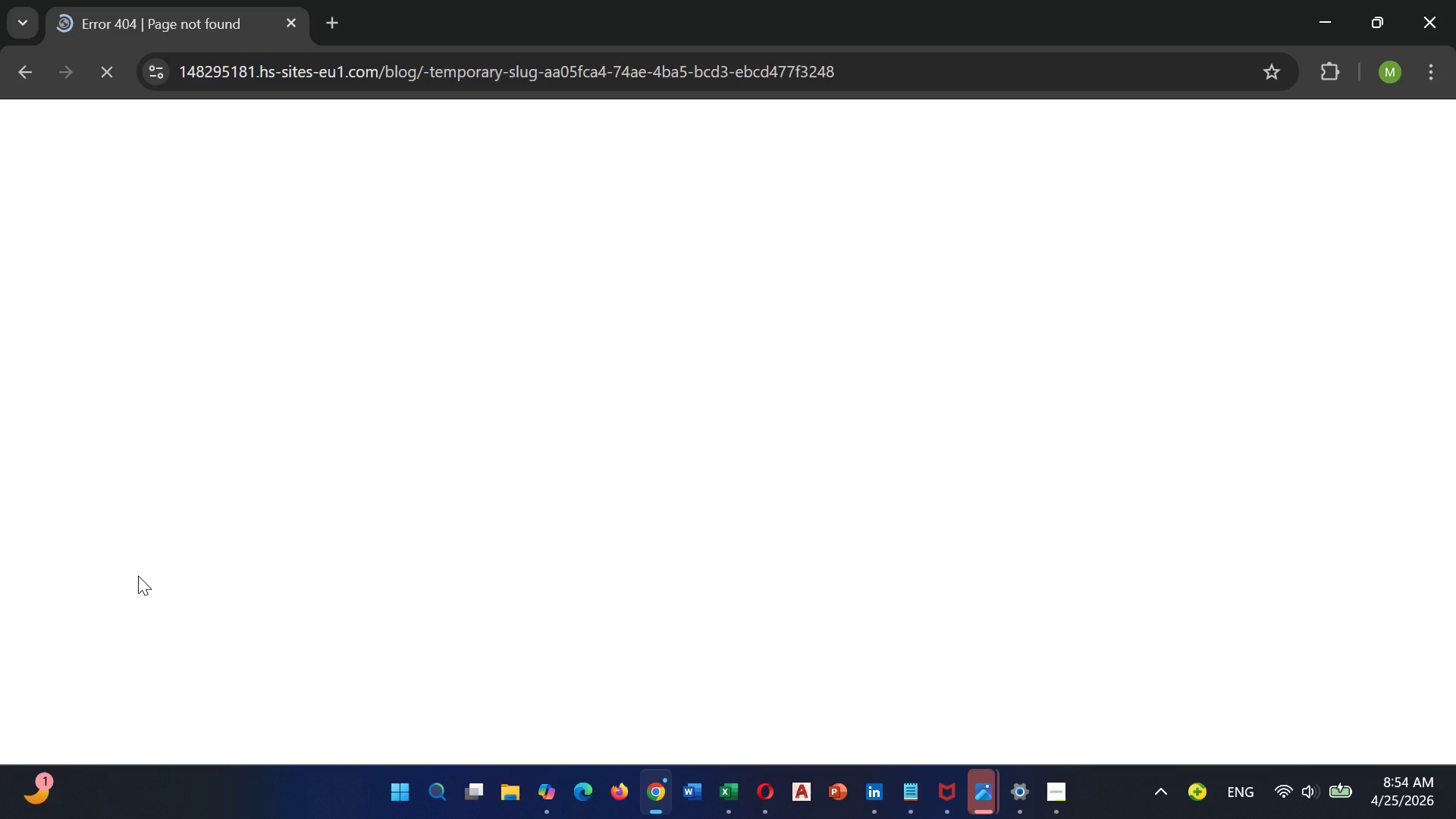 
wait(26.97)
 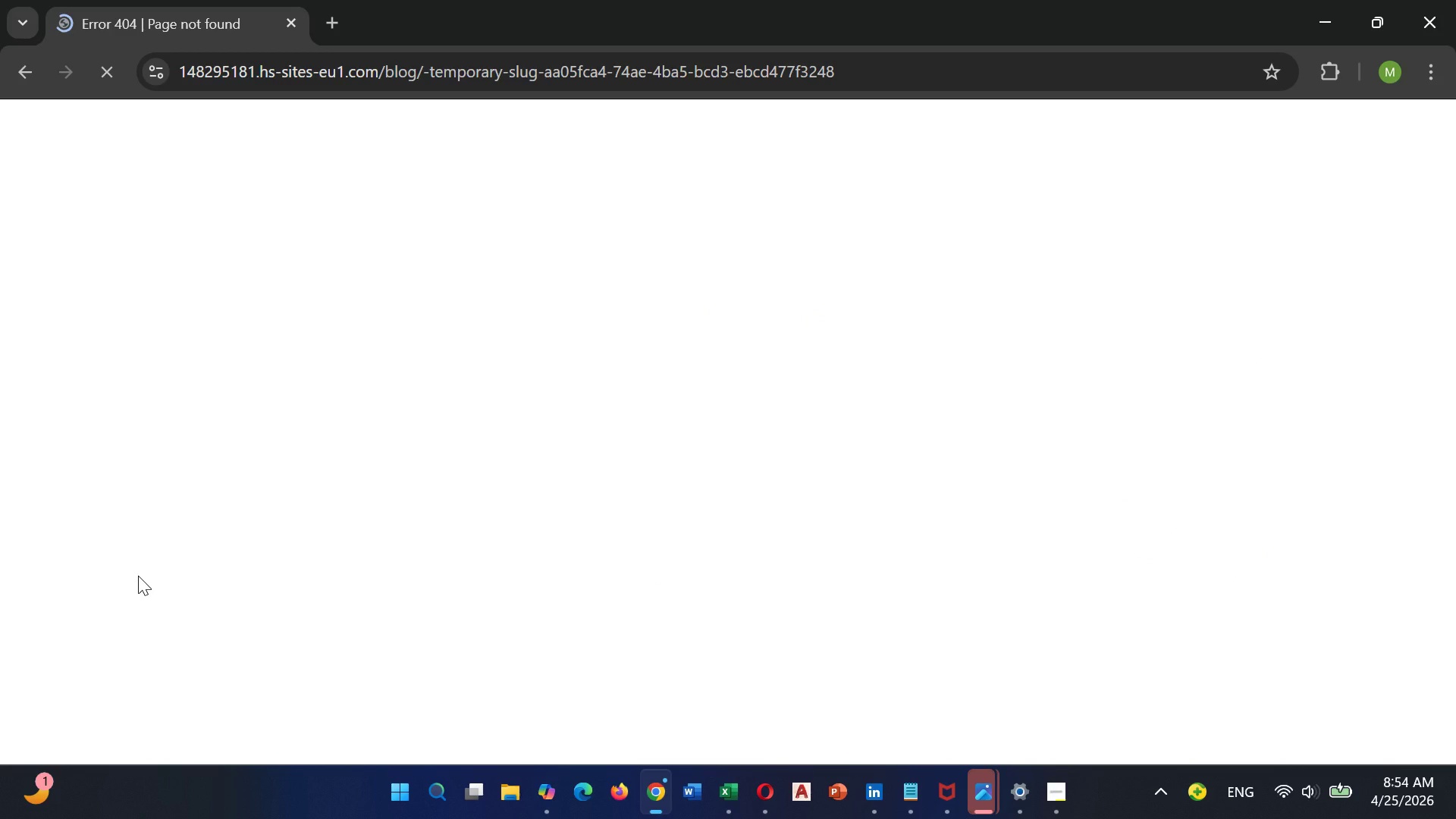 
left_click([19, 74])
 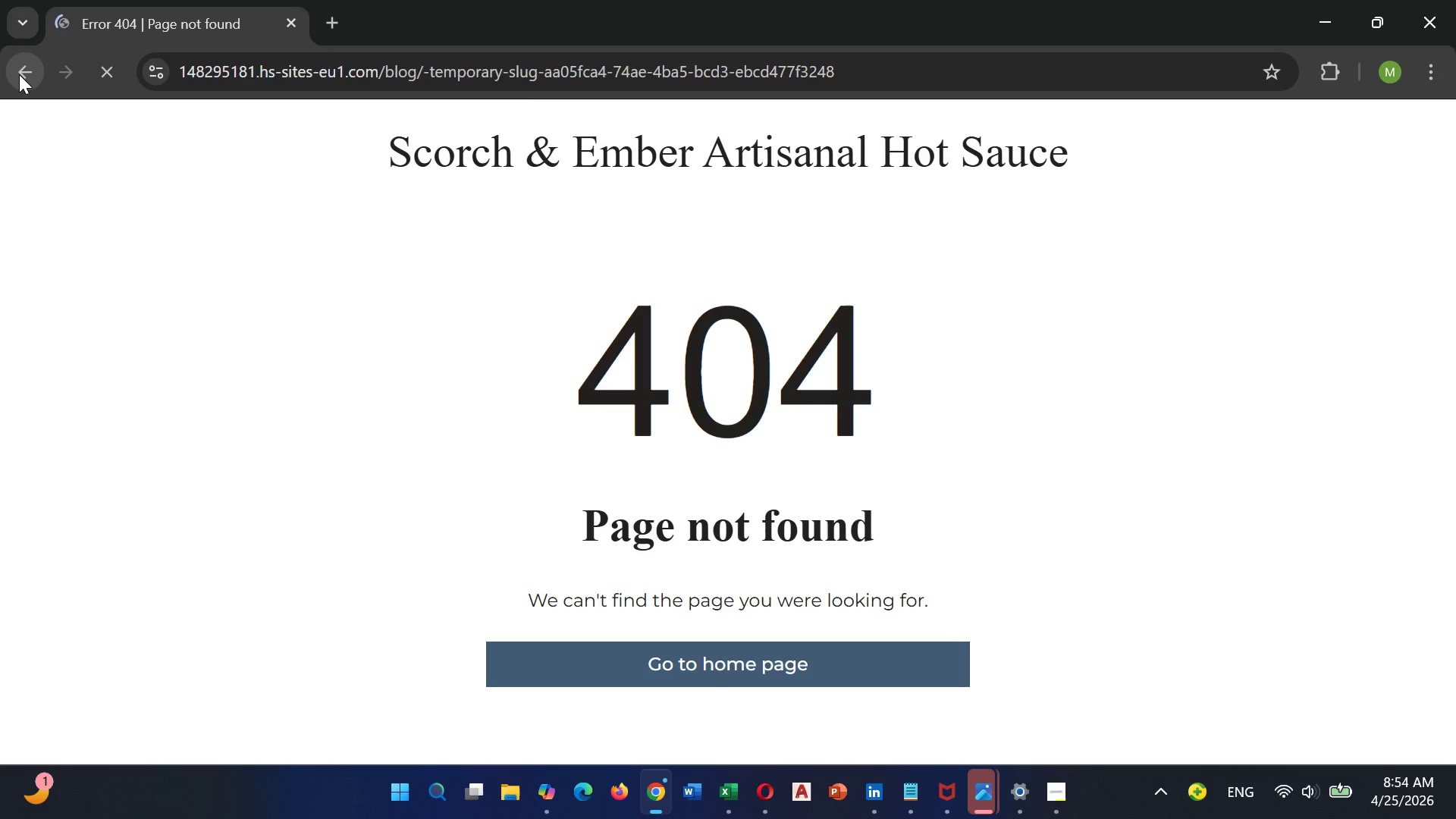 
left_click([19, 74])
 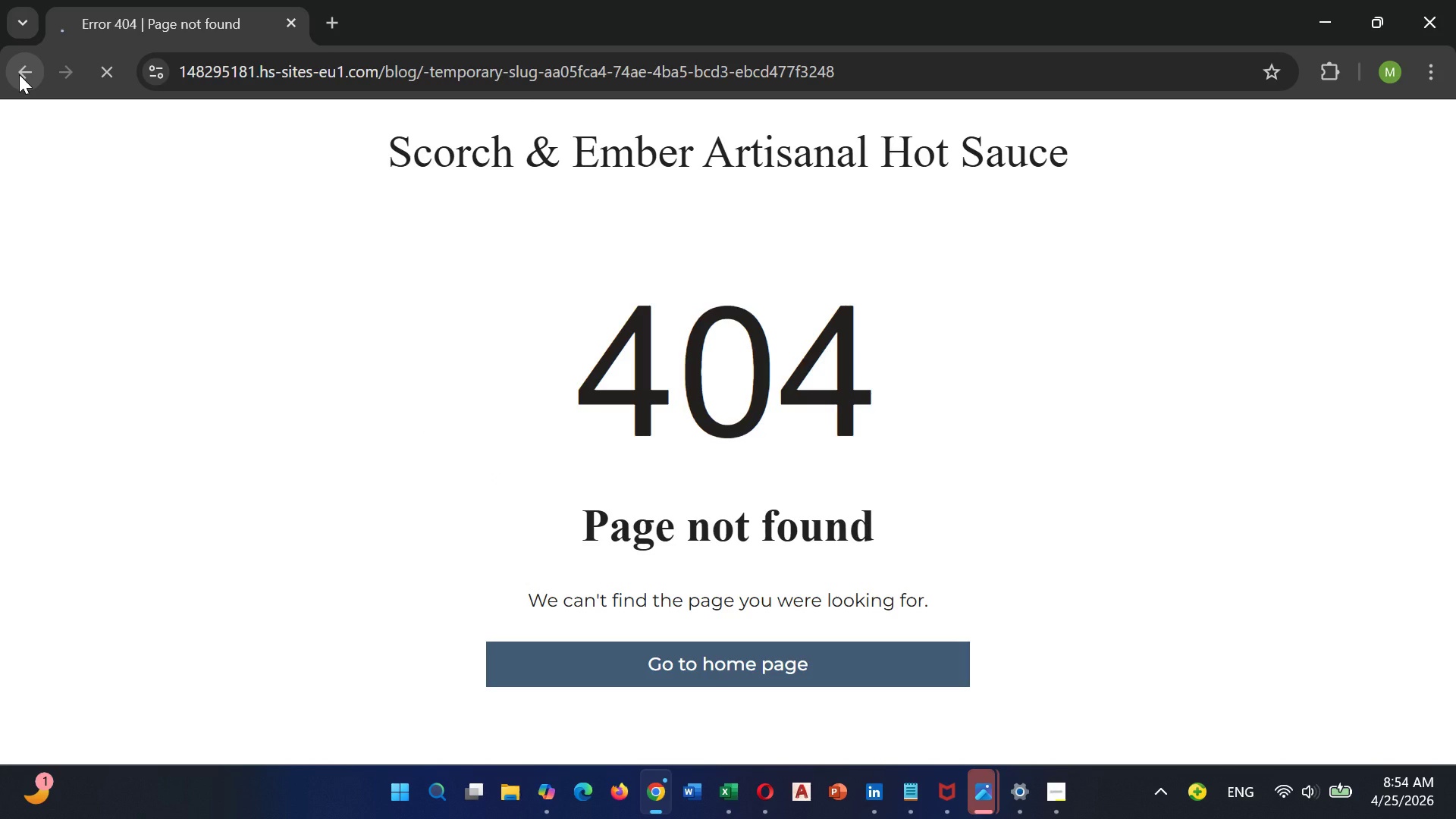 
wait(6.5)
 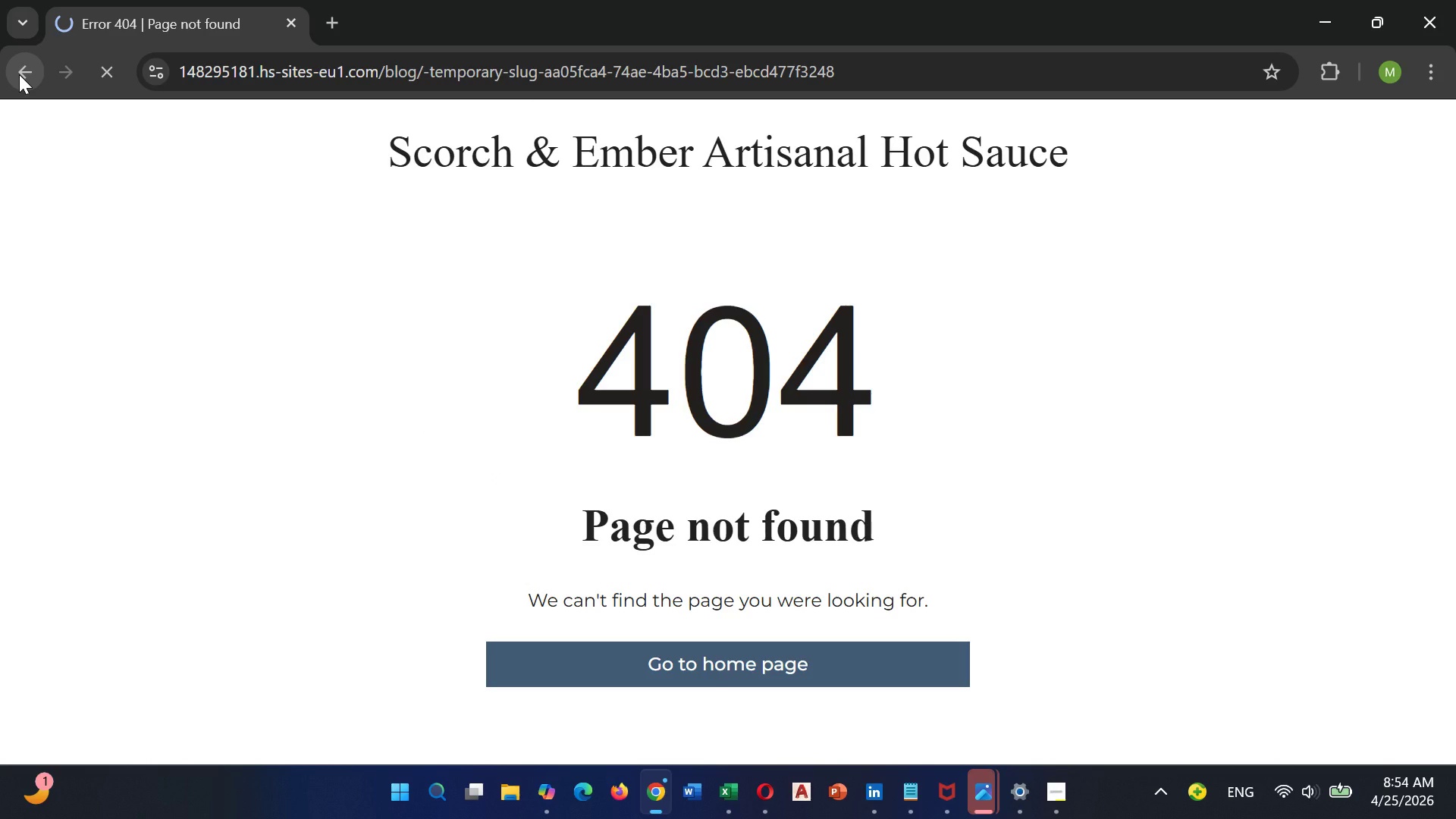 
left_click([19, 74])
 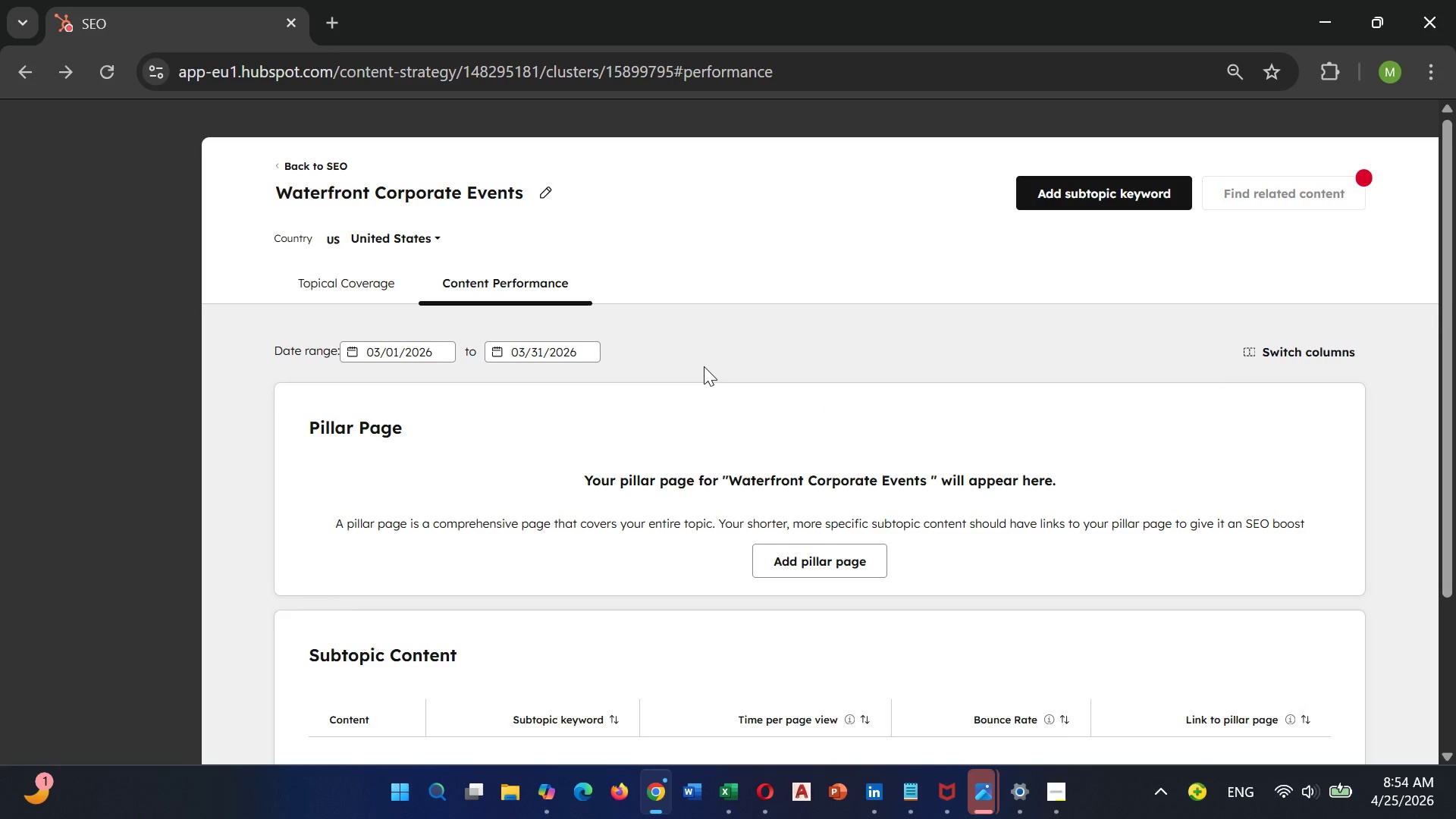 
wait(8.67)
 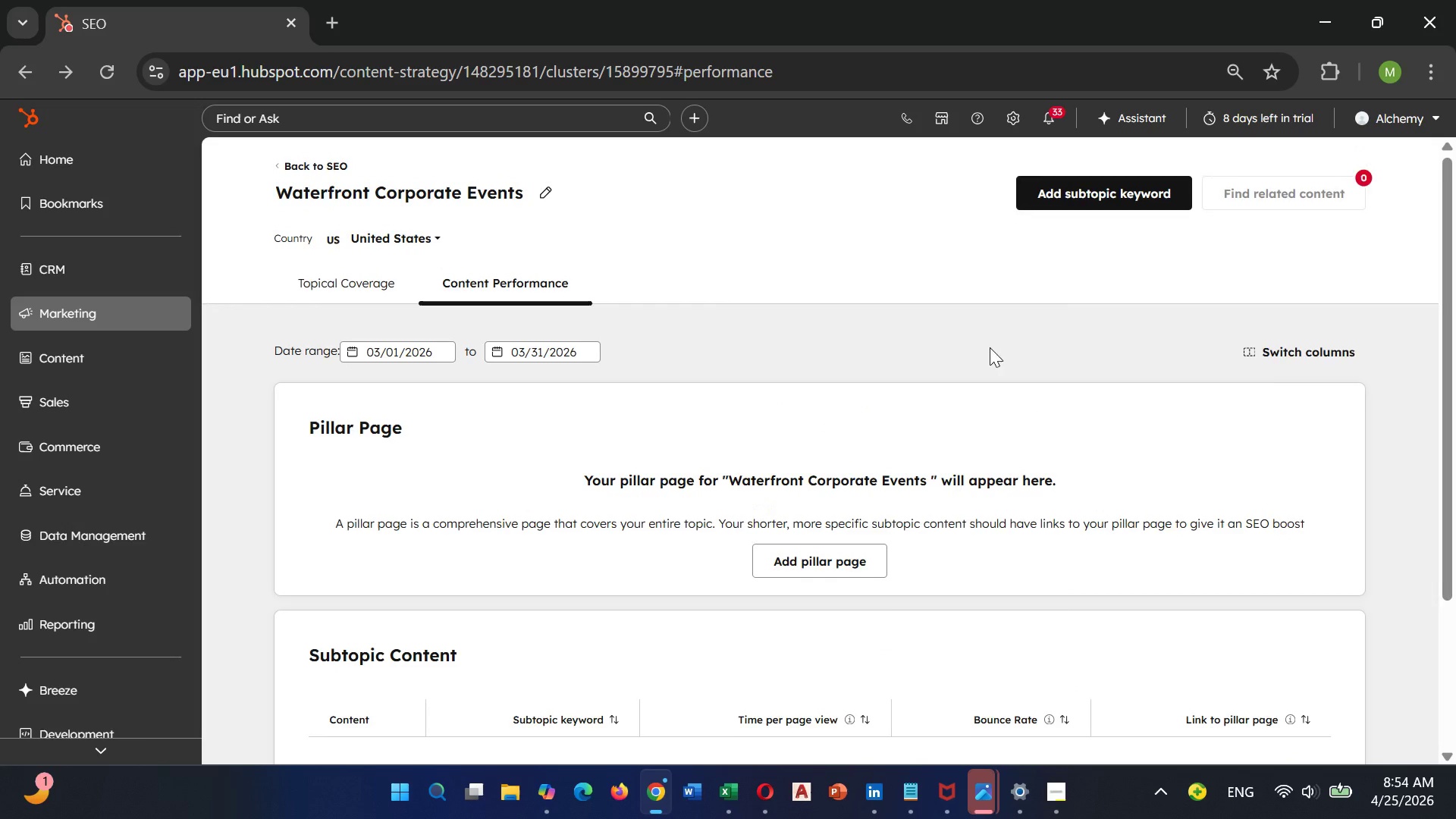 
left_click([356, 285])
 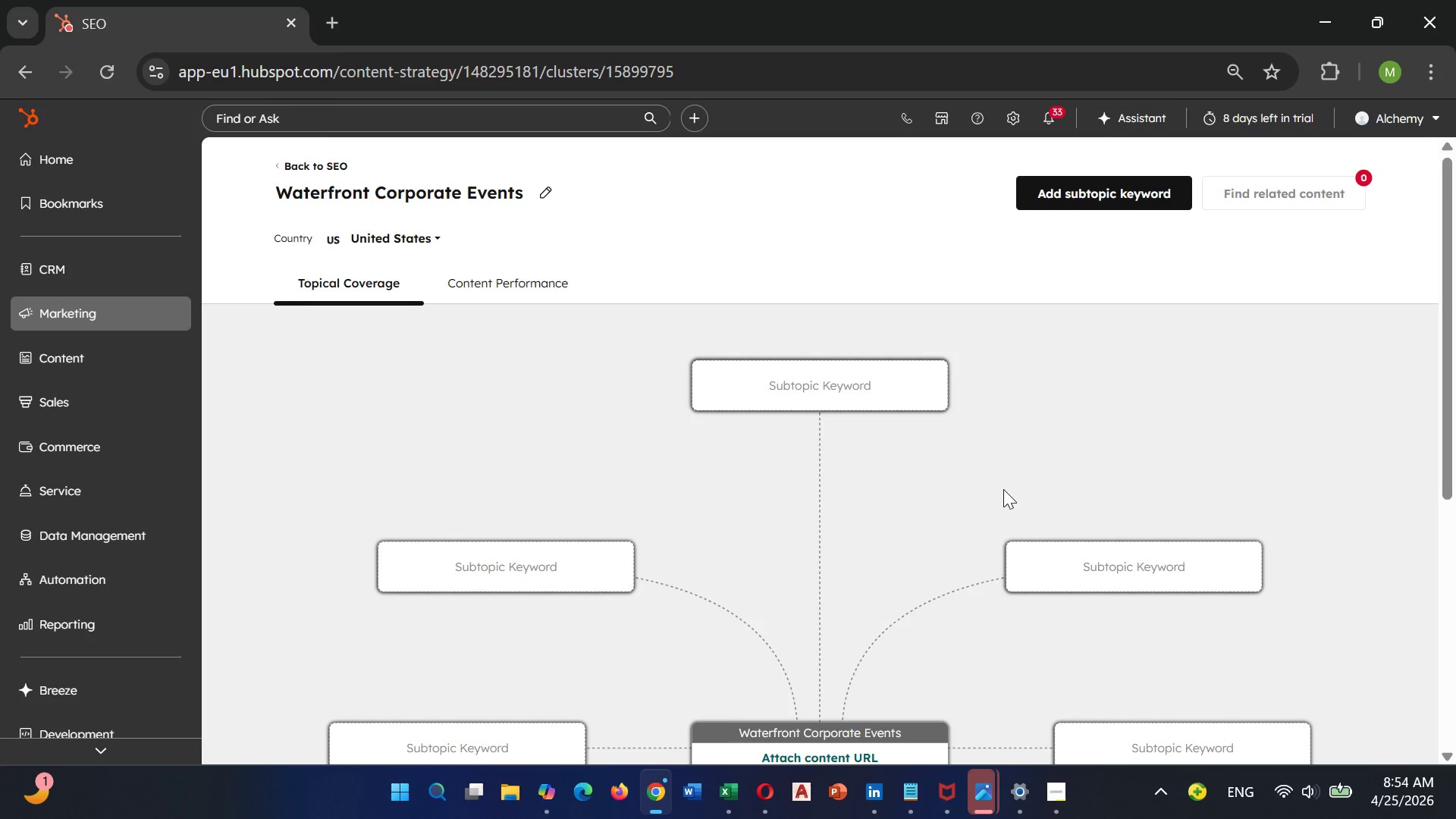 
scroll: coordinate [757, 491], scroll_direction: down, amount: 6.0
 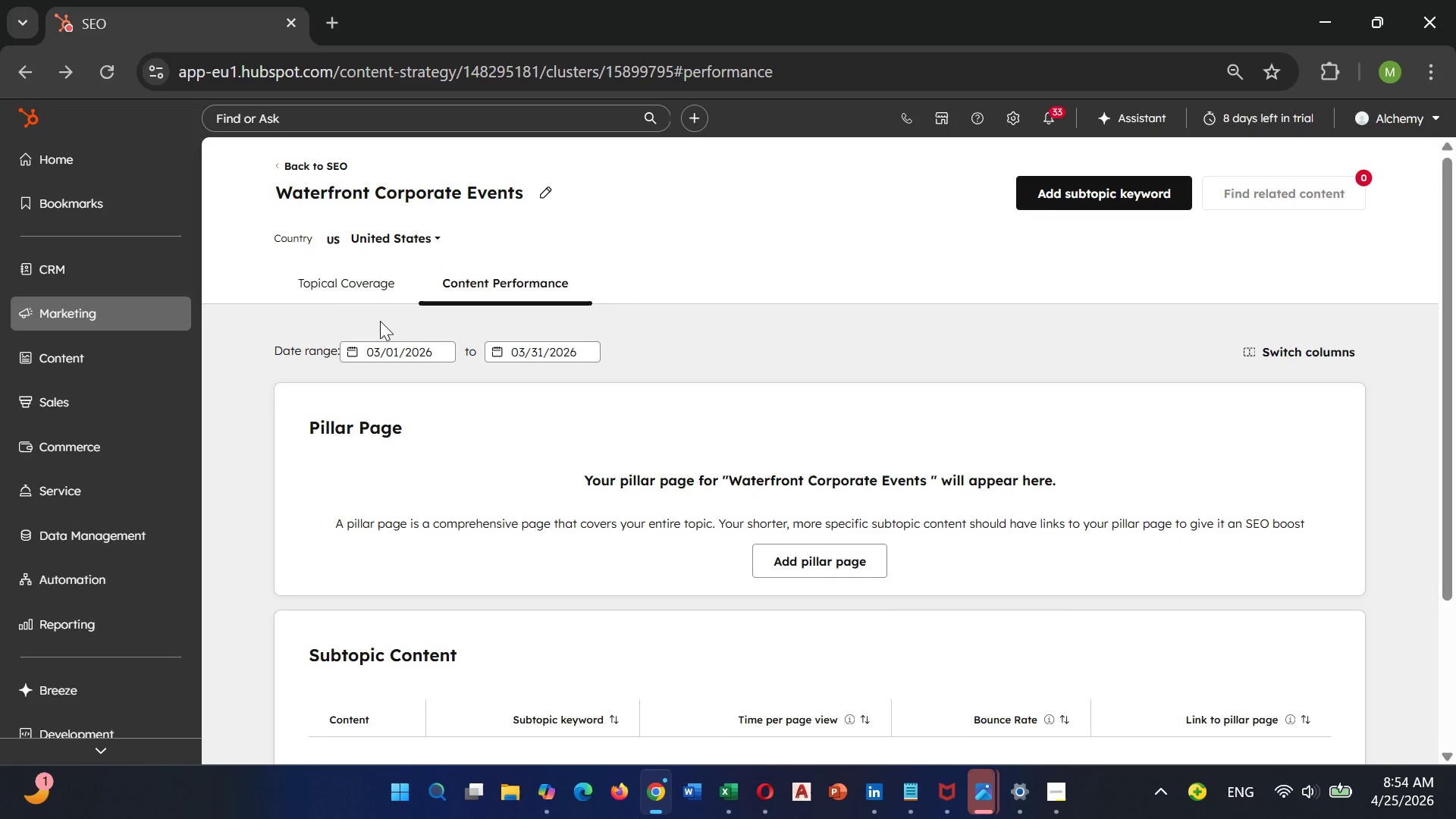 
wait(5.61)
 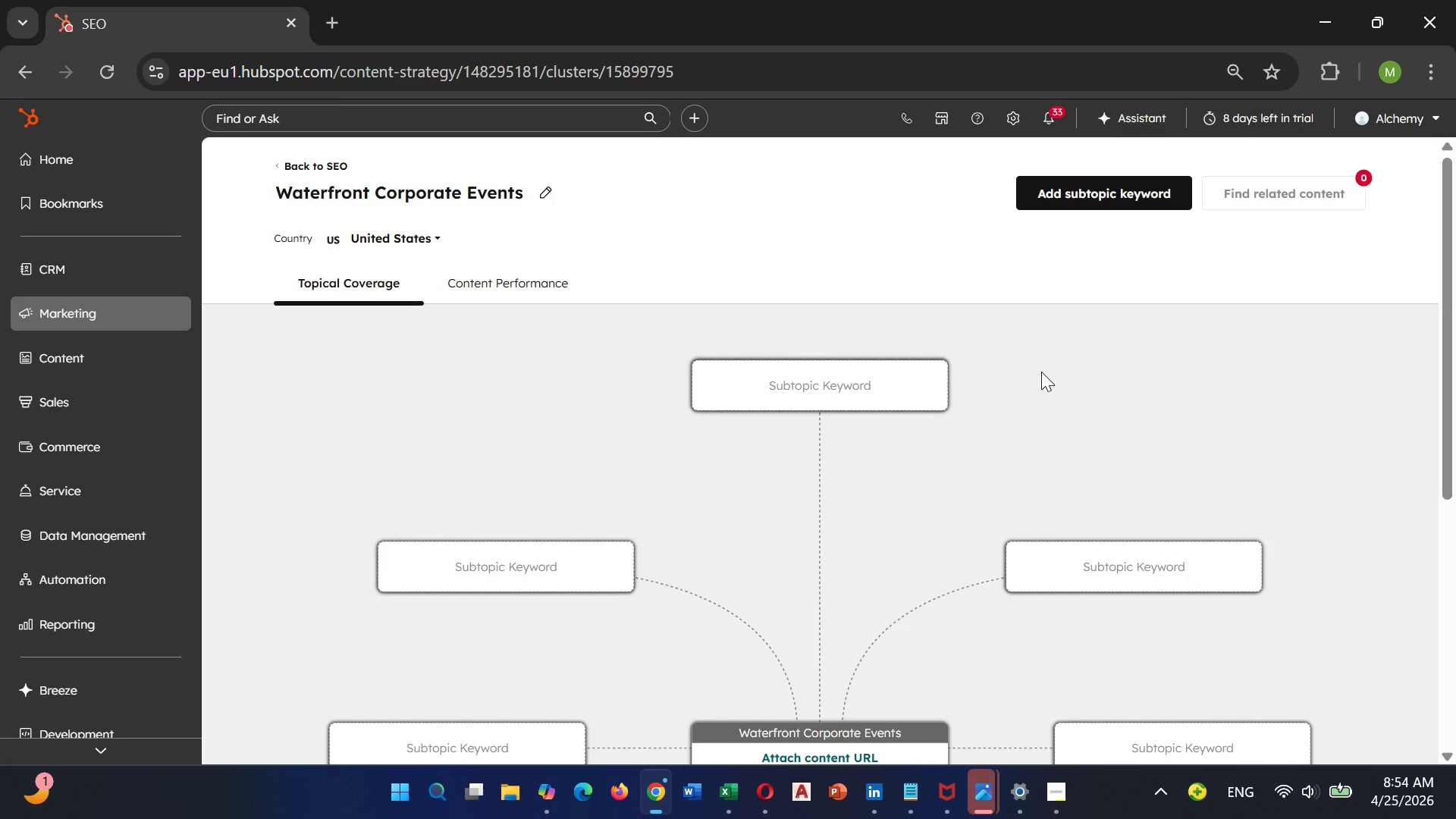 
left_click([1269, 191])
 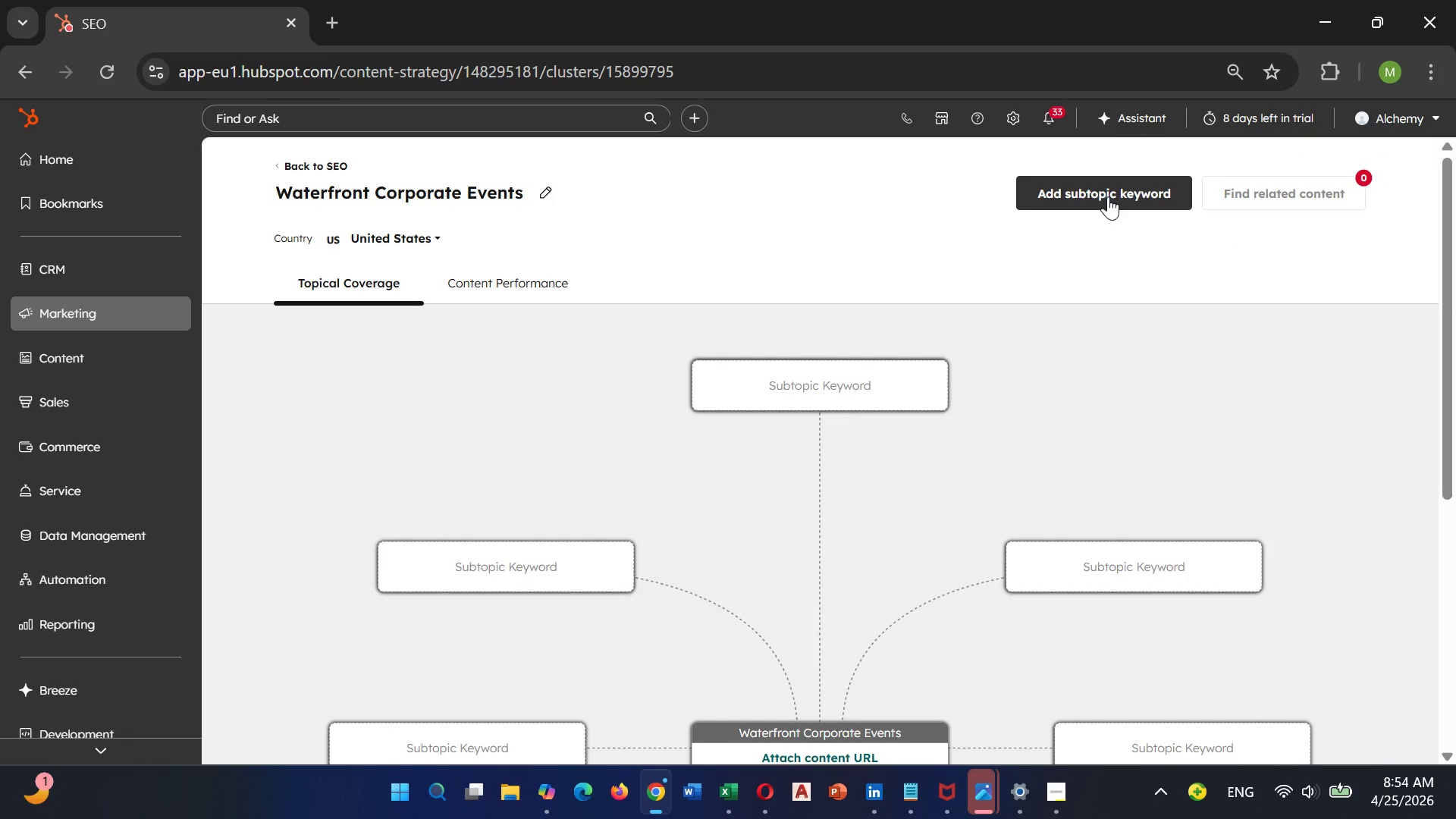 
scroll: coordinate [1003, 489], scroll_direction: down, amount: 1.0
 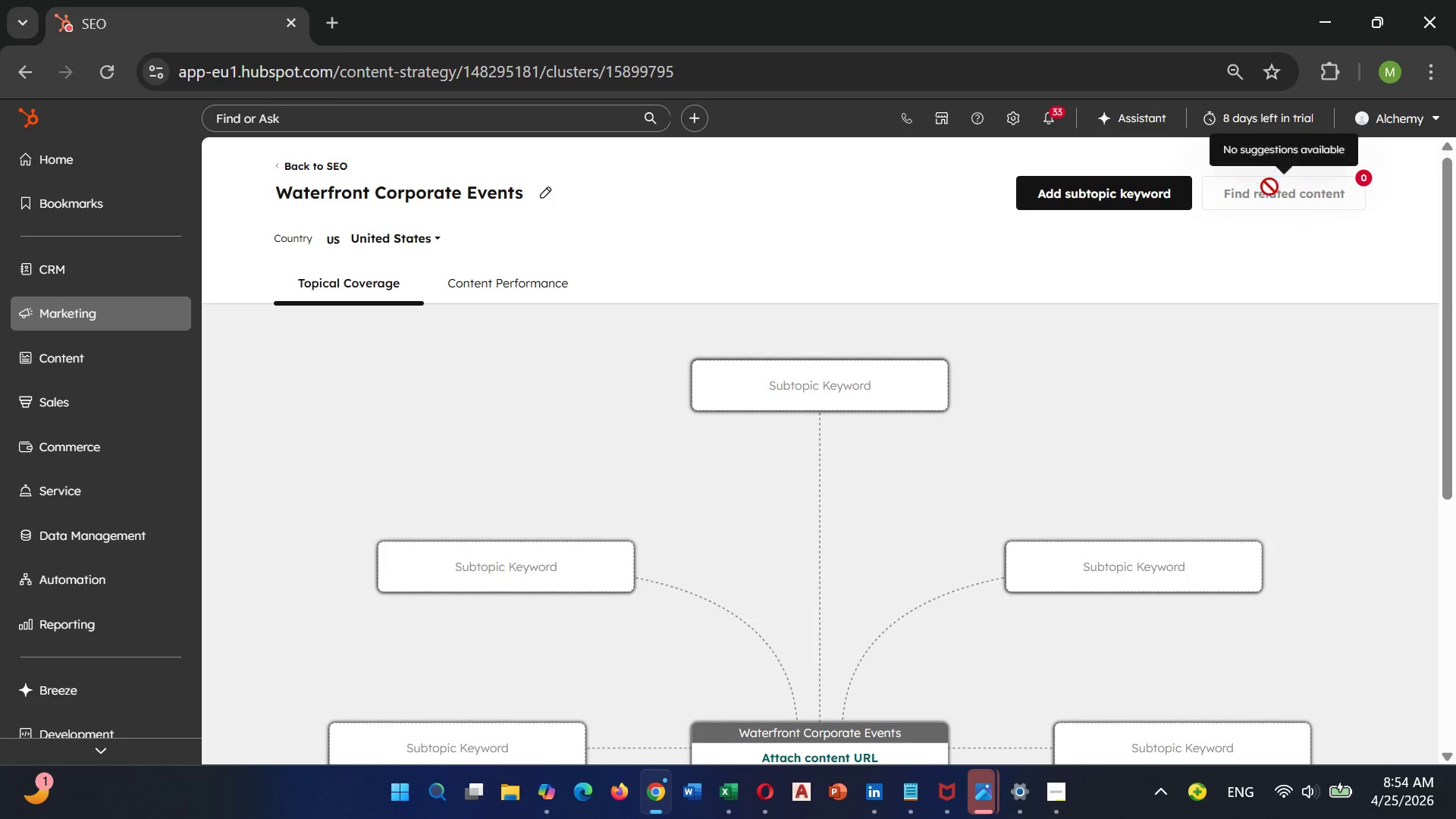 
left_click([1108, 196])
 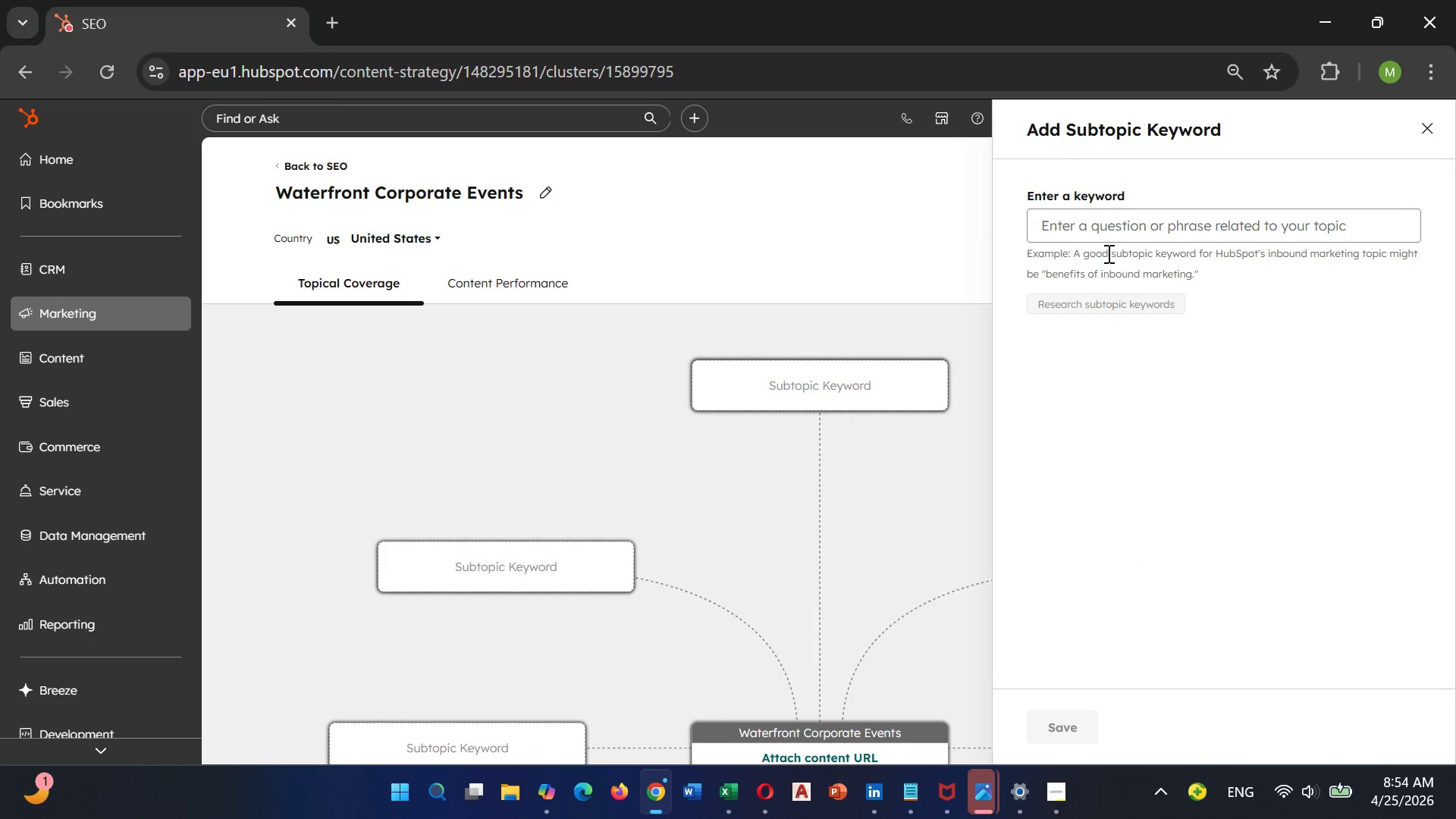 
left_click([1111, 234])
 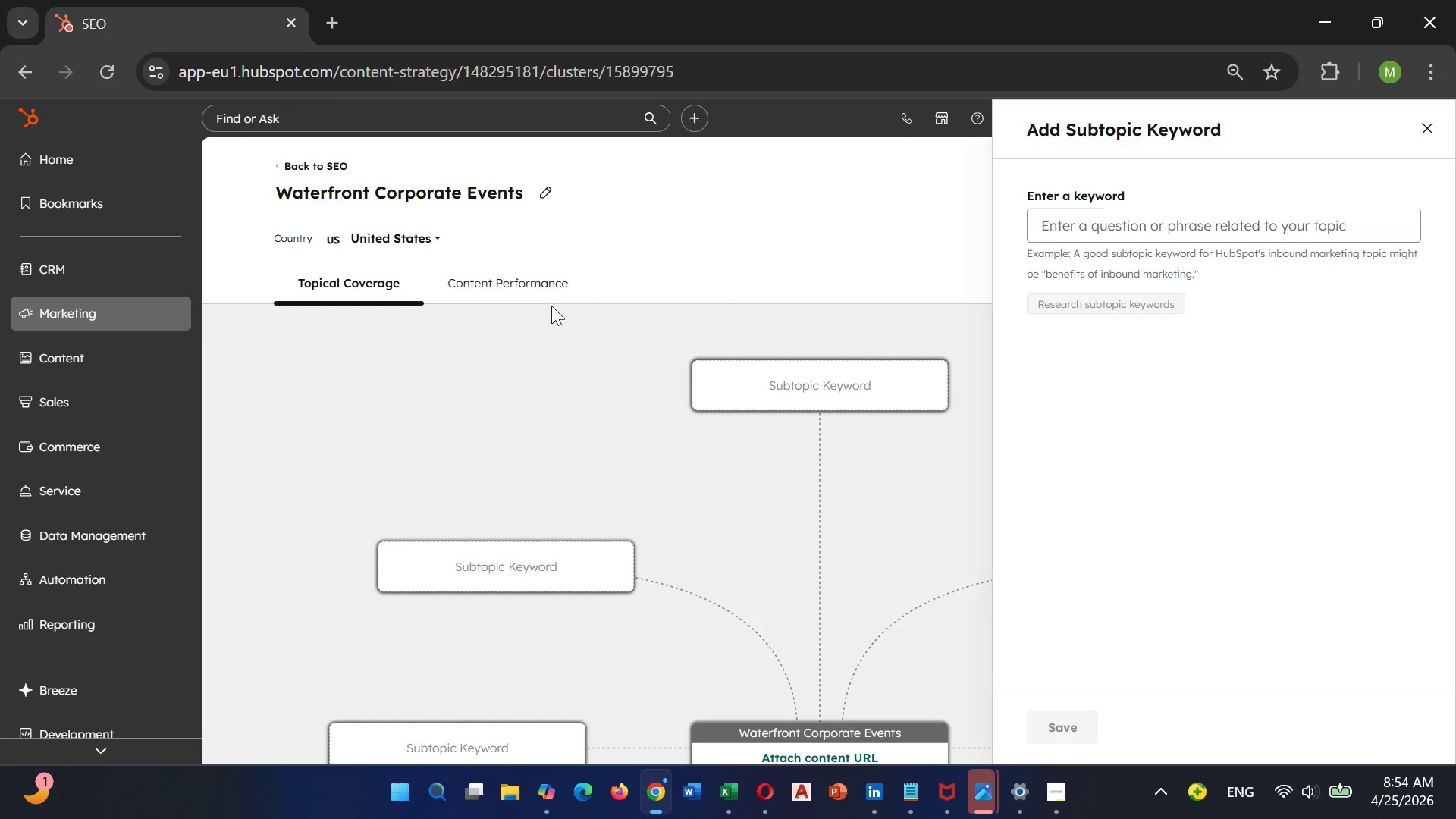 
left_click([513, 278])
 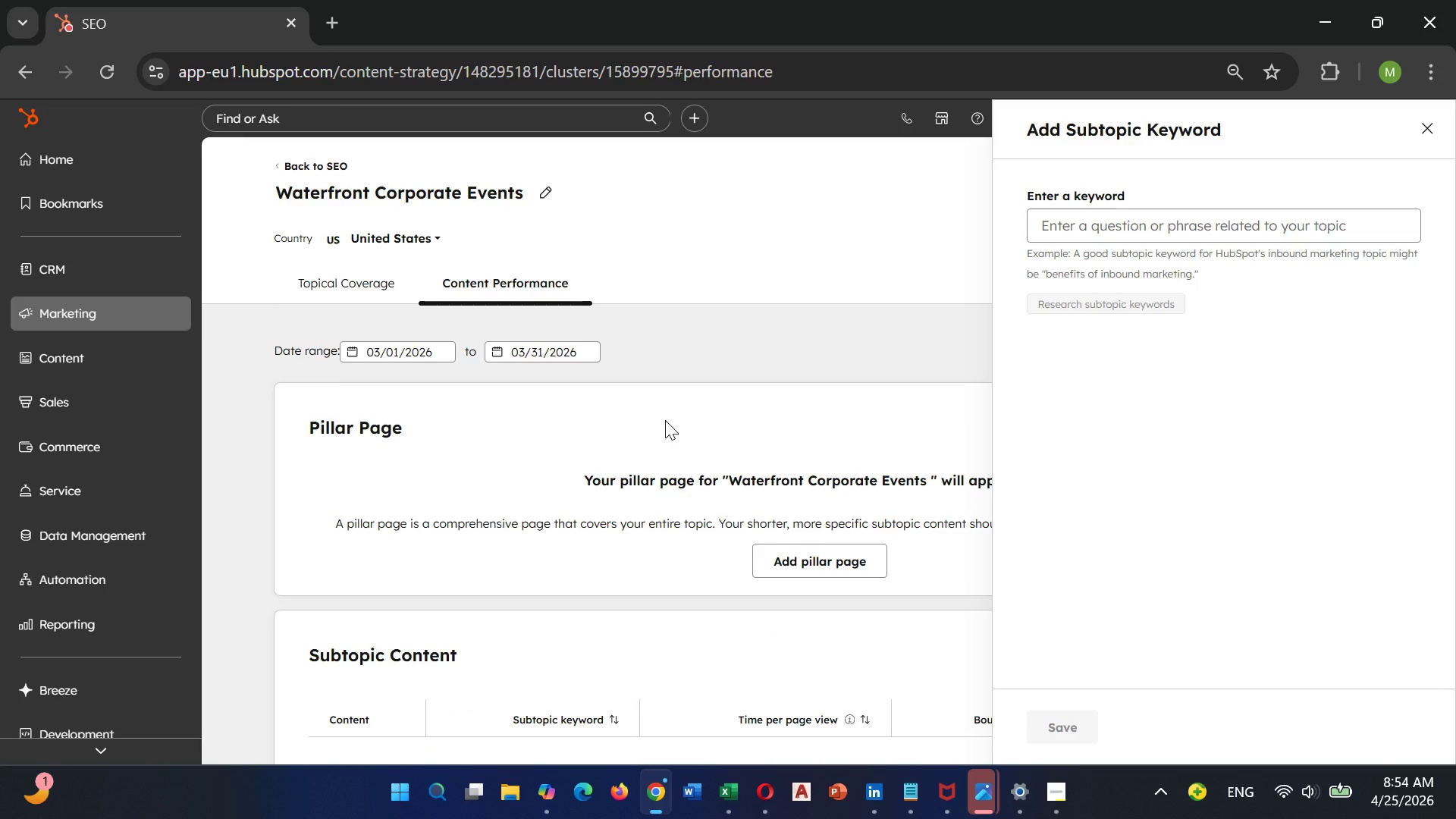 
left_click([824, 340])
 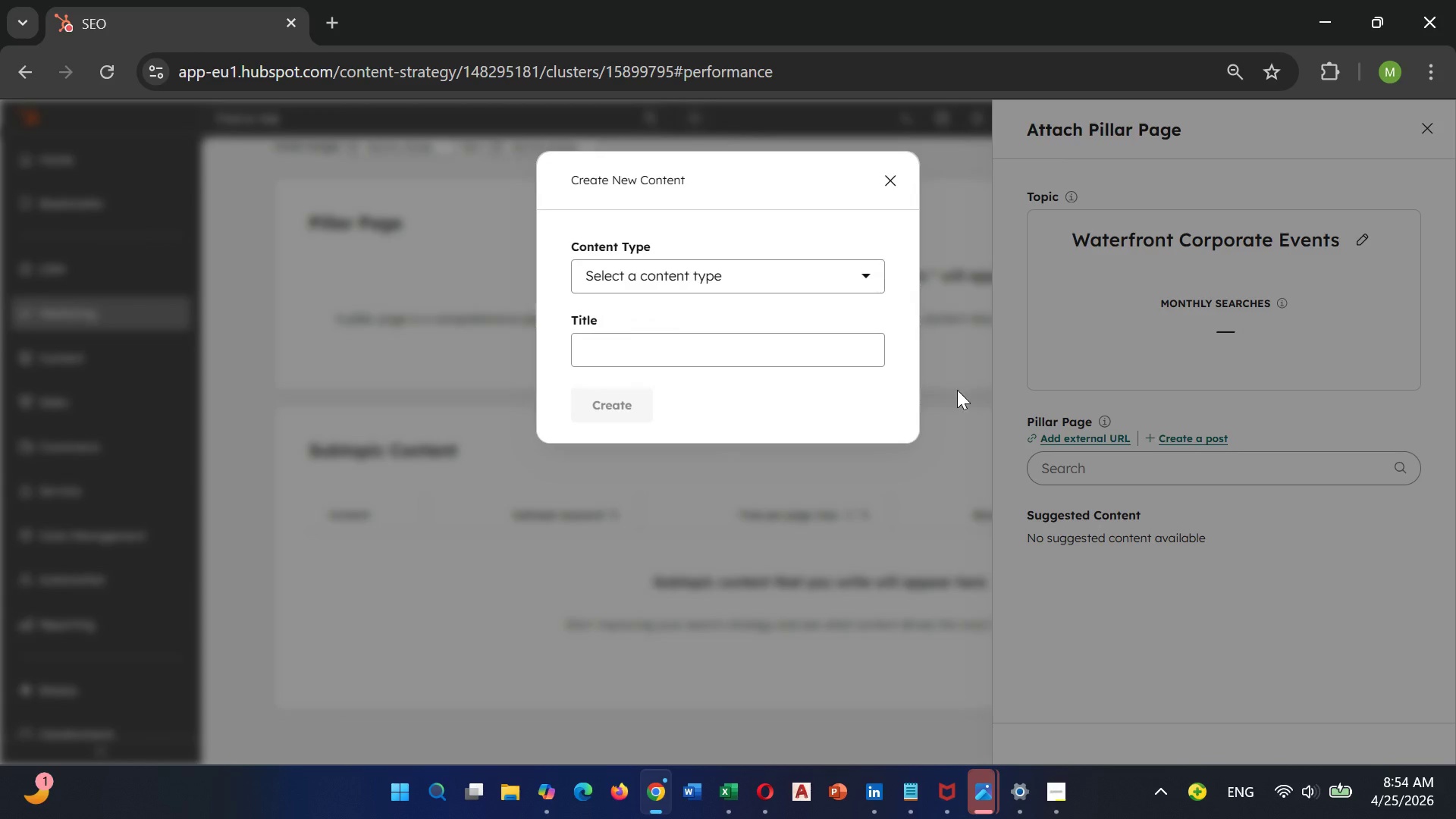 
scroll: coordinate [667, 424], scroll_direction: down, amount: 2.0
 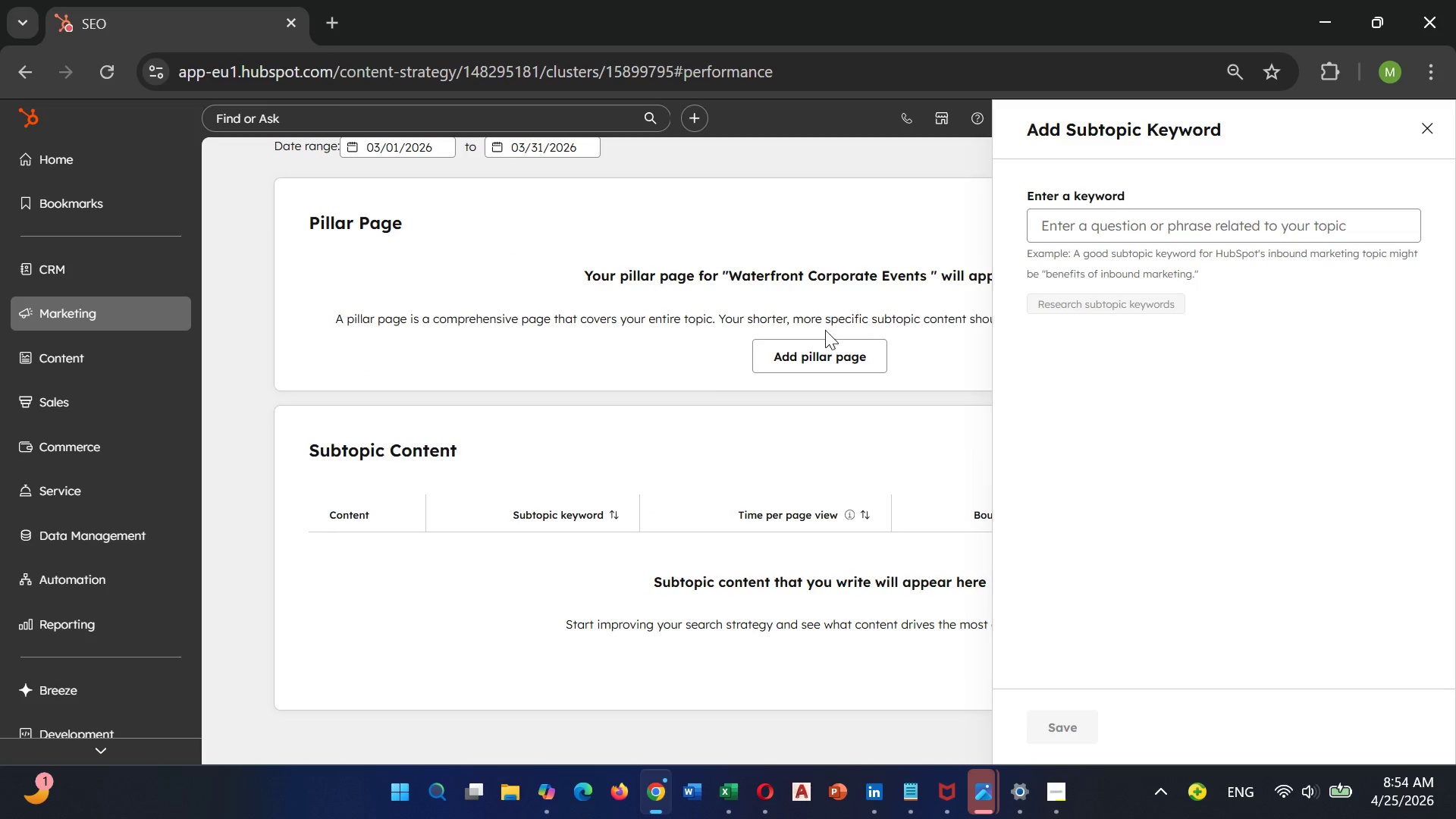 
left_click([736, 278])
 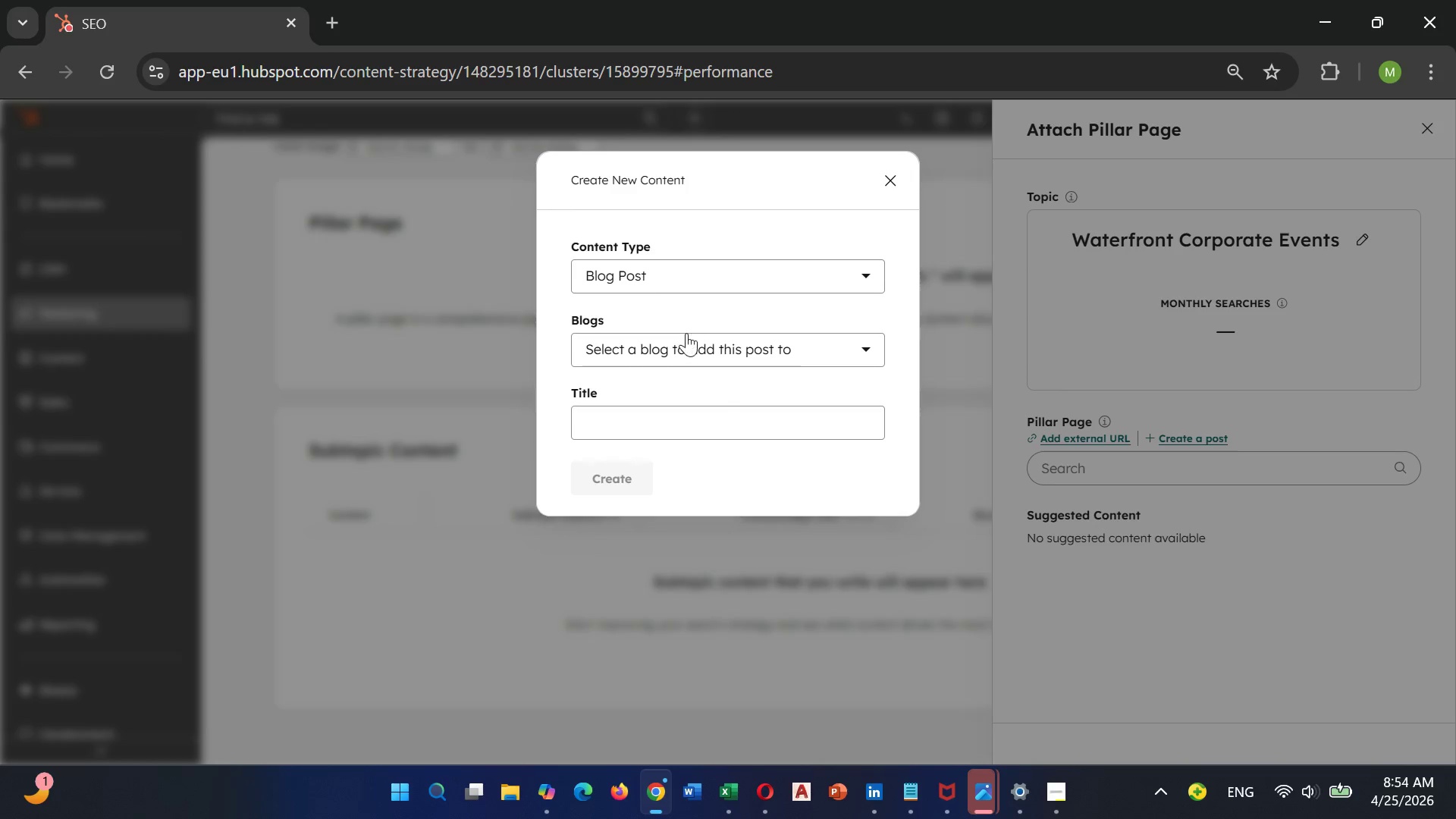 
left_click([686, 344])
 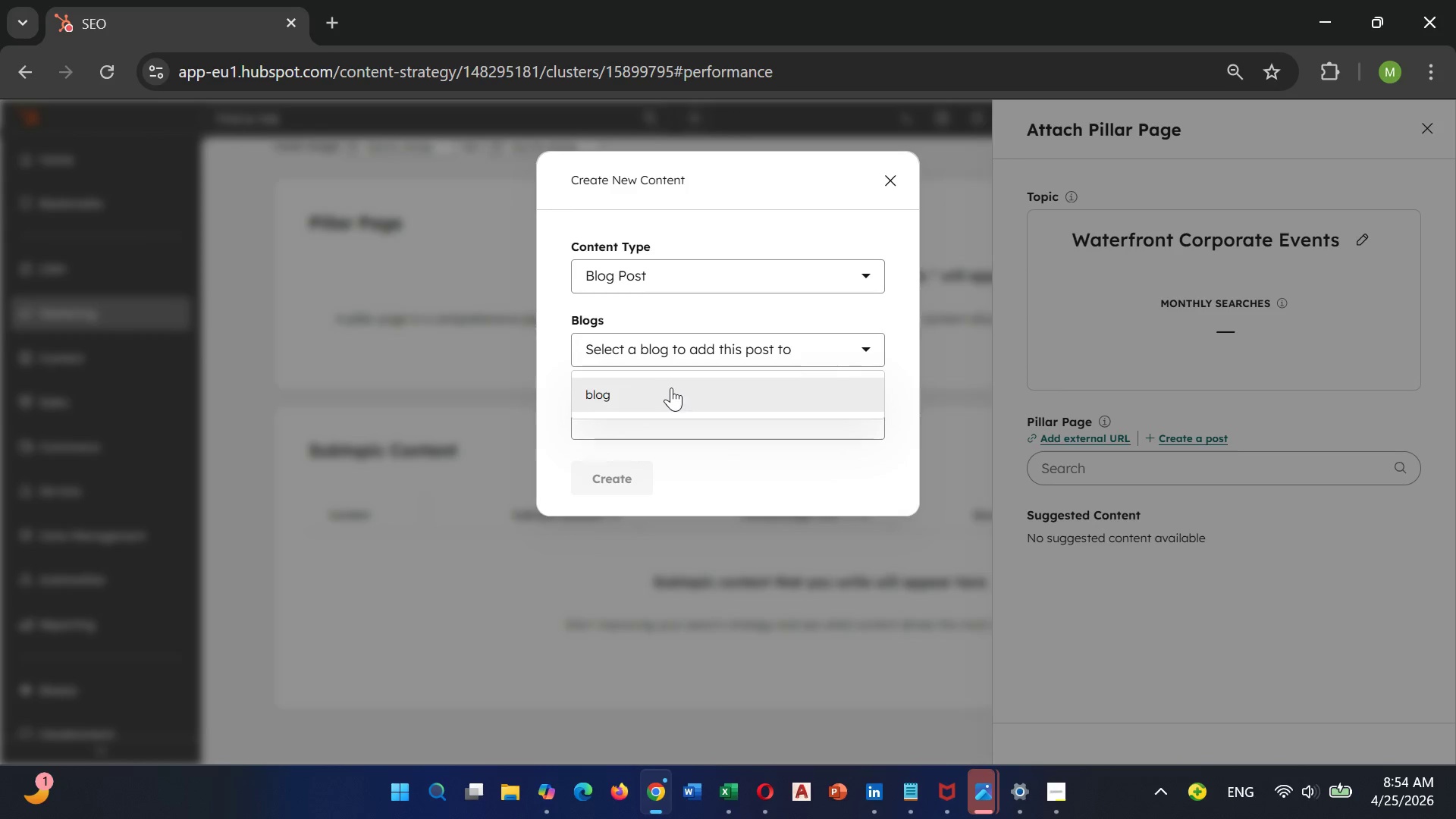 
left_click([671, 388])
 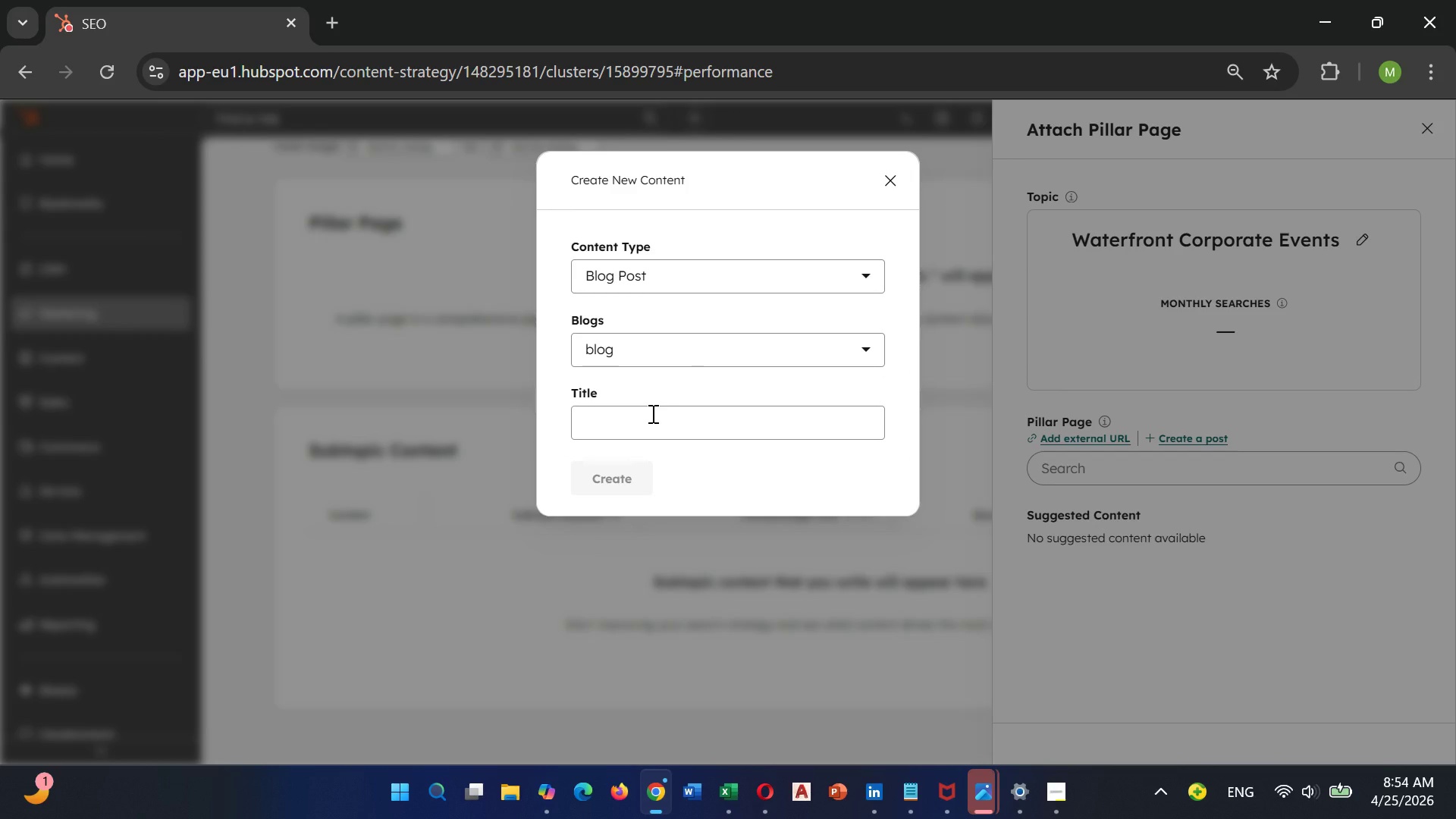 
left_click([651, 415])
 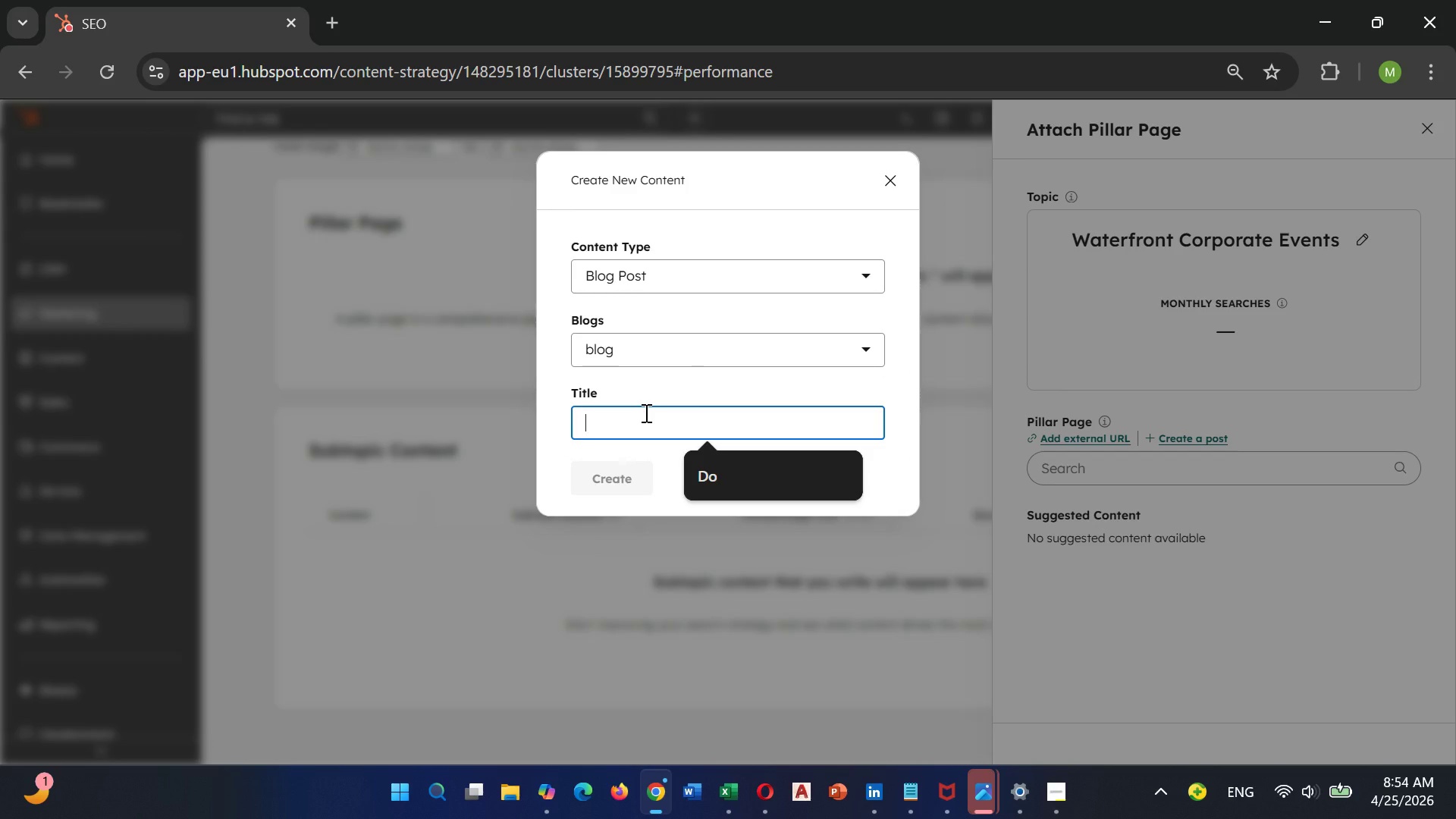 
type(The ex)
 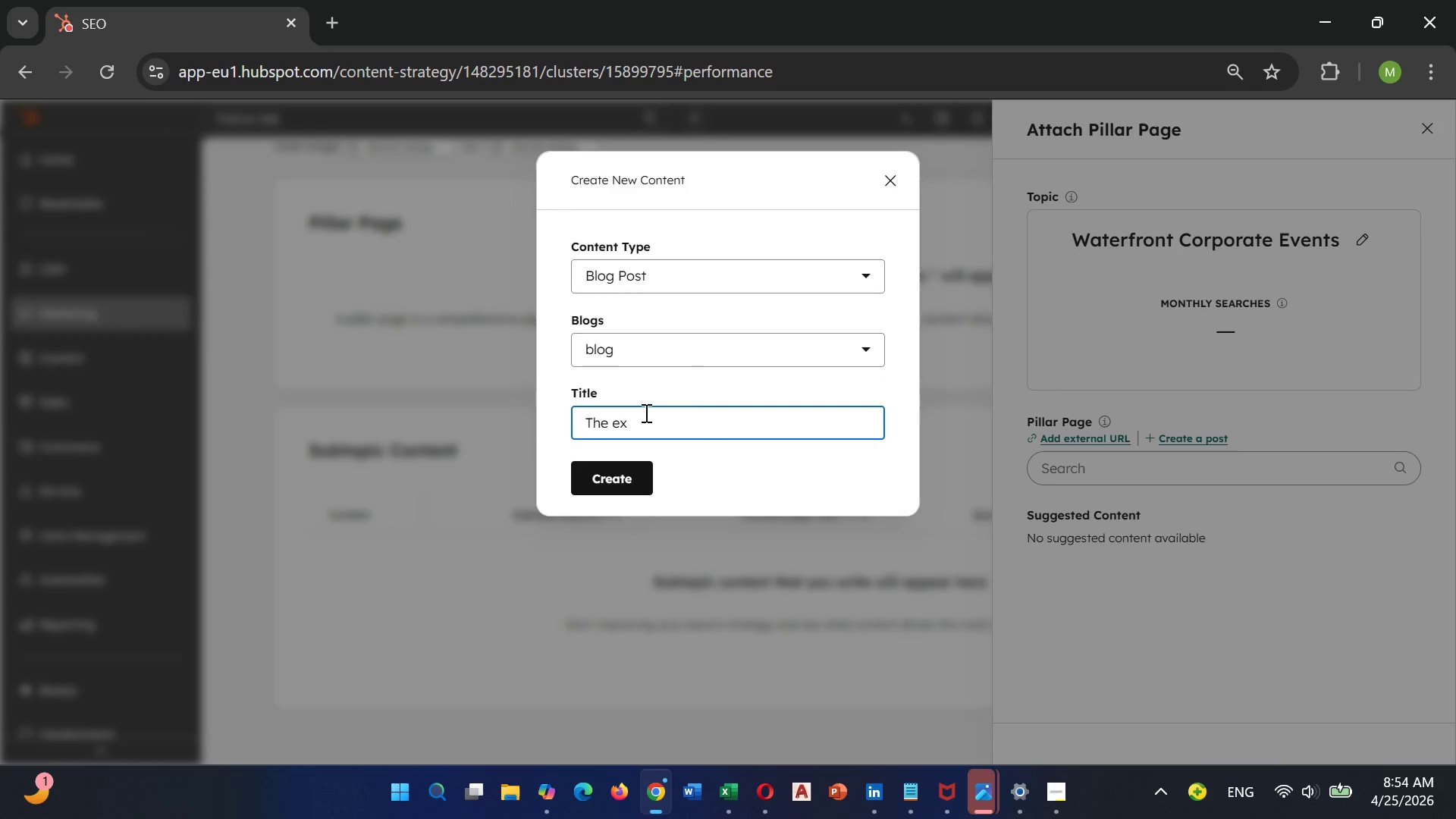 
key(ArrowLeft)
 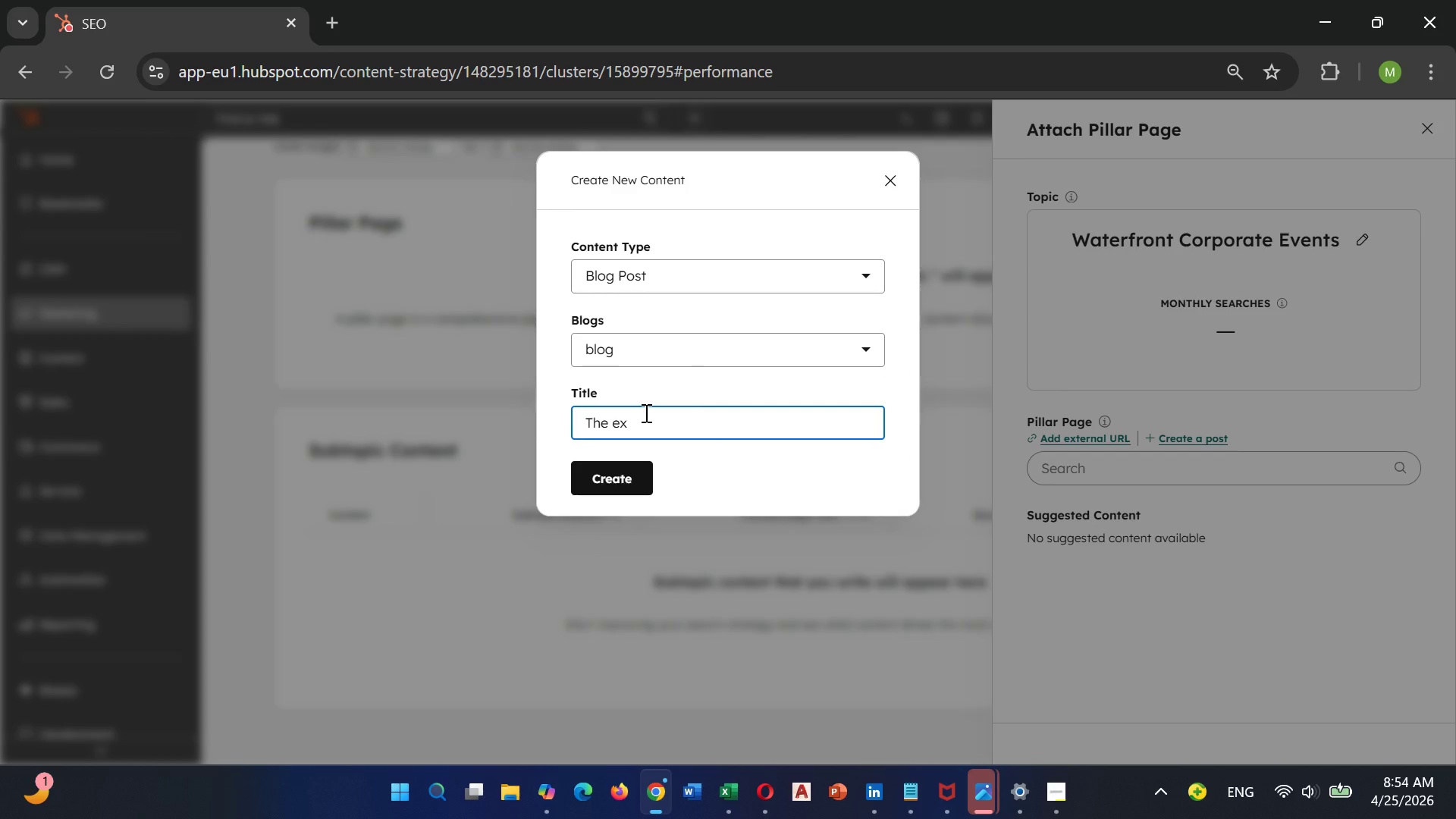 
key(Backspace)
 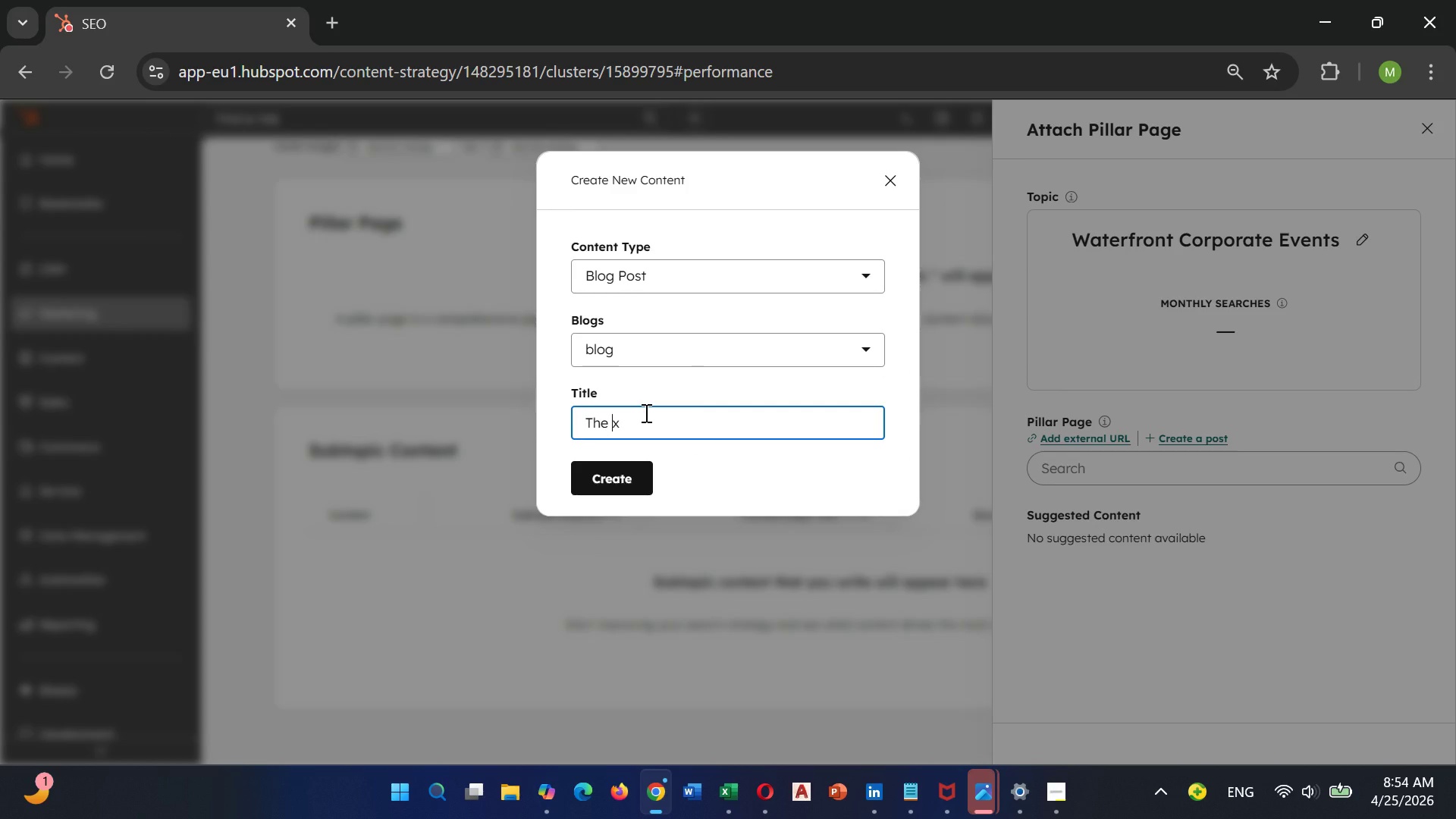 
key(Shift+E)
 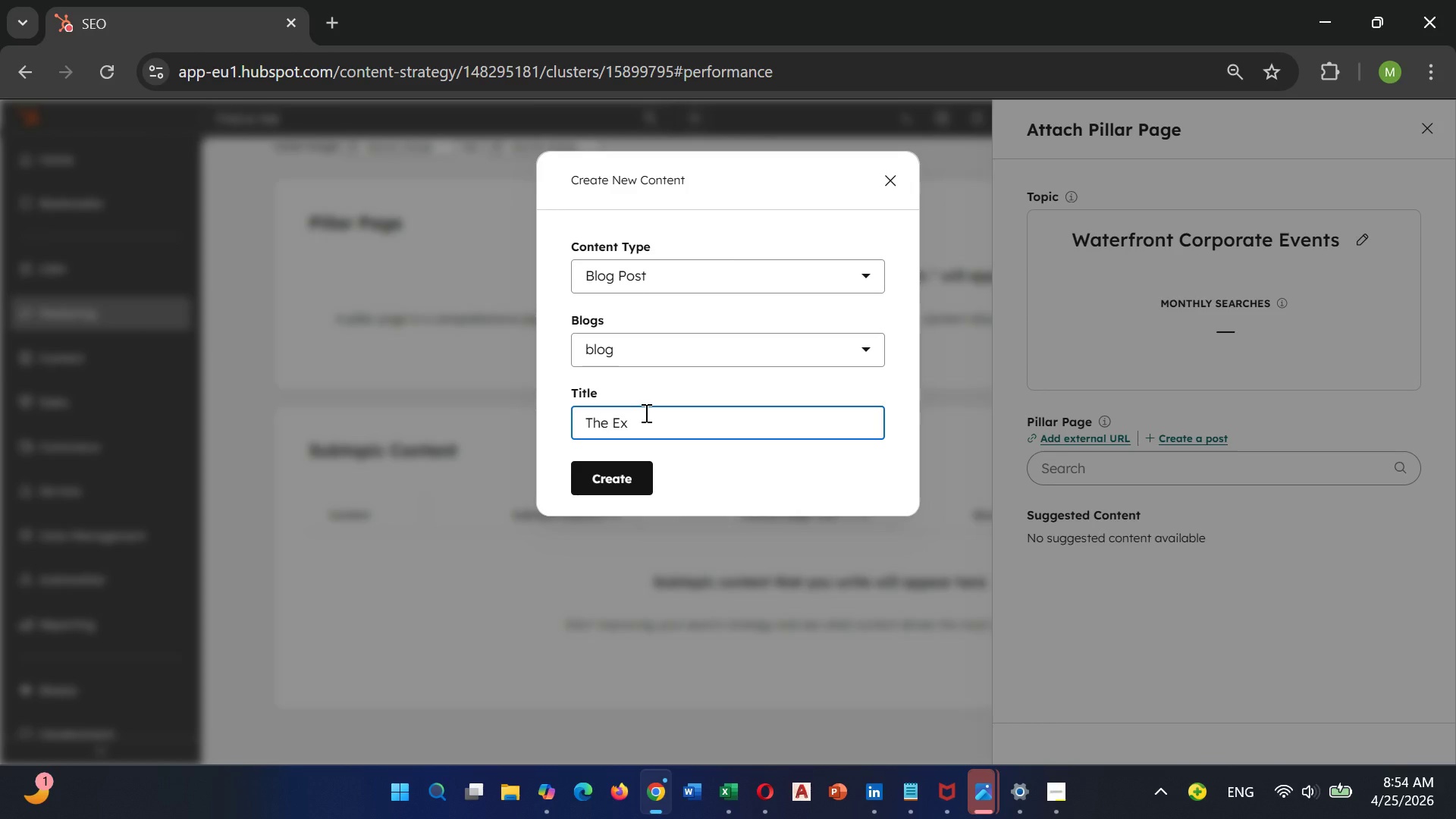 
key(ArrowRight)
 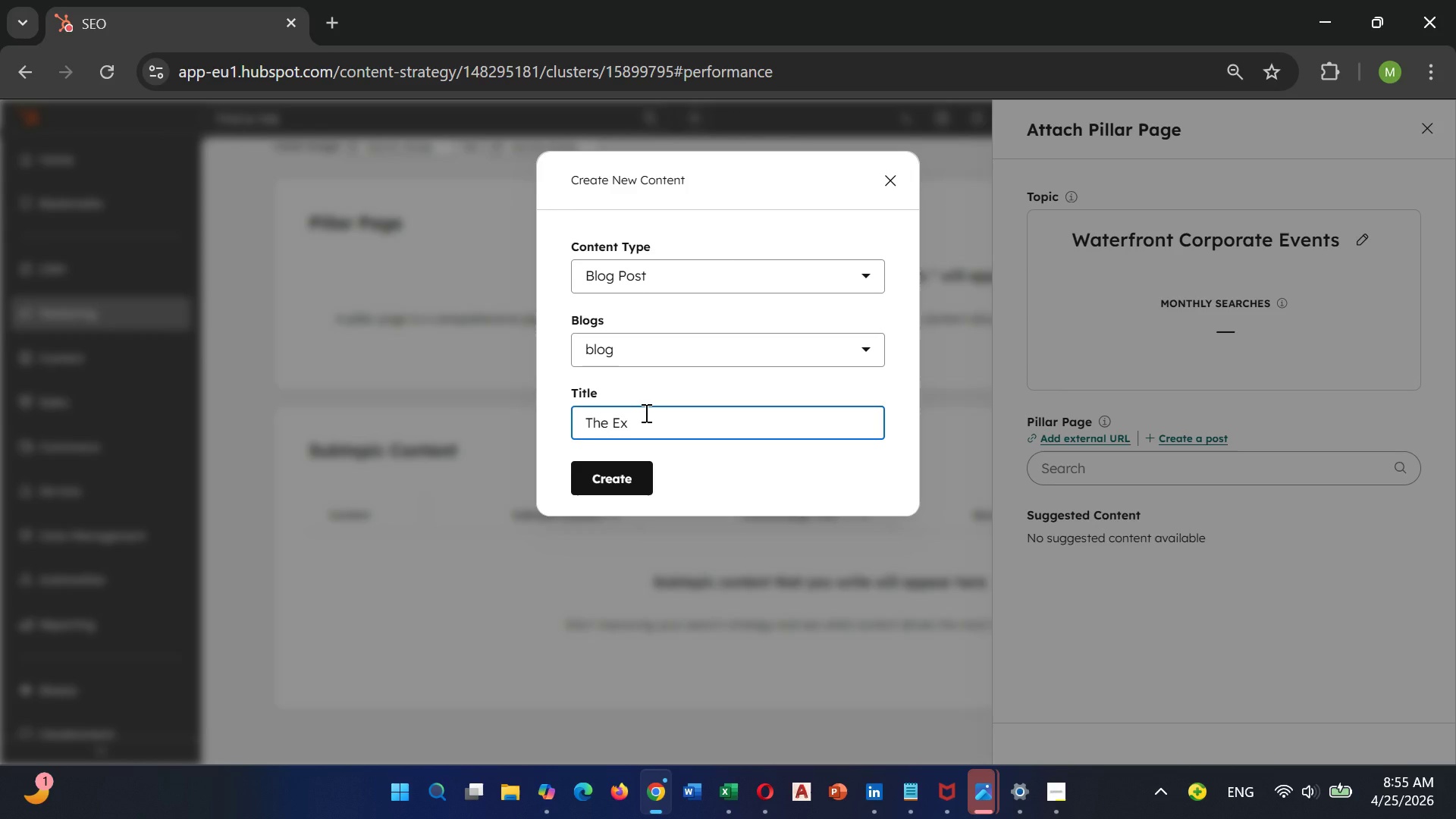 
wait(5.41)
 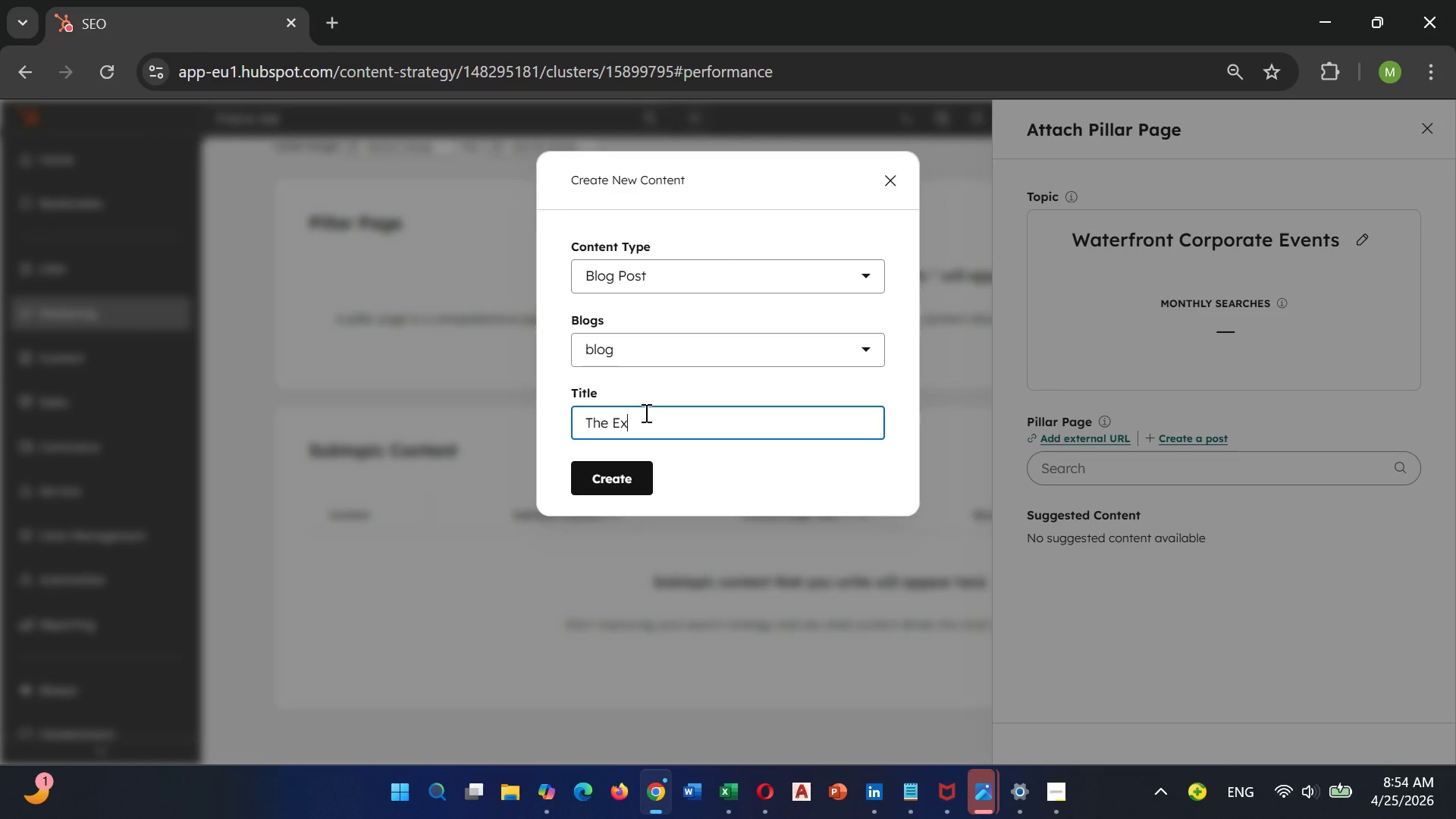 
type(ec)
 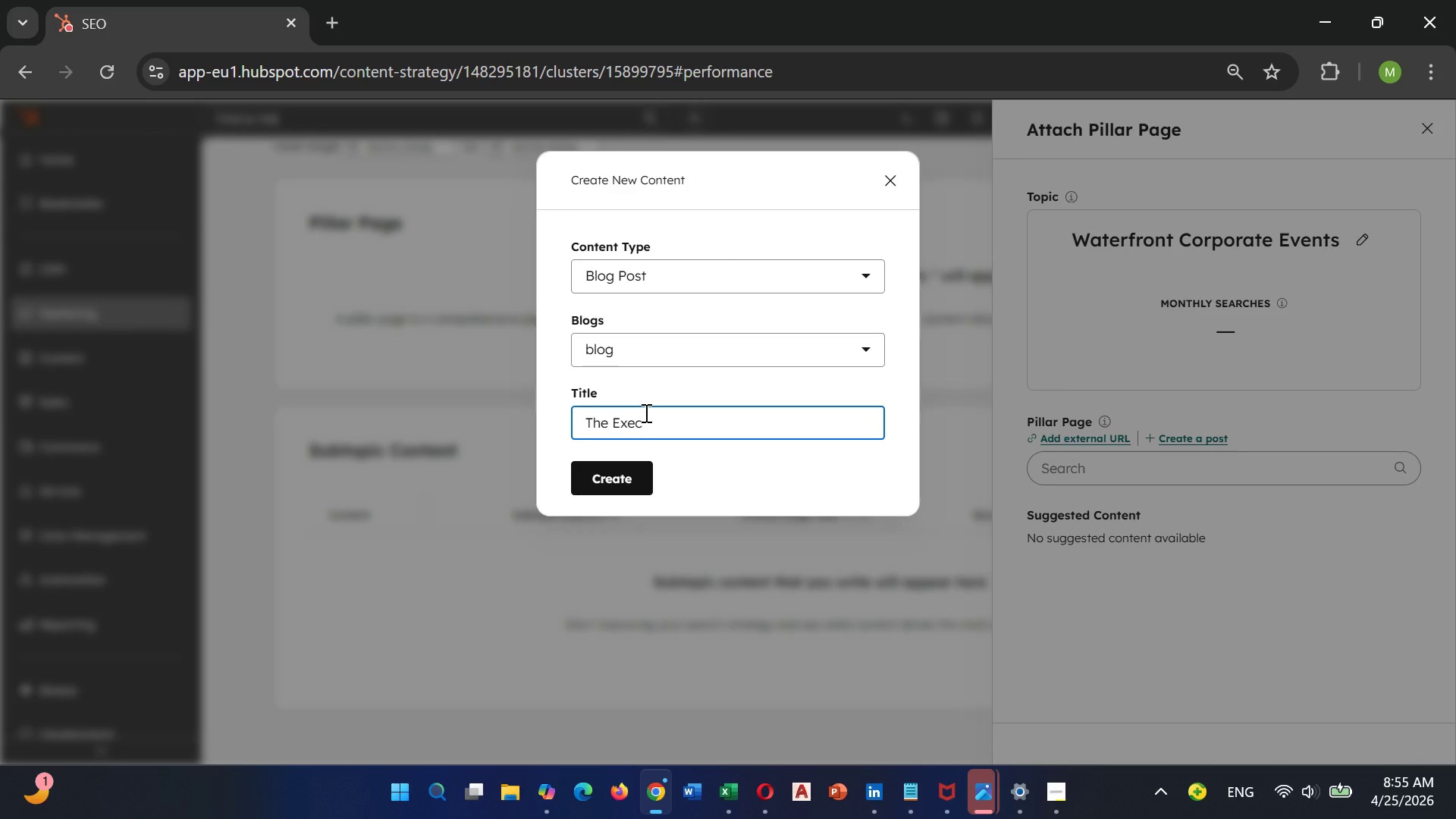 
type(uti)
 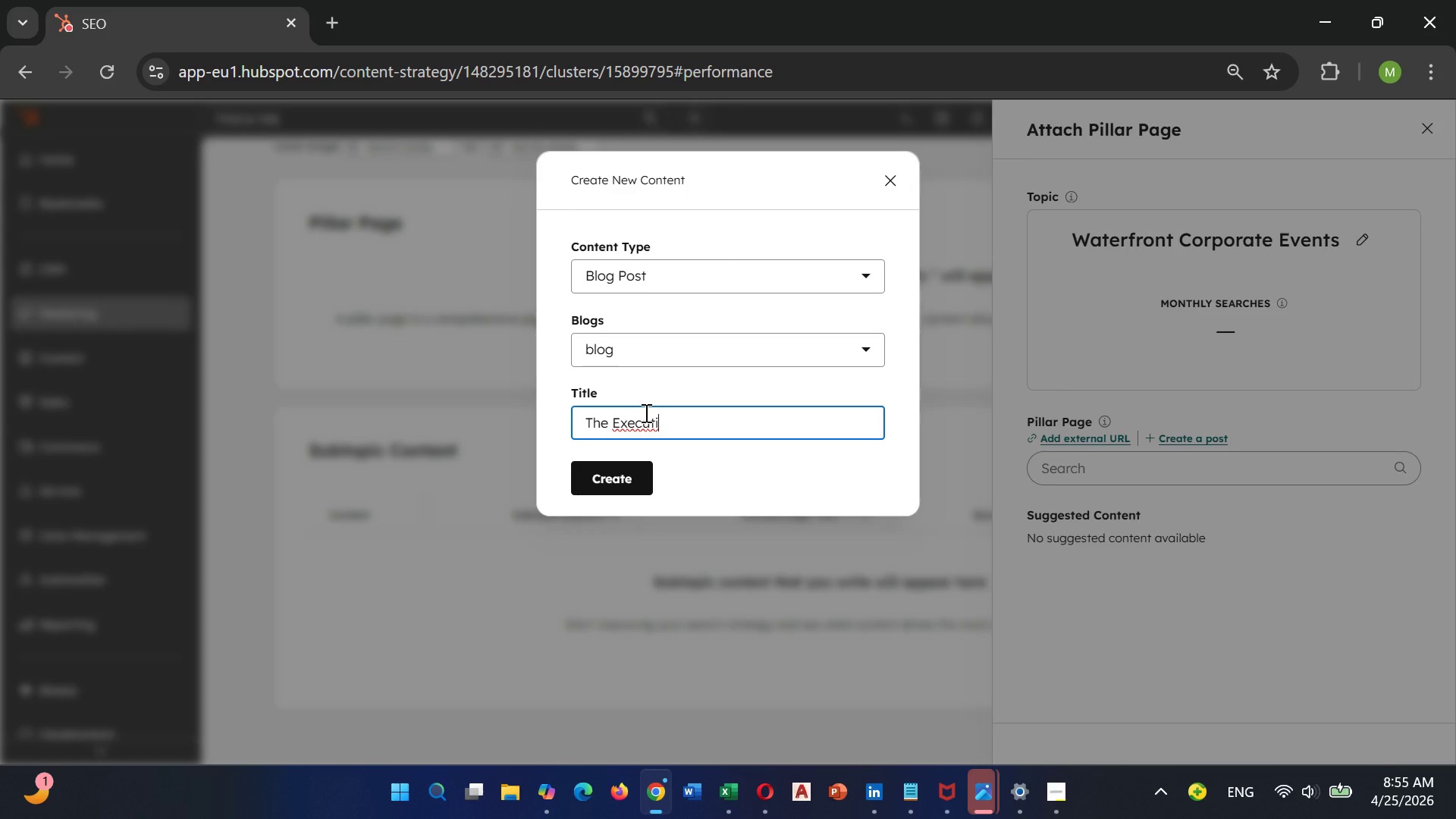 
type(ve's Guide to na)
 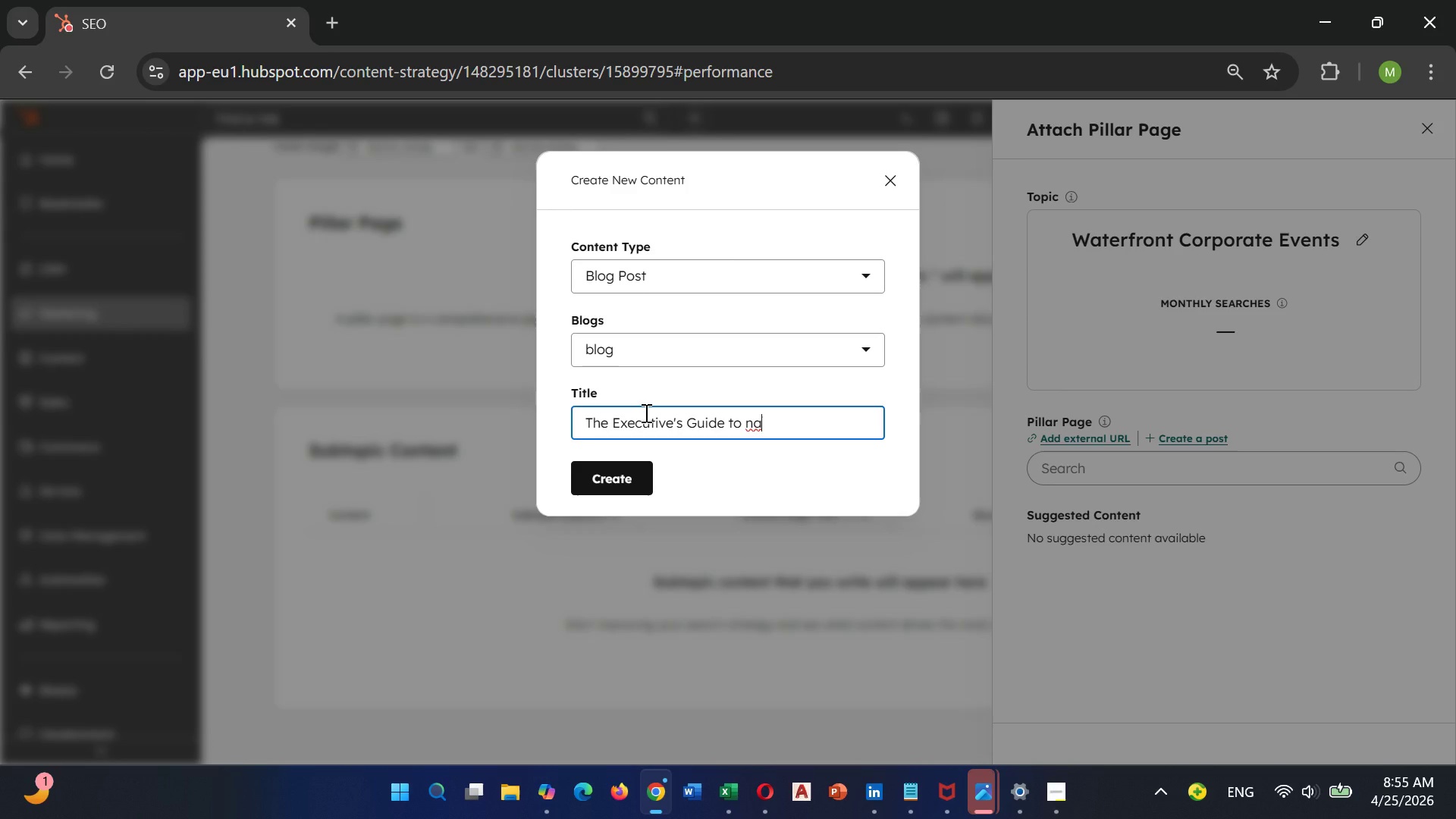 
key(ArrowLeft)
 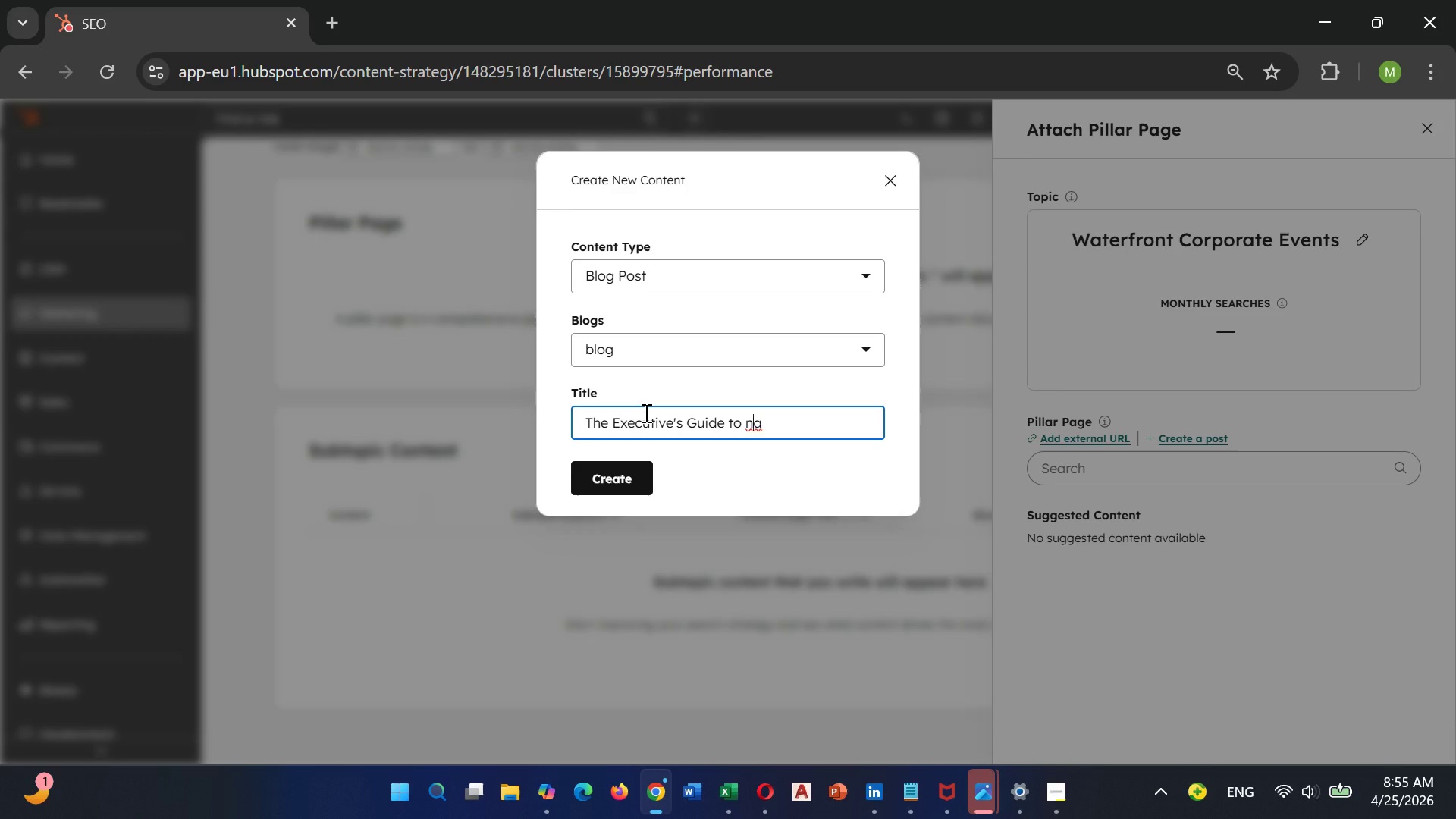 
key(Backspace)
 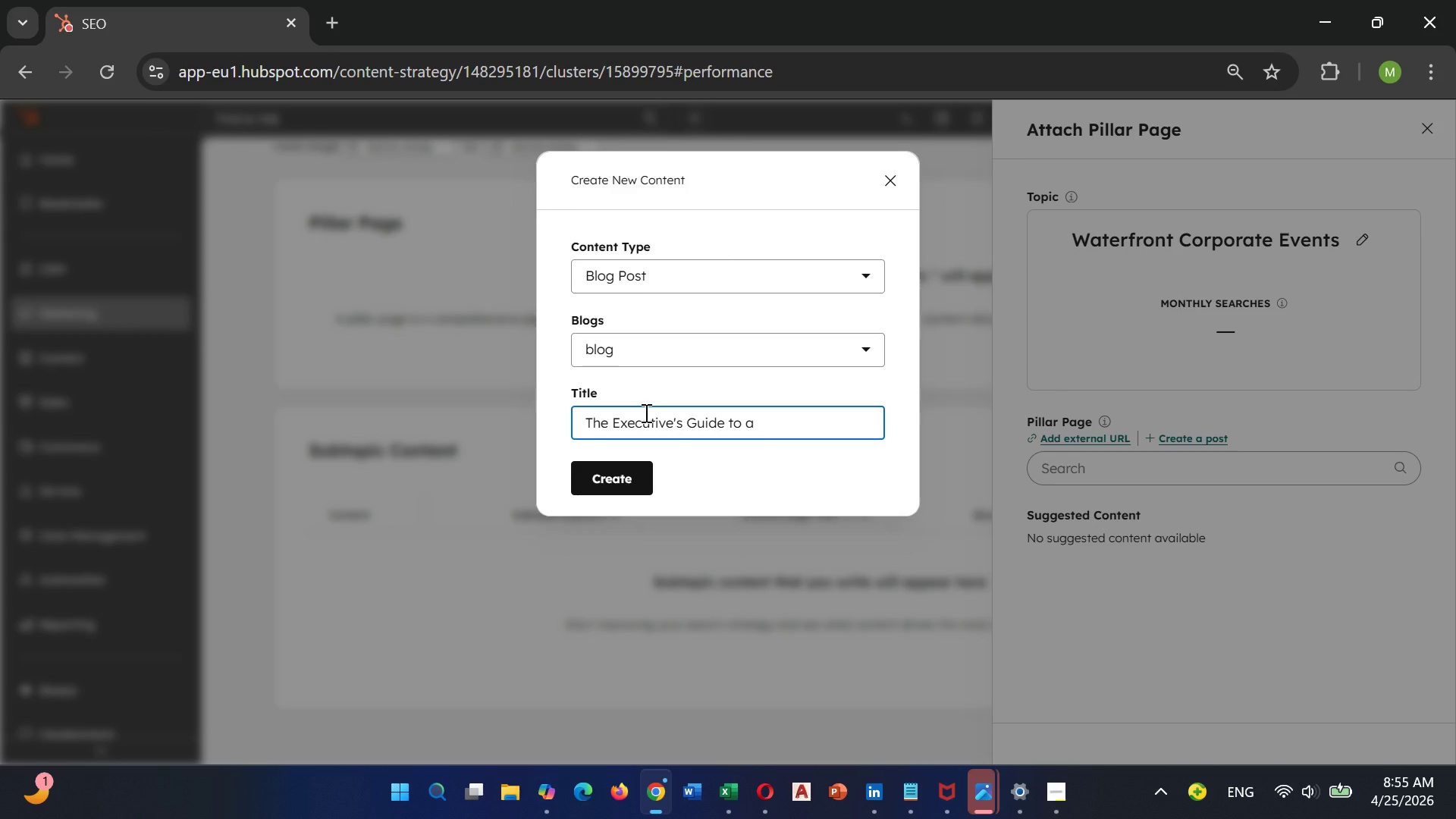 
key(Shift+N)
 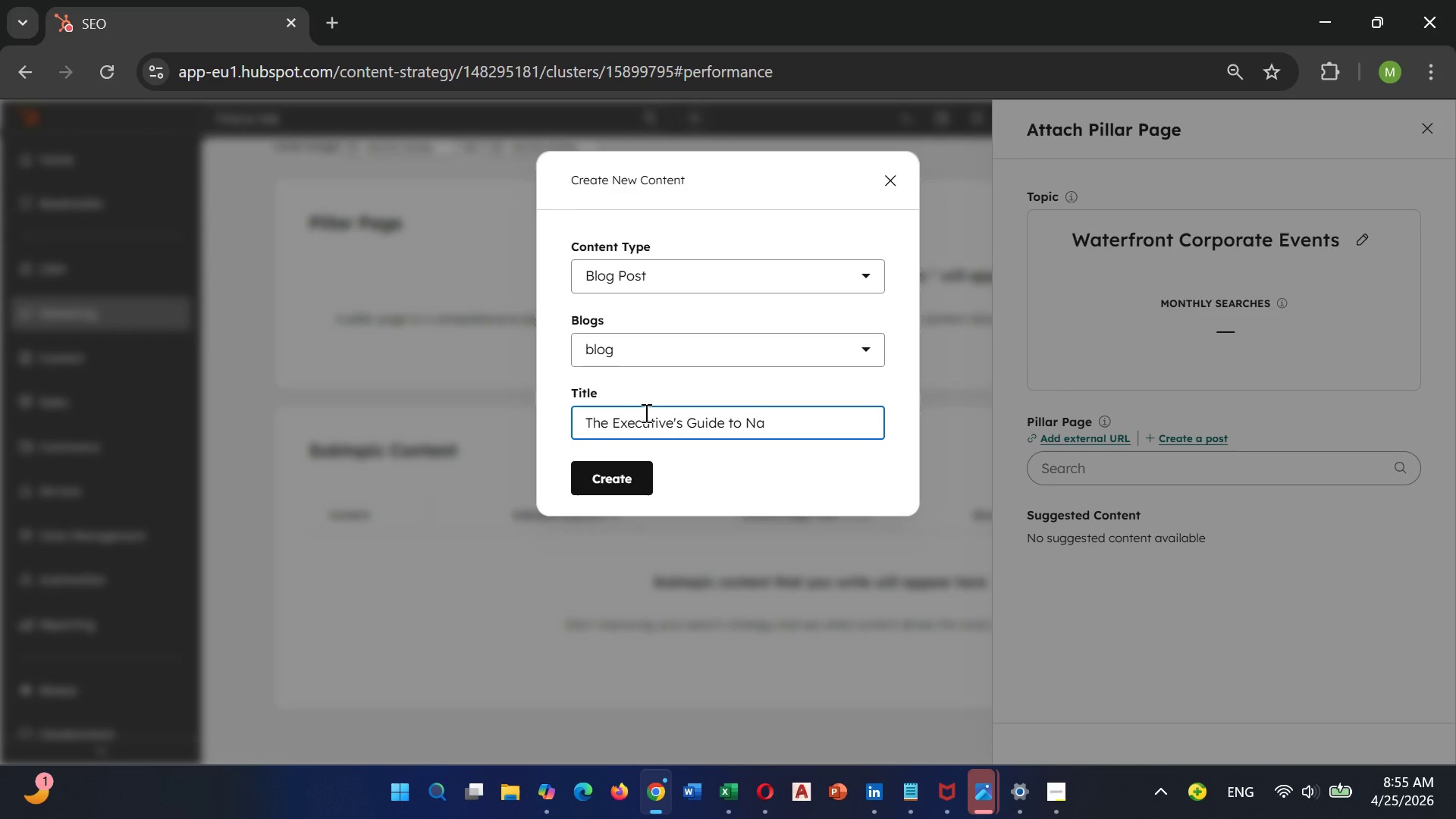 
key(ArrowRight)
 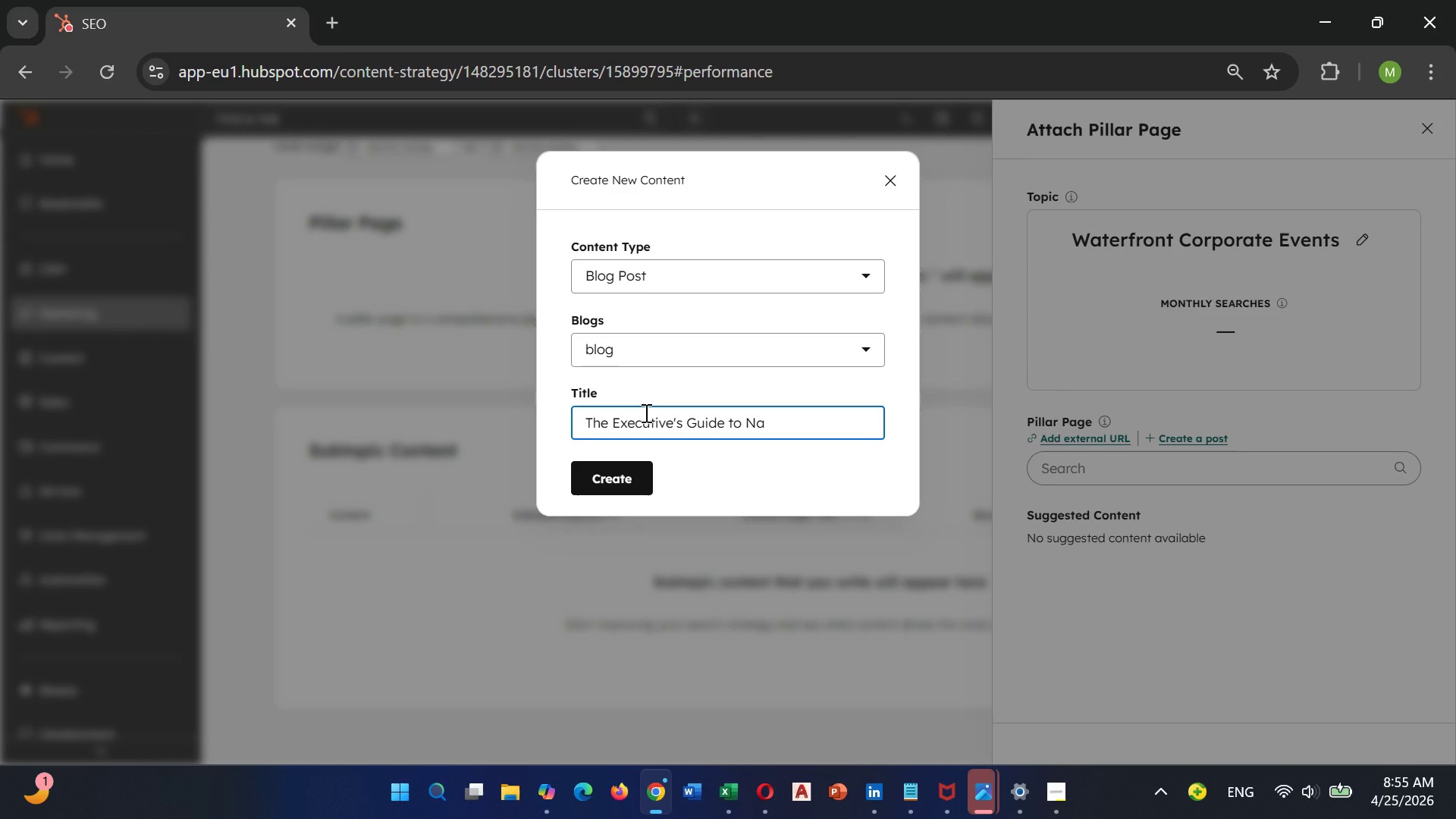 
type(utical Offsites)
 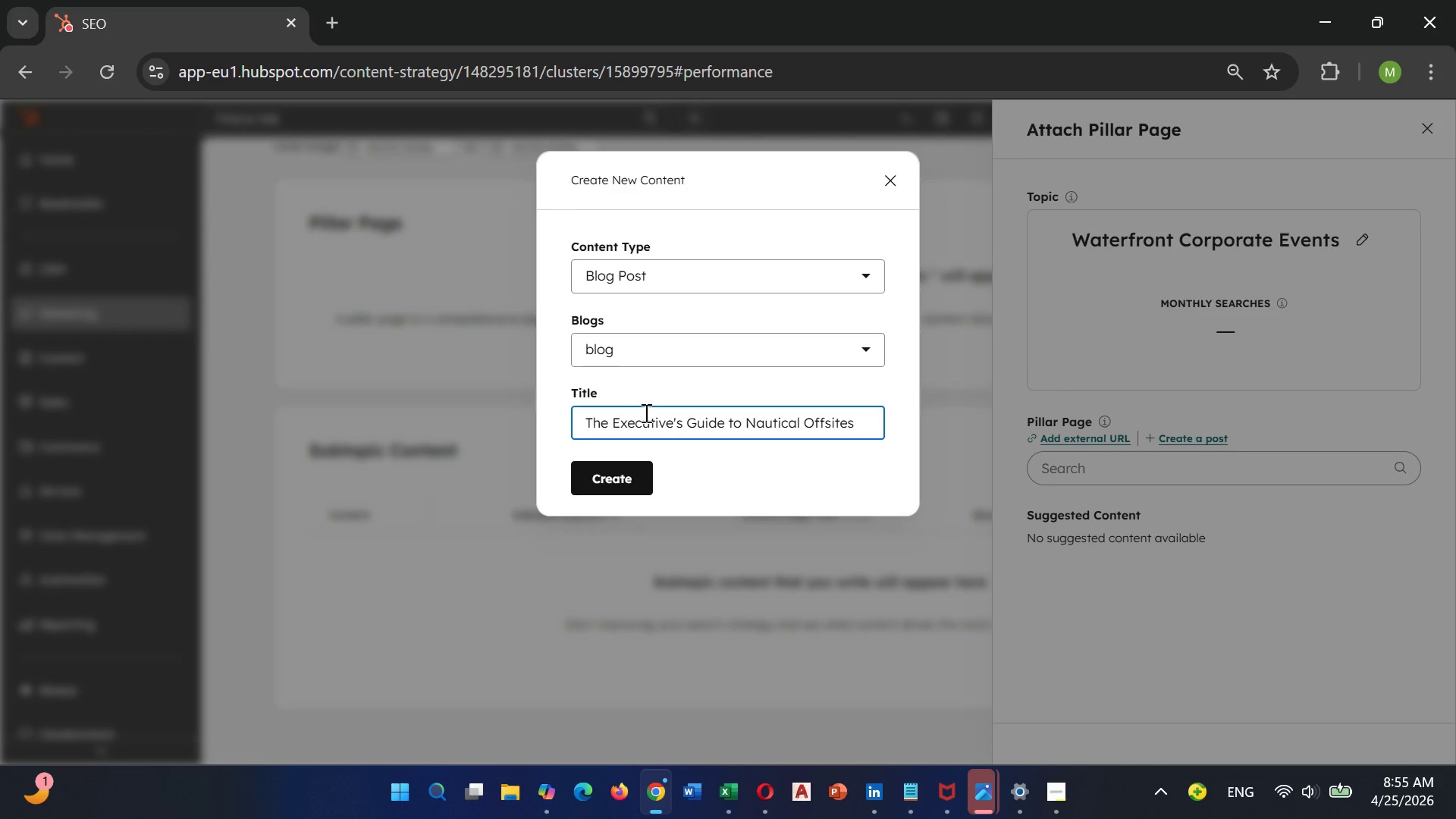 
left_click([618, 474])
 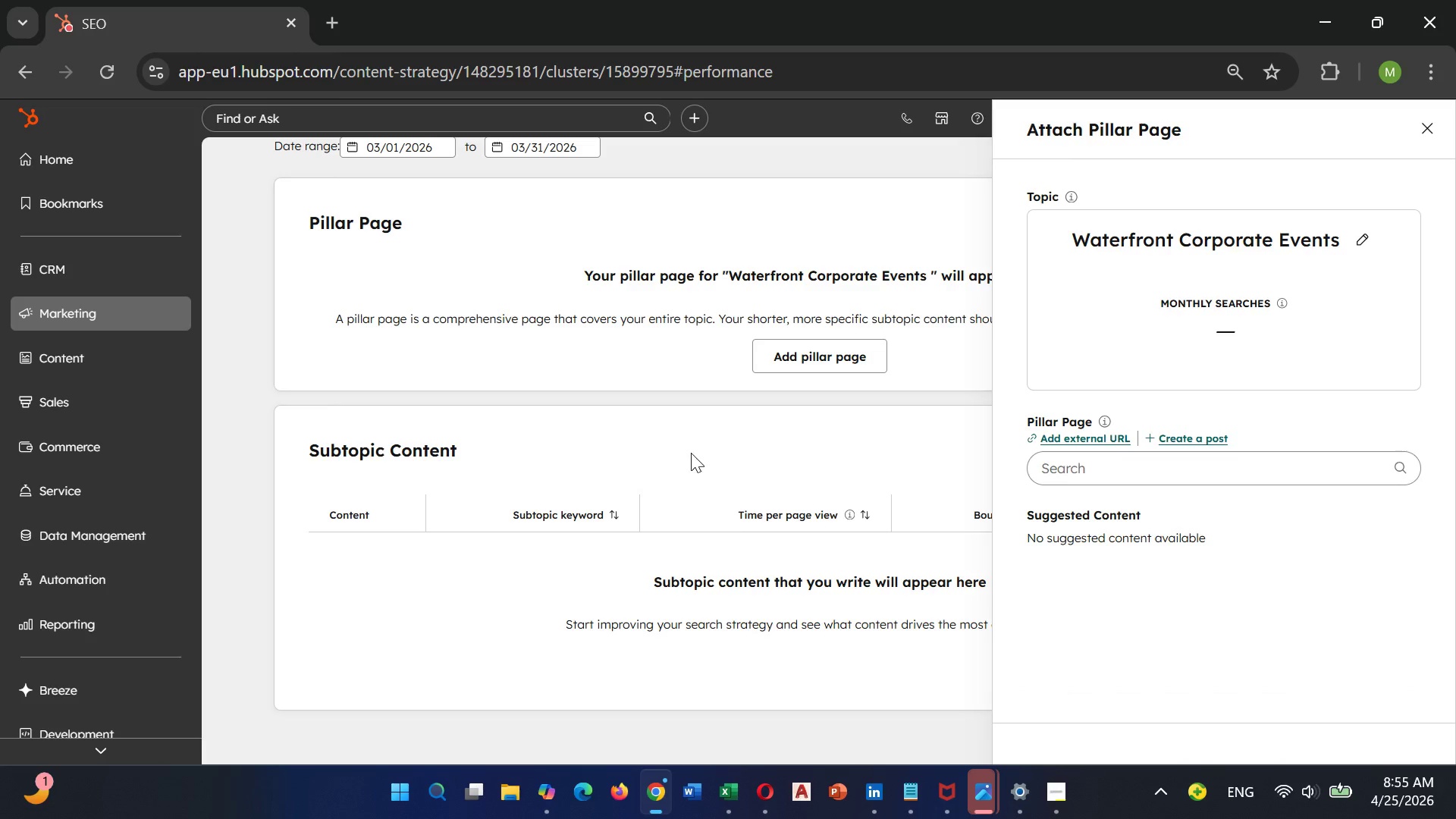 
wait(5.31)
 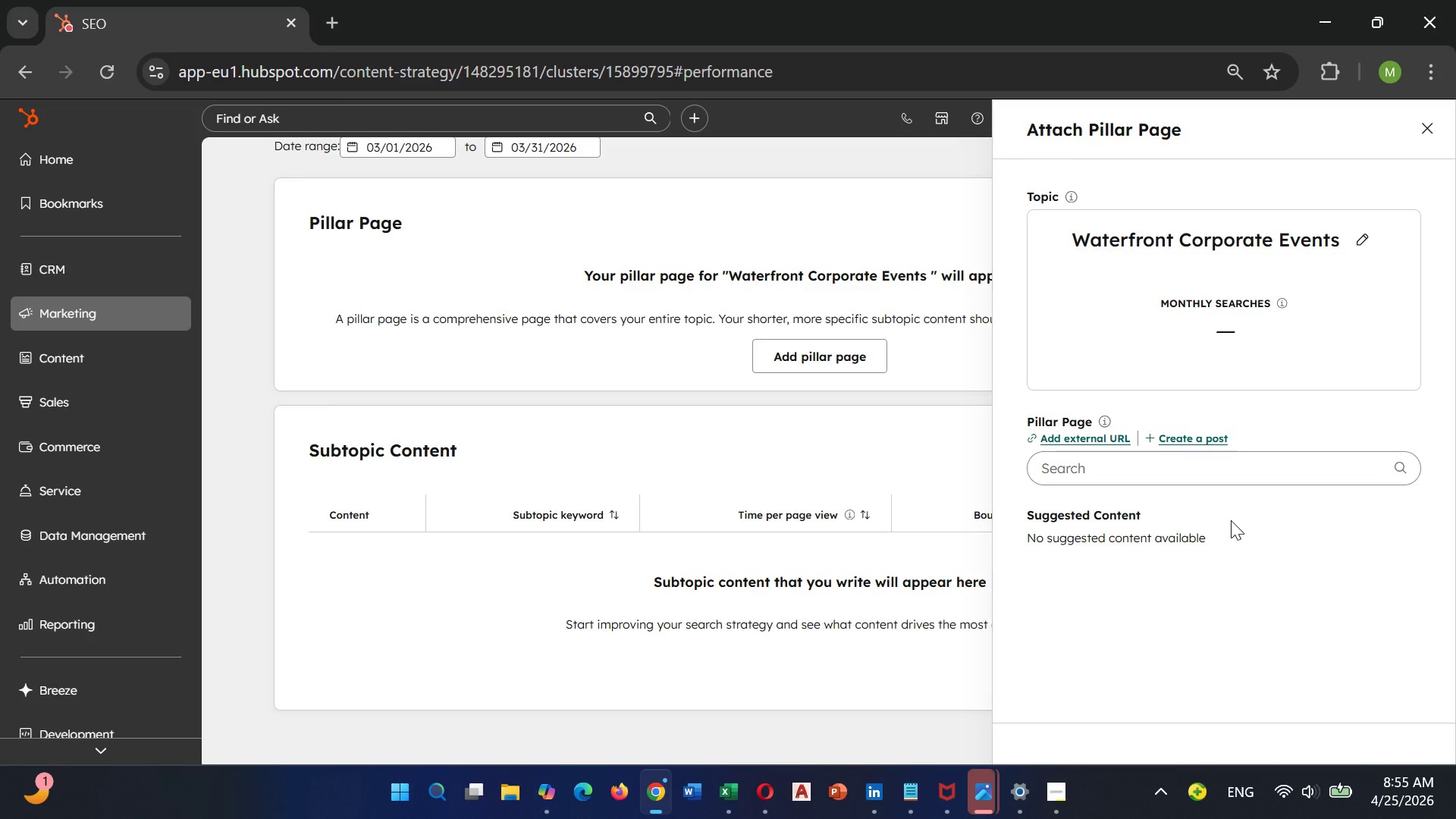 
left_click([1225, 300])
 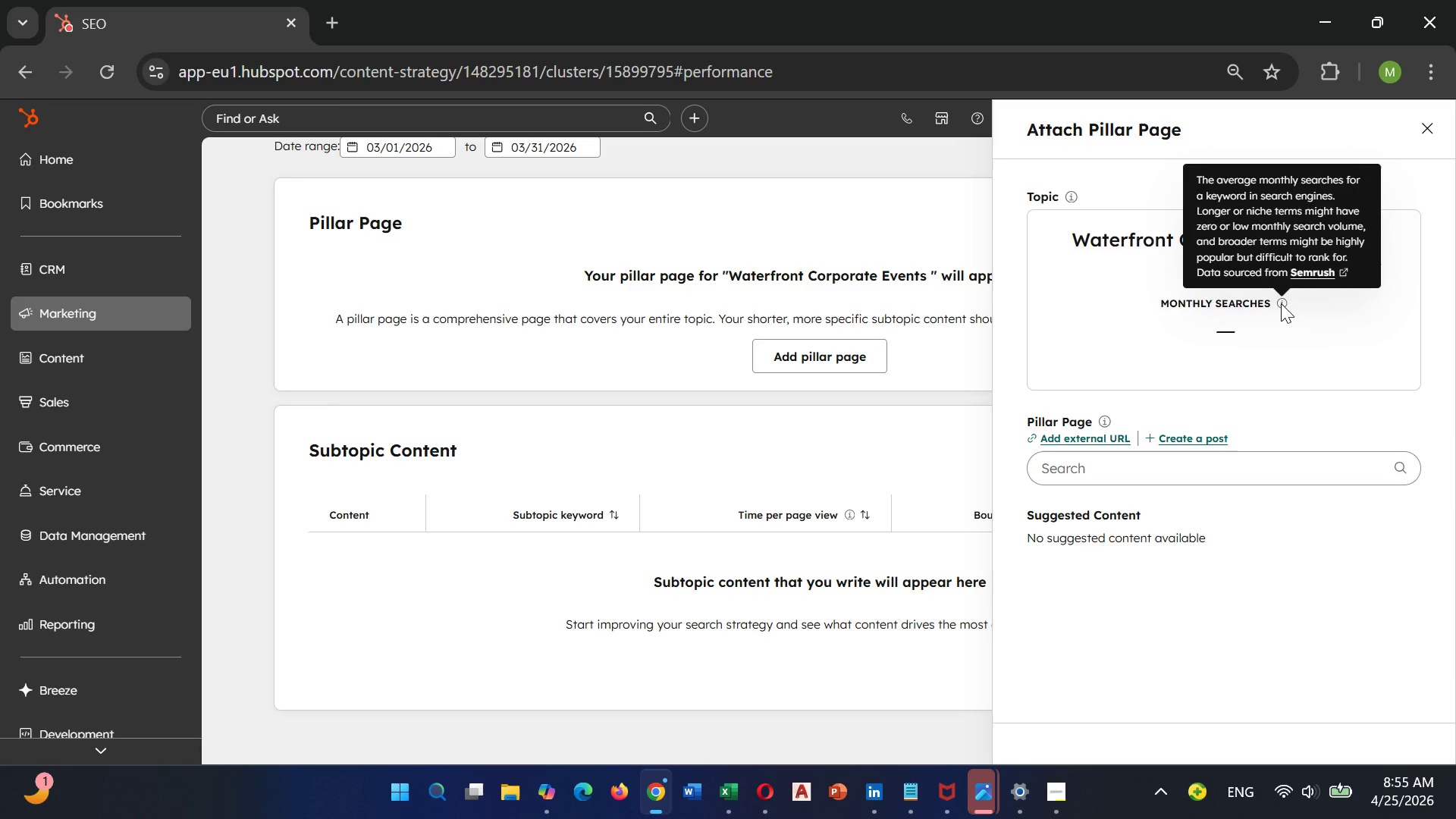 
scroll: coordinate [1231, 522], scroll_direction: down, amount: 8.0
 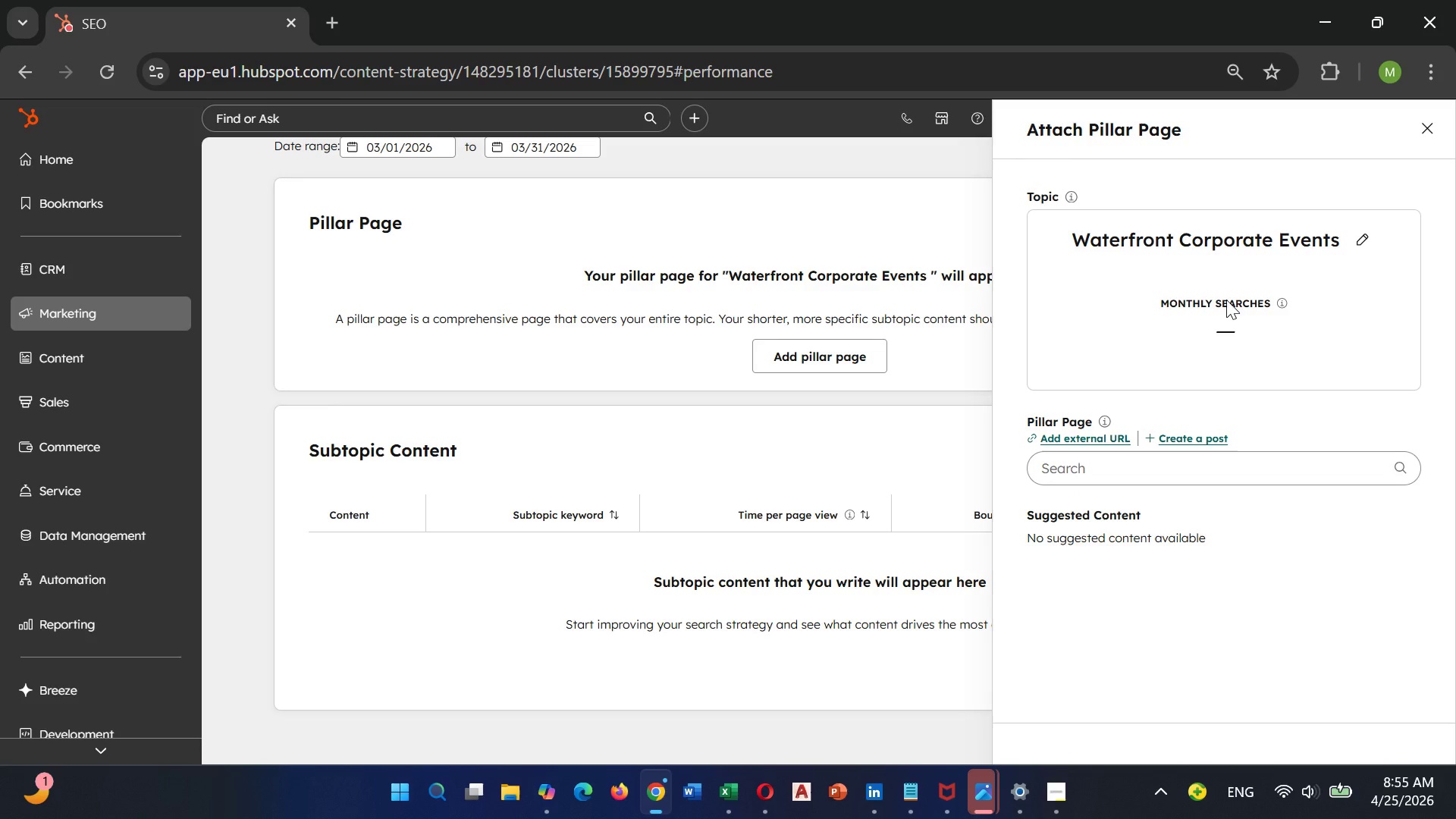 
left_click([1281, 303])
 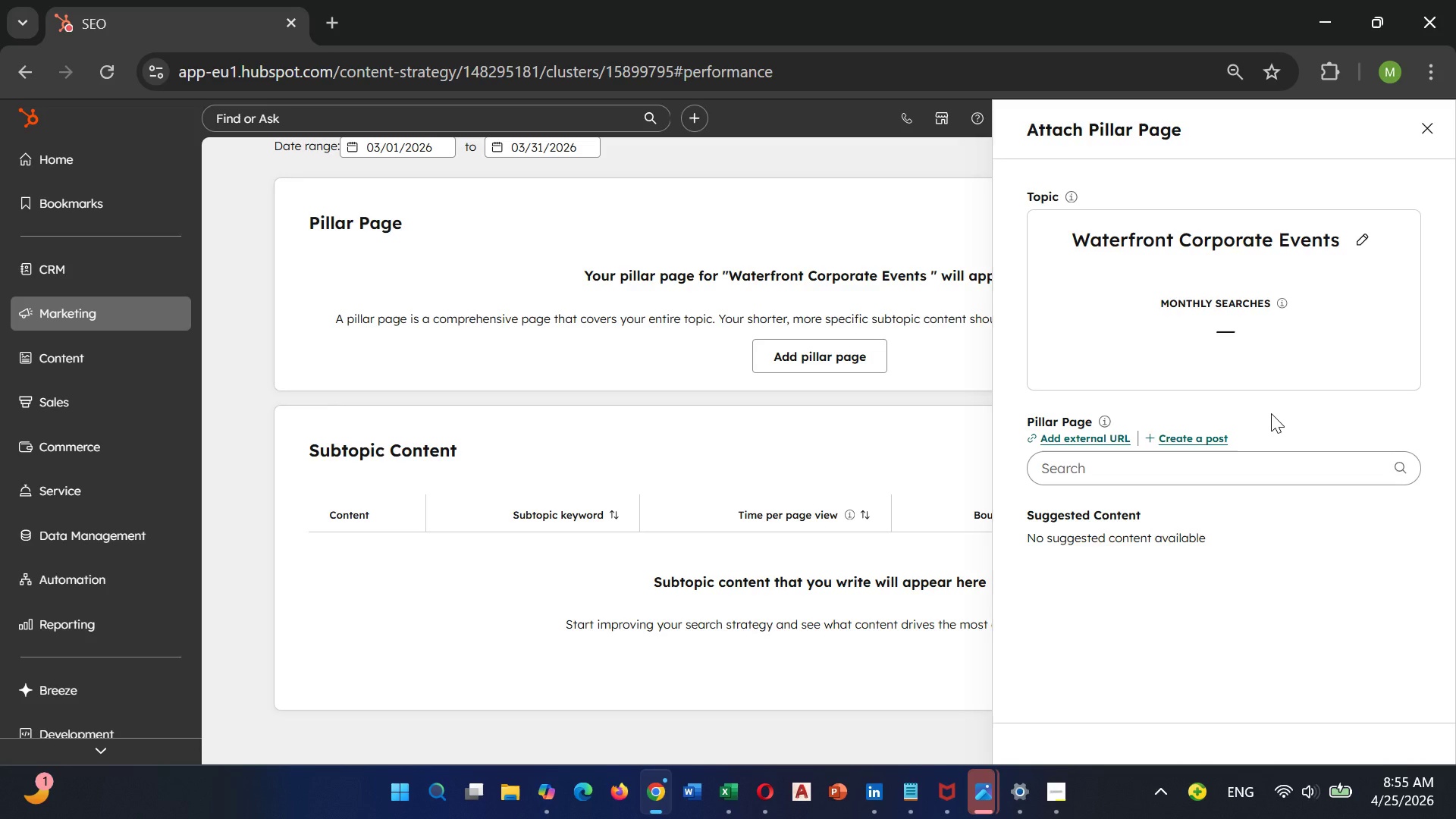 
scroll: coordinate [1194, 456], scroll_direction: up, amount: 8.0
 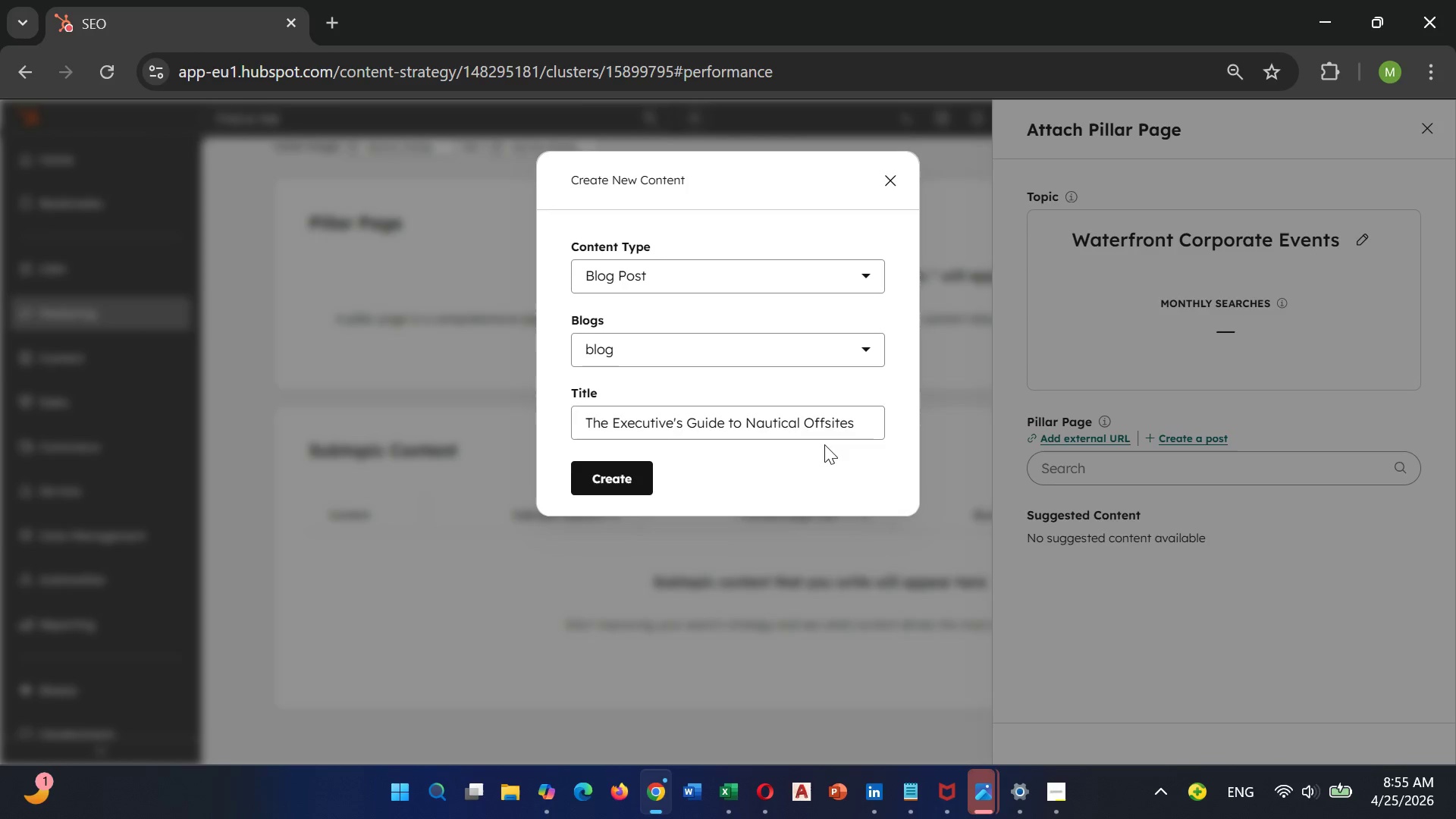 
left_click([607, 485])
 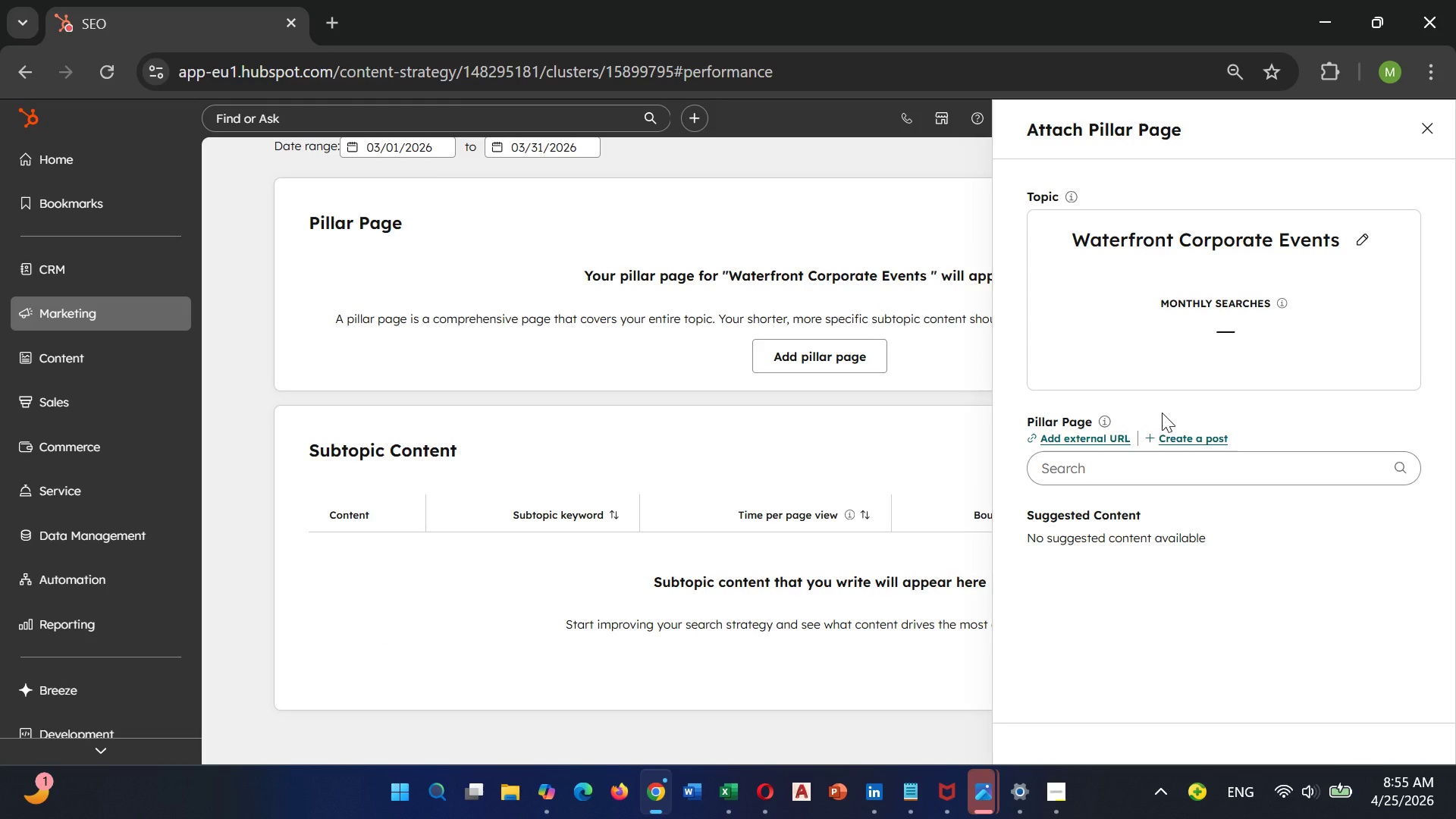 
wait(5.31)
 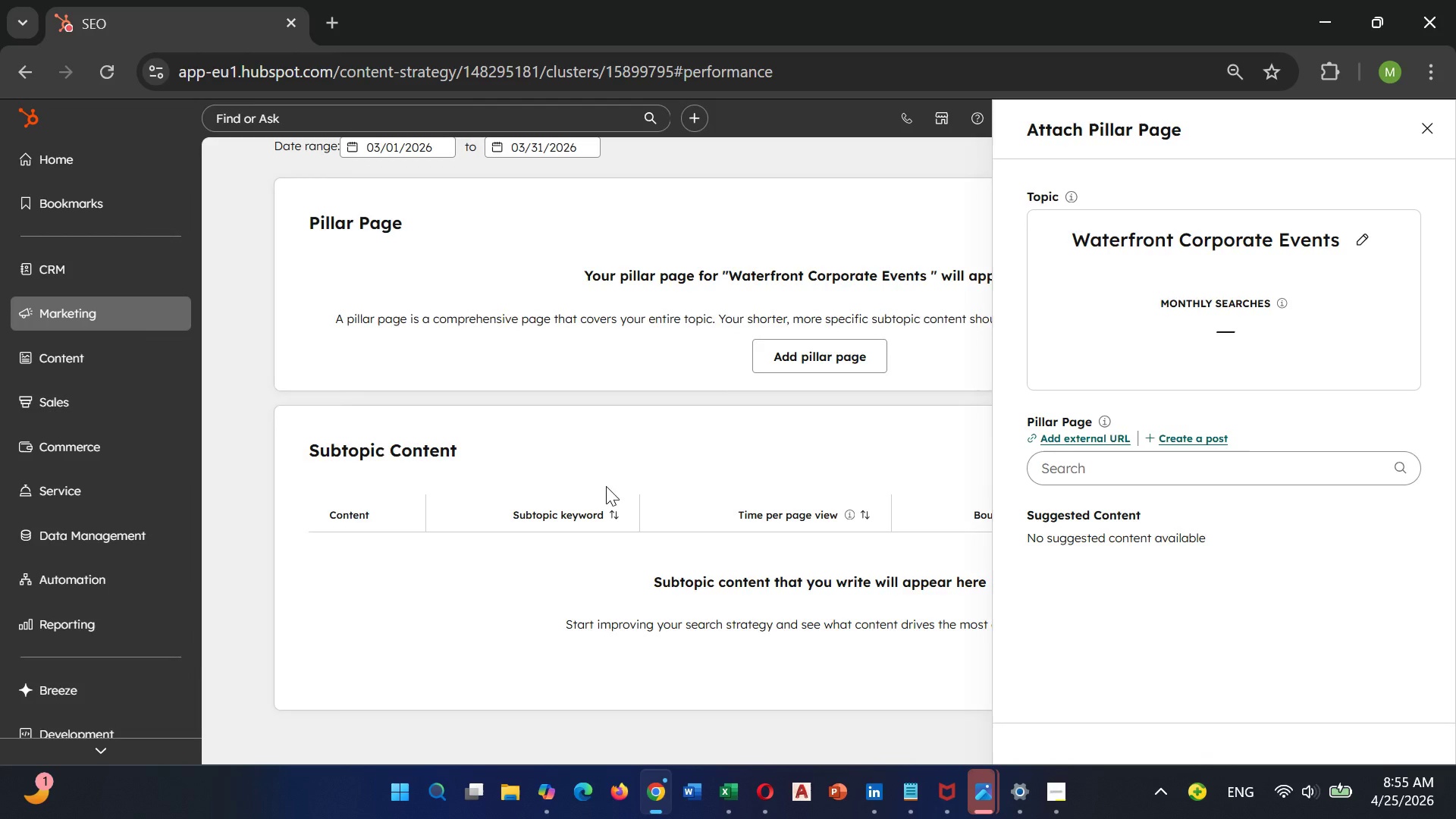 
left_click([1164, 440])
 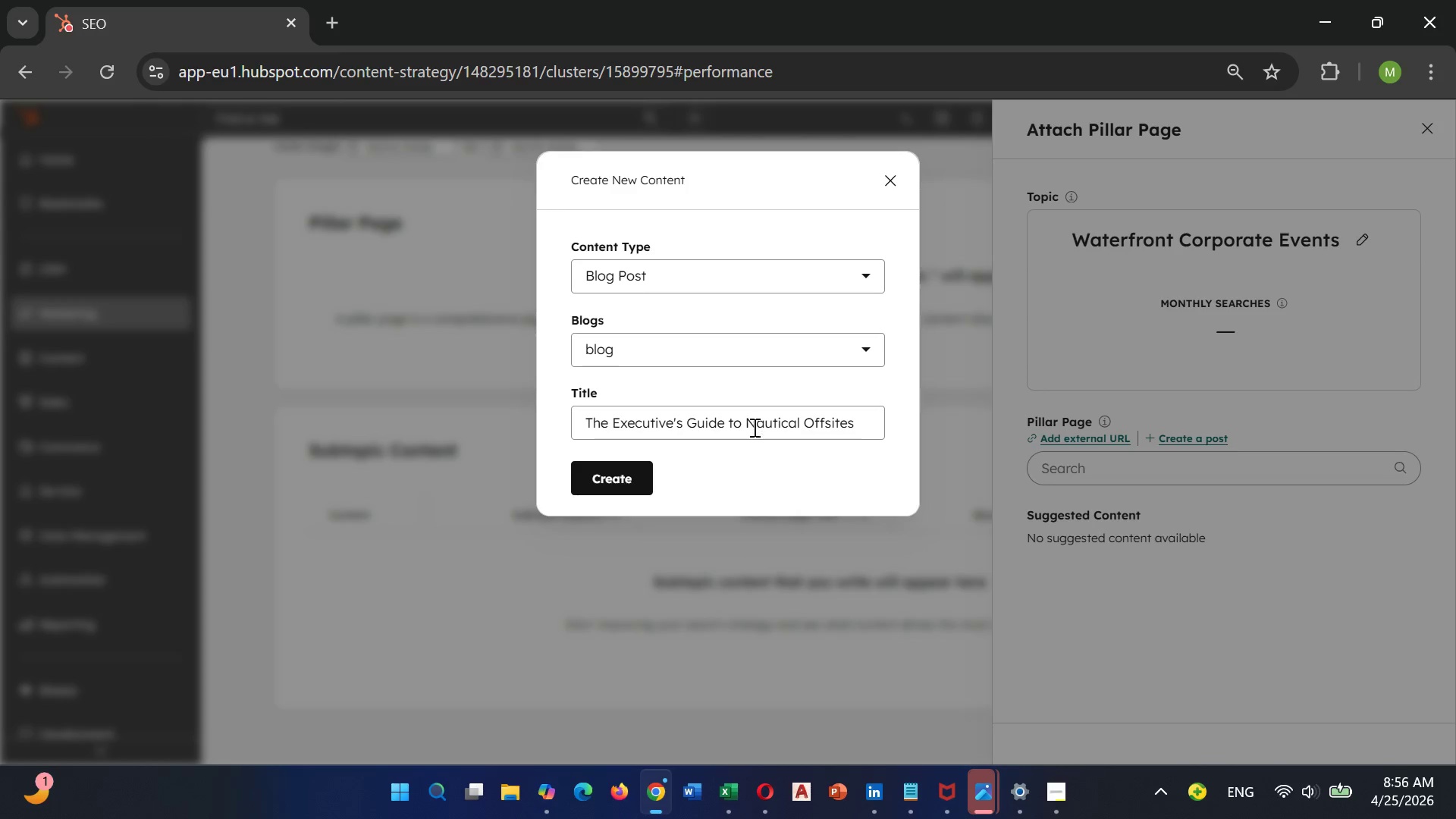 
left_click([632, 480])
 